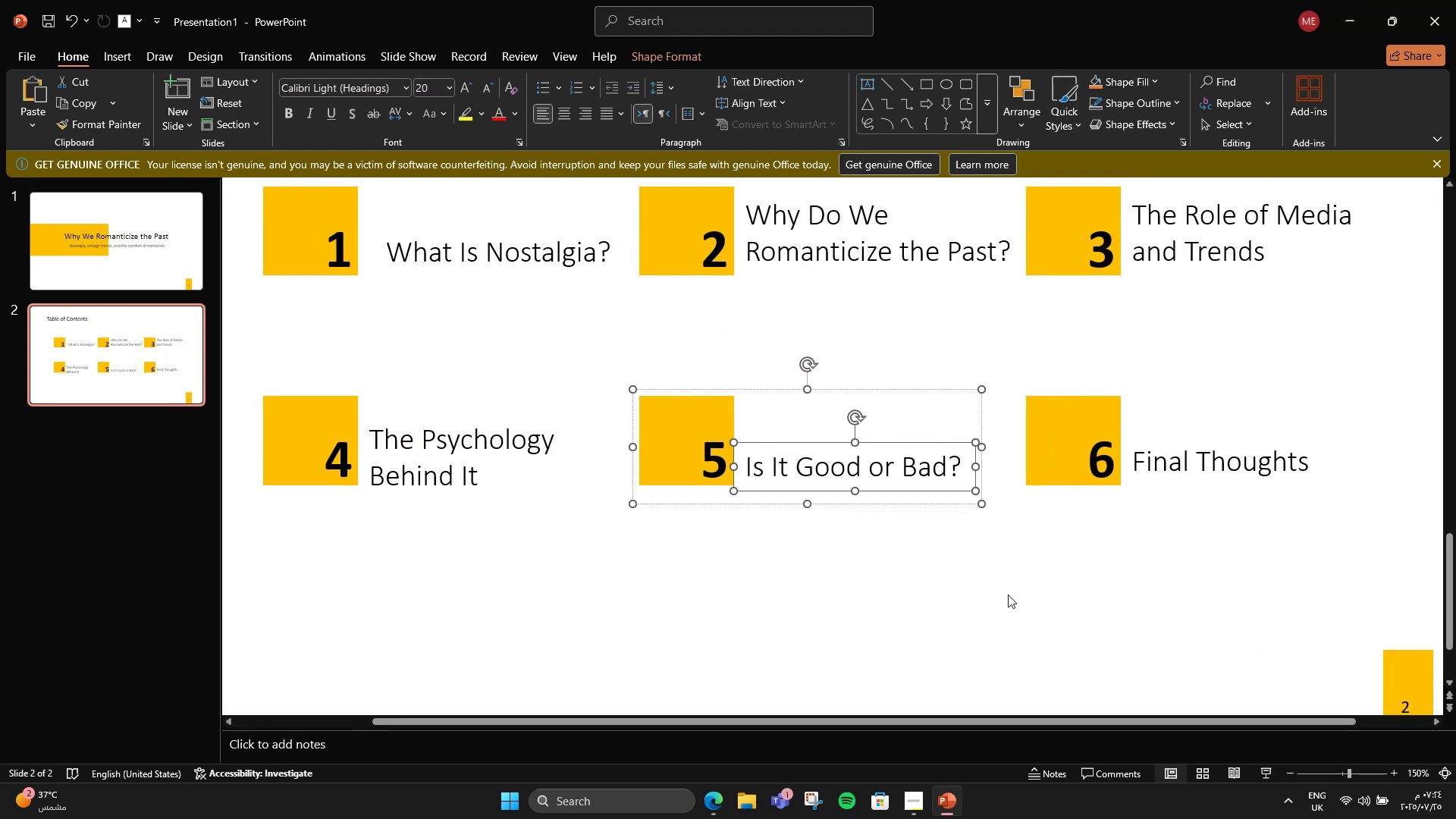 
left_click([1008, 595])
 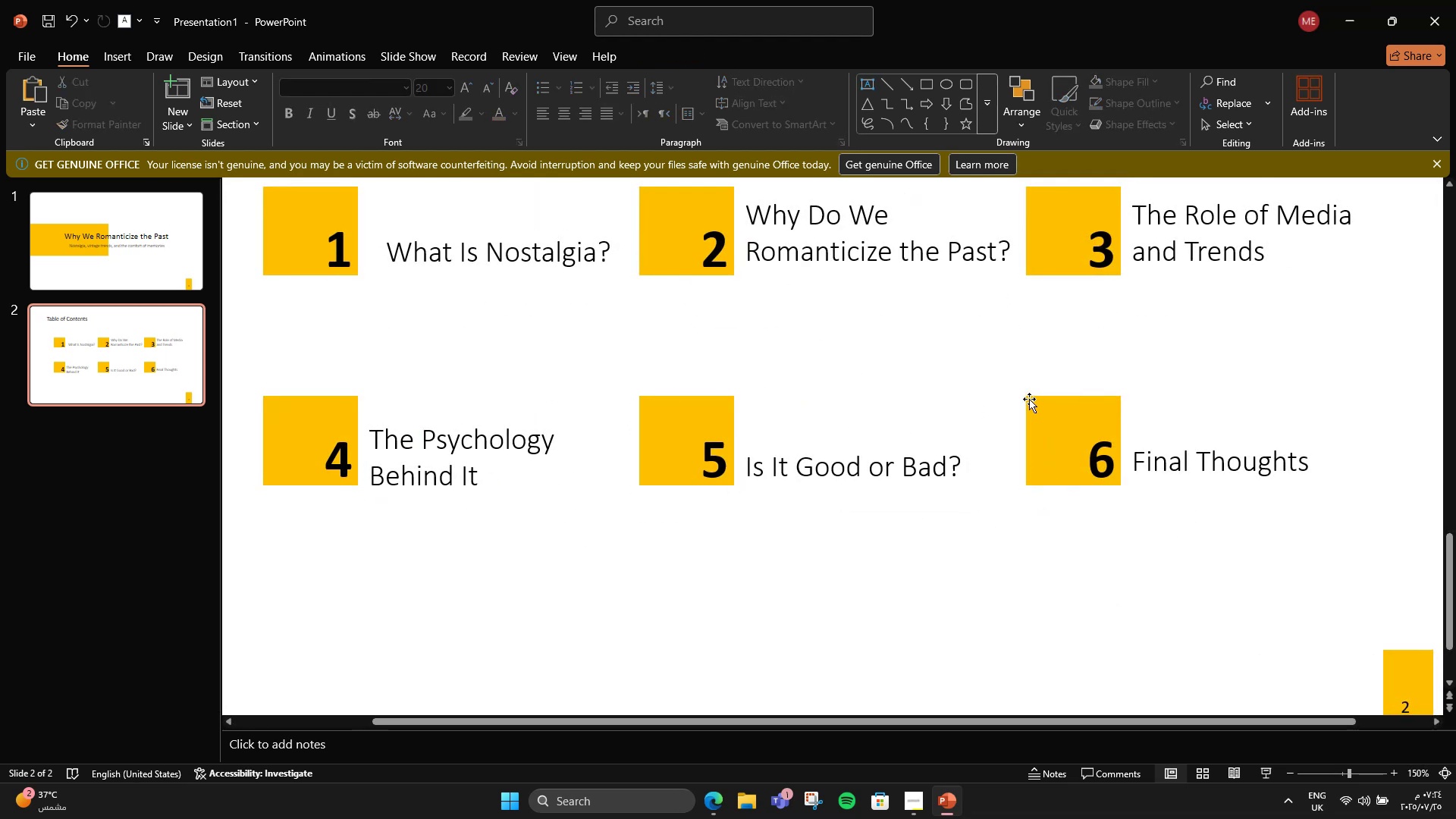 
left_click_drag(start_coordinate=[997, 347], to_coordinate=[1335, 562])
 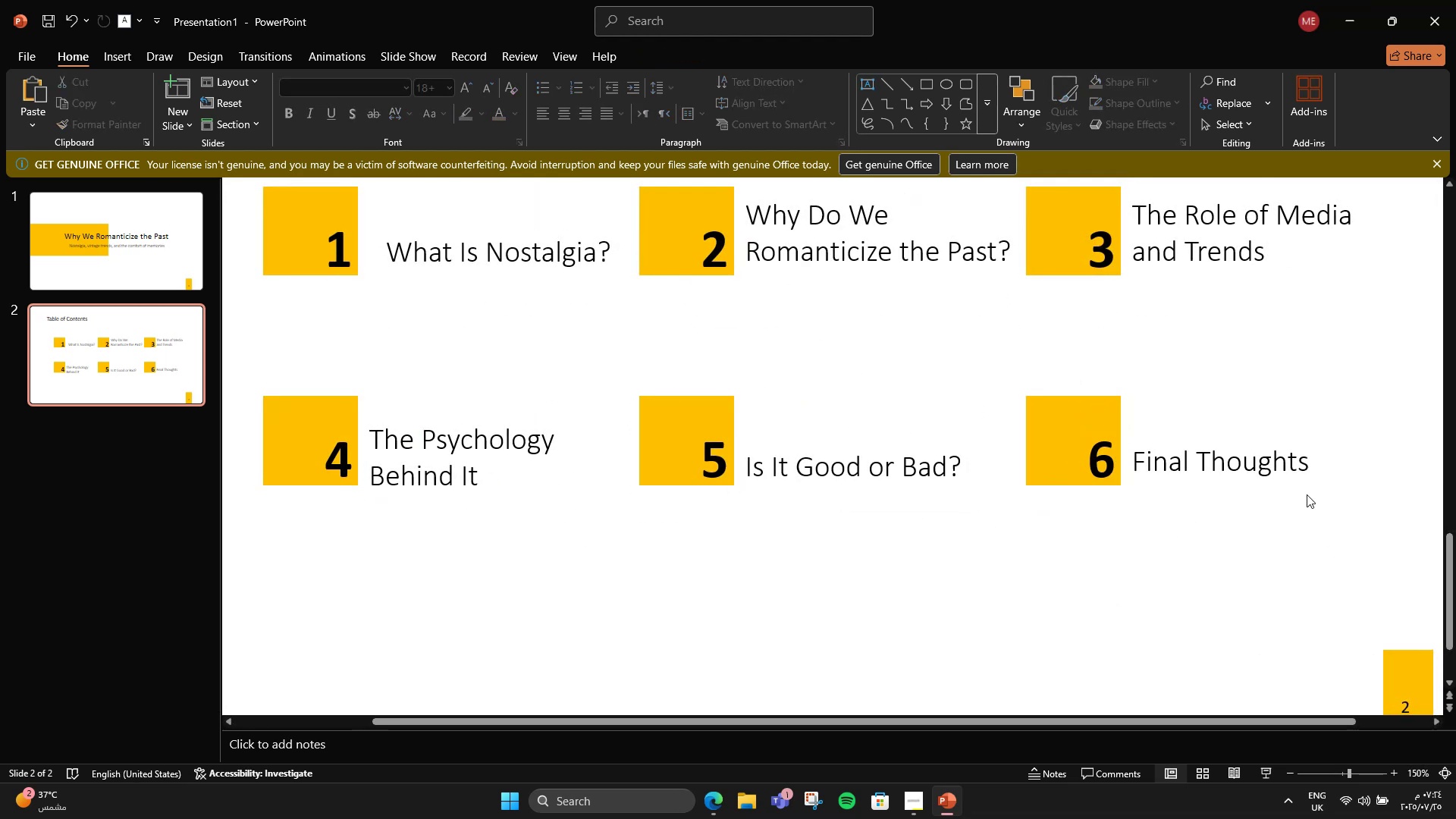 
double_click([1298, 476])
 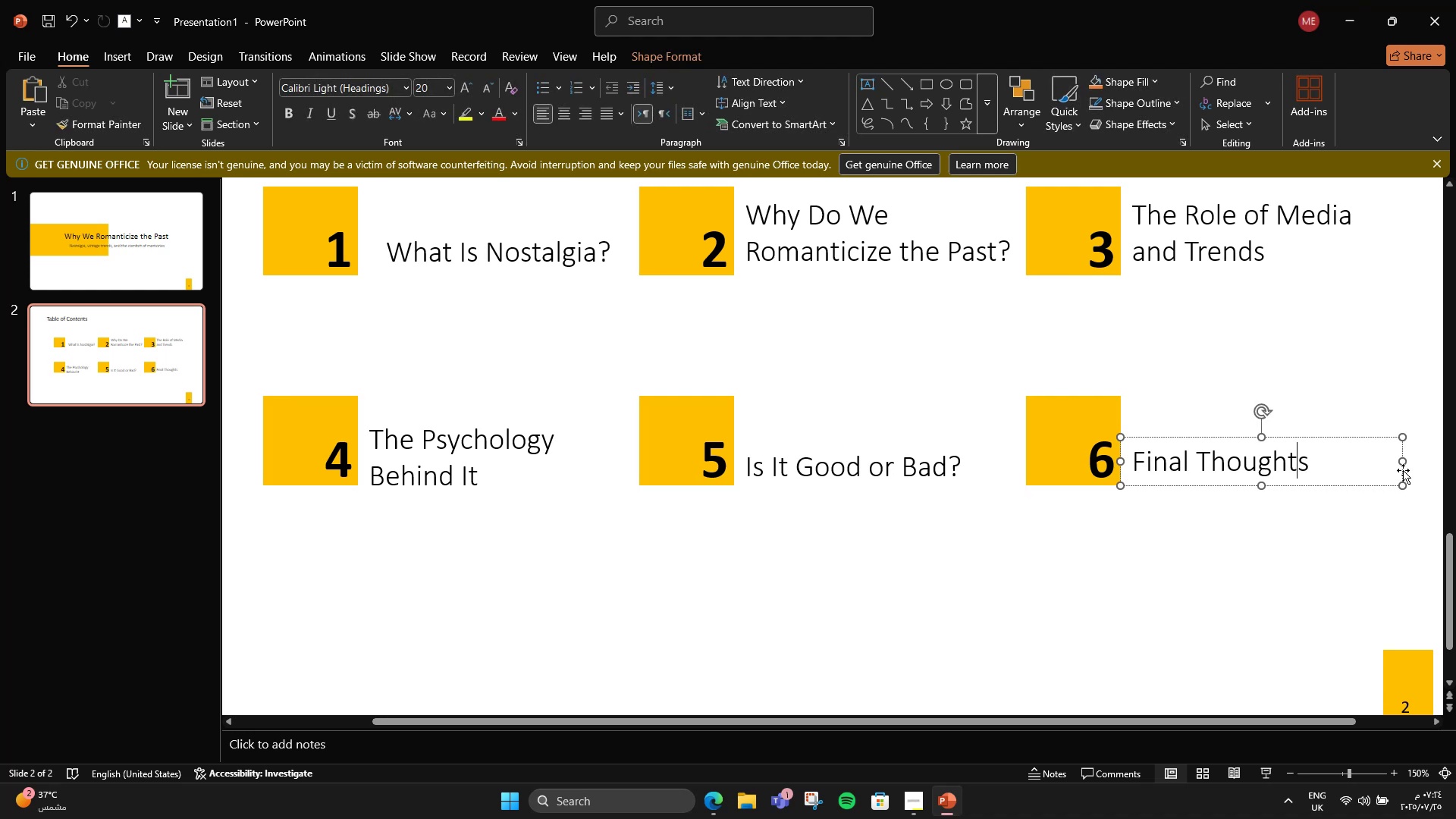 
left_click_drag(start_coordinate=[1402, 462], to_coordinate=[1322, 466])
 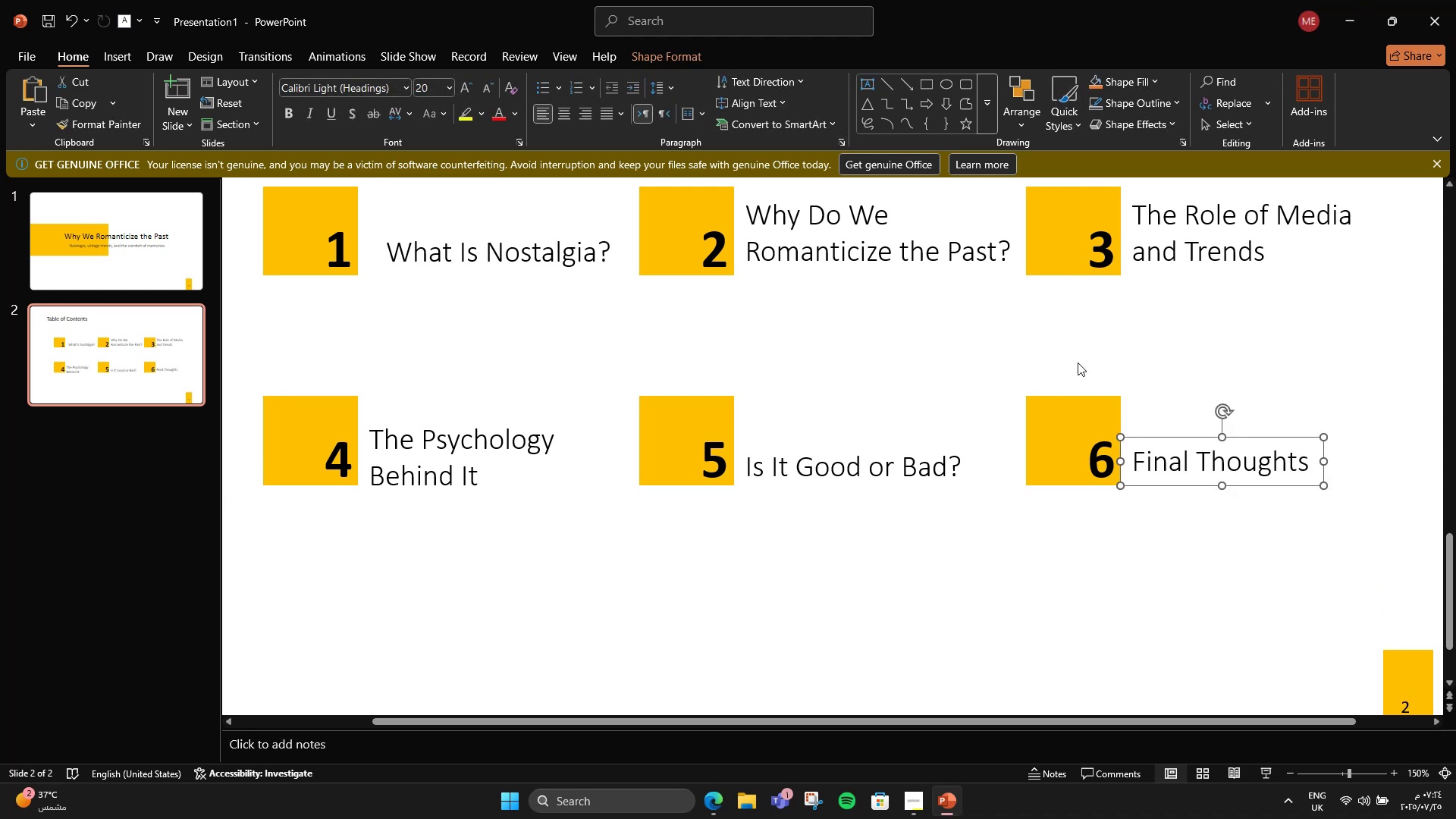 
left_click_drag(start_coordinate=[1017, 350], to_coordinate=[1455, 618])
 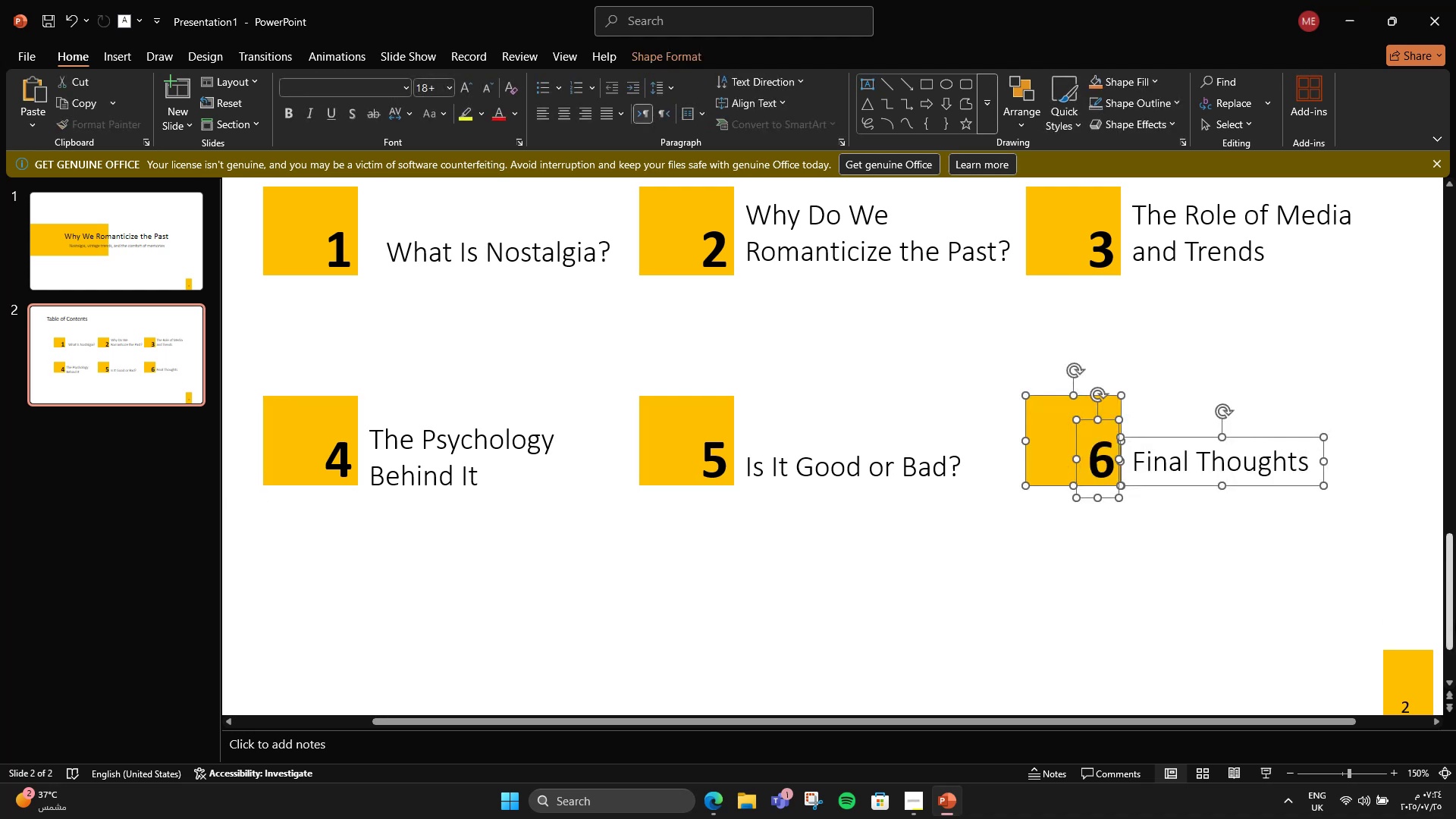 
key(Control+G)
 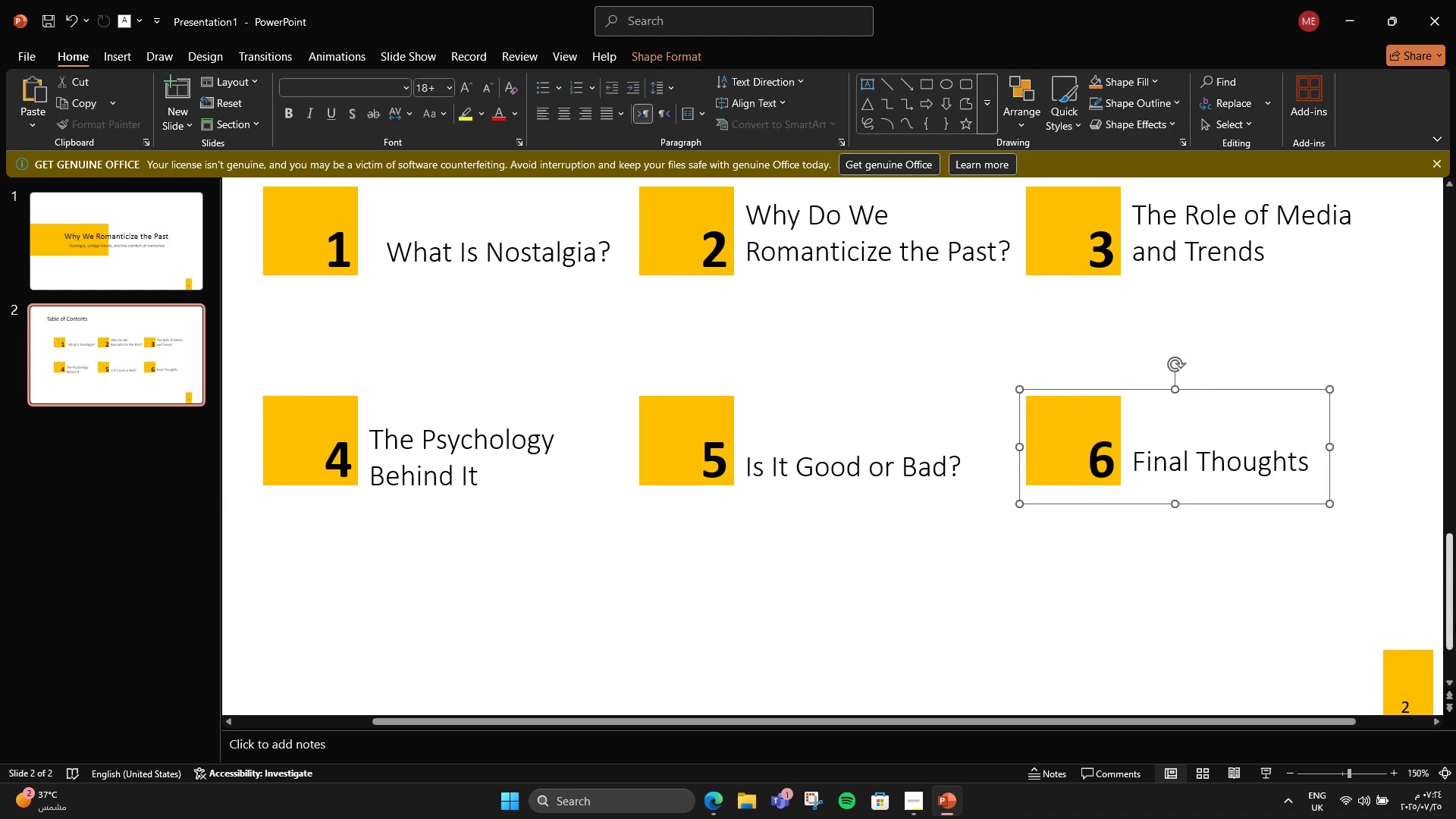 
scroll: coordinate [845, 582], scroll_direction: down, amount: 3.0
 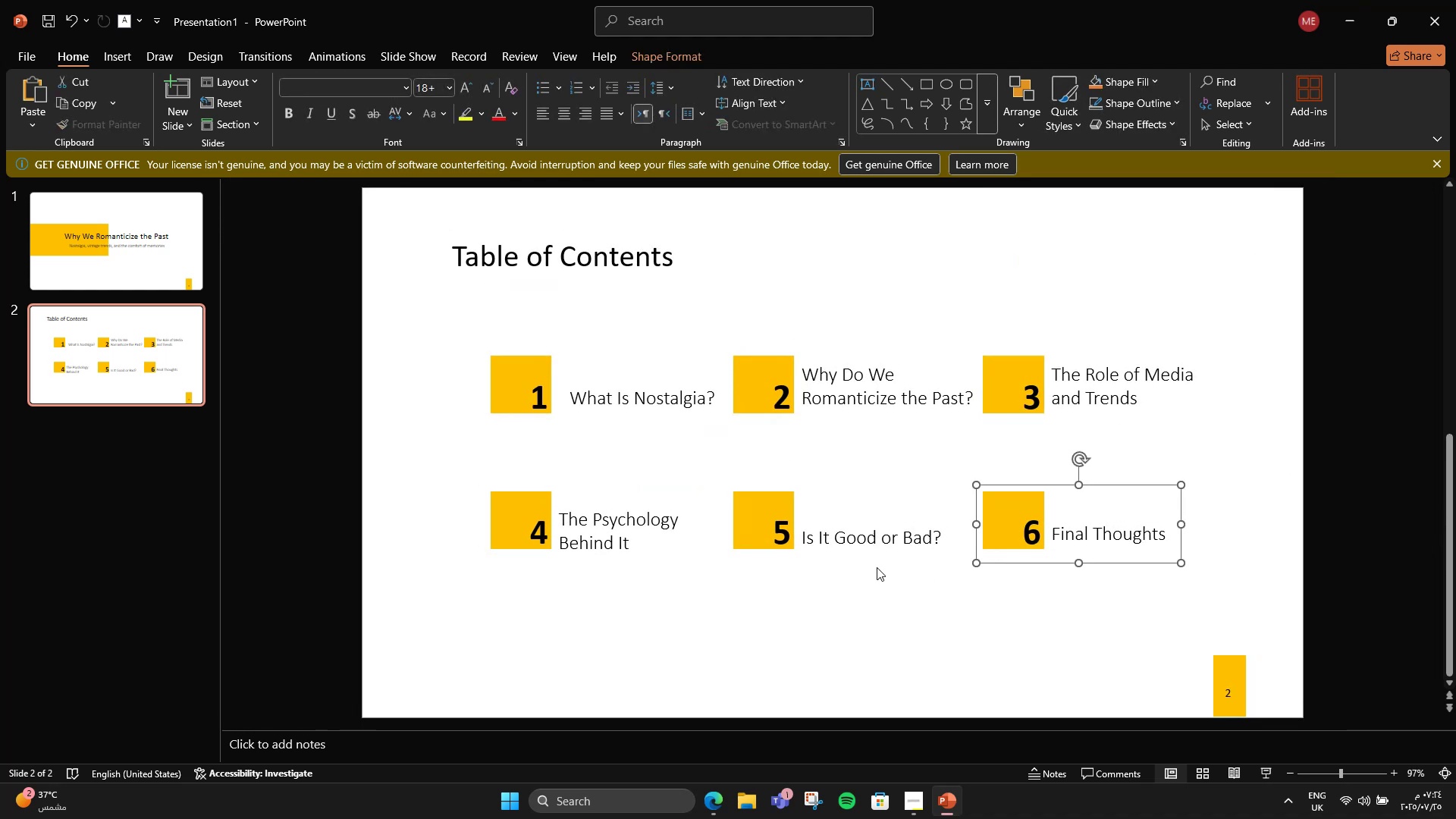 
hold_key(key=ShiftLeft, duration=1.89)
left_click([777, 504])
 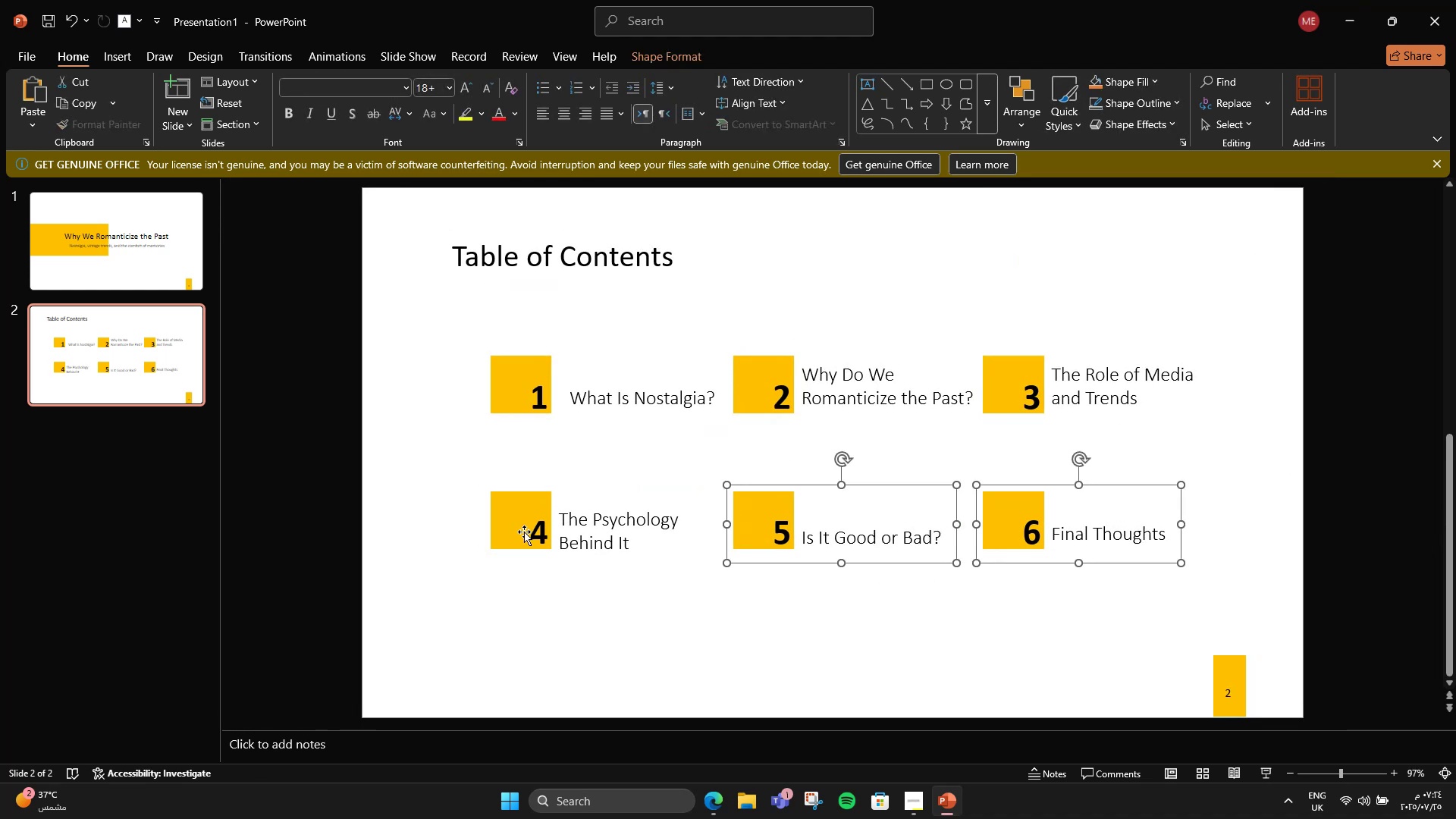 
left_click([524, 532])
 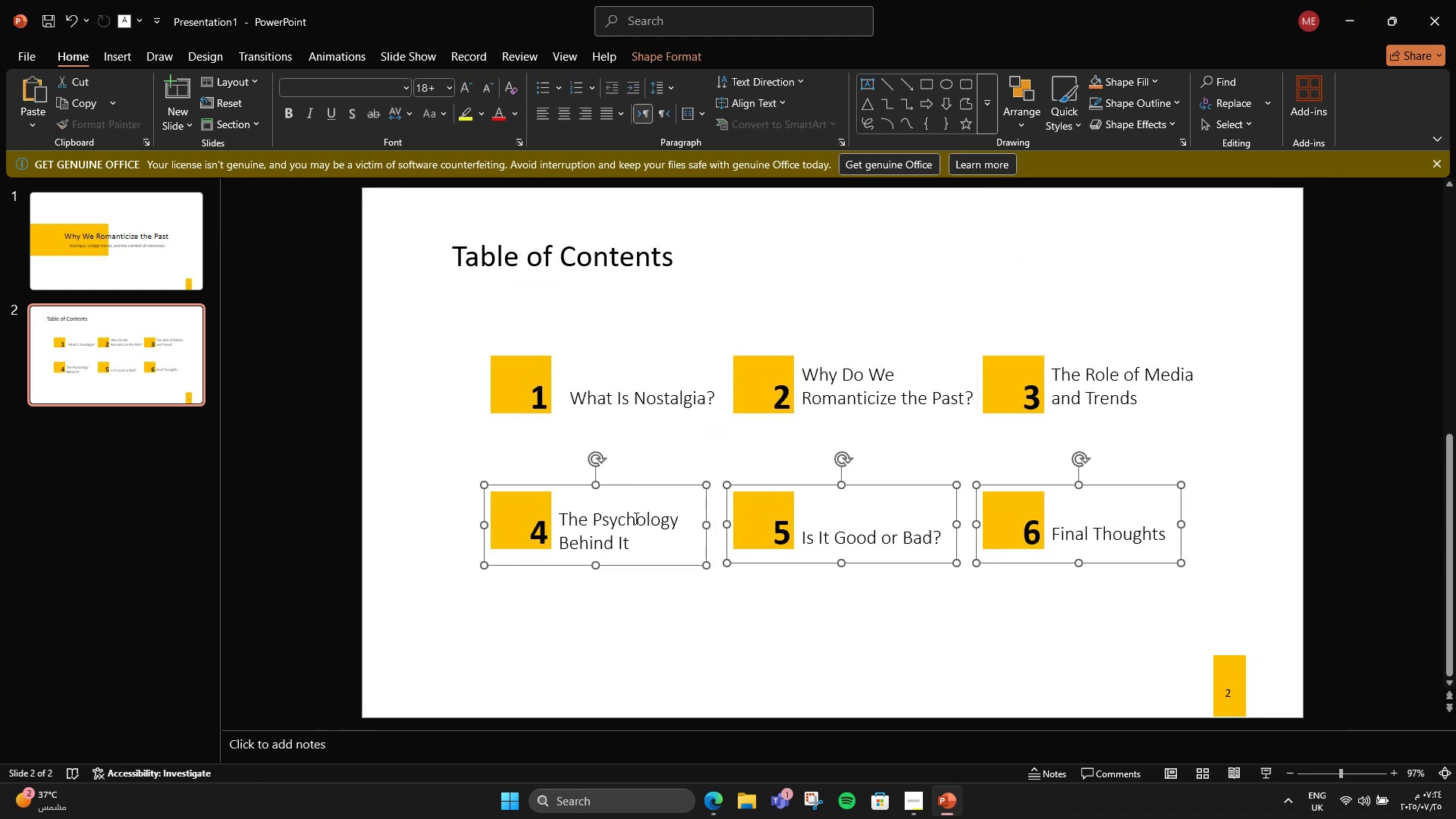 
left_click([617, 519])
 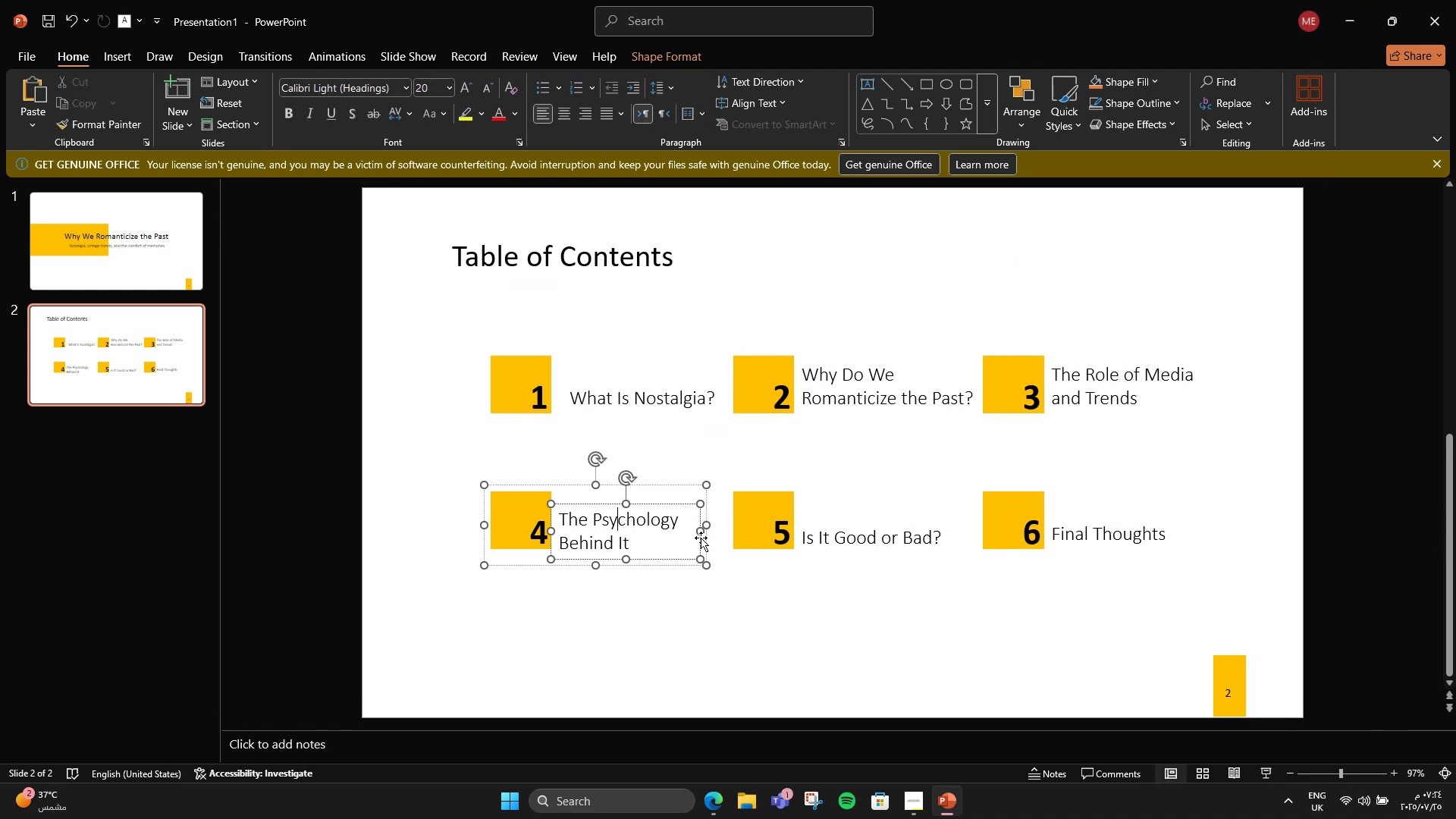 
left_click_drag(start_coordinate=[698, 534], to_coordinate=[688, 533])
 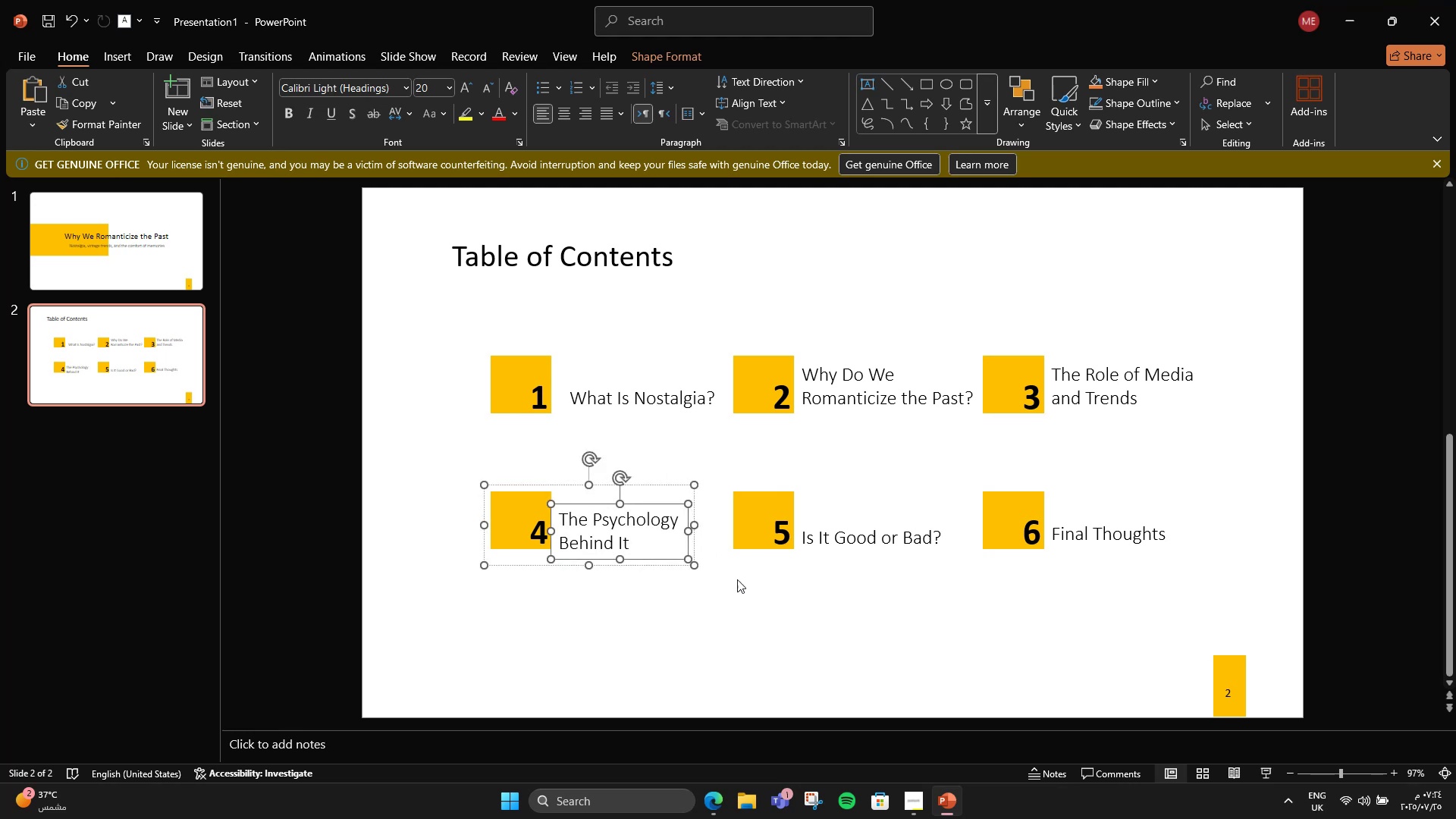 
left_click([745, 588])
 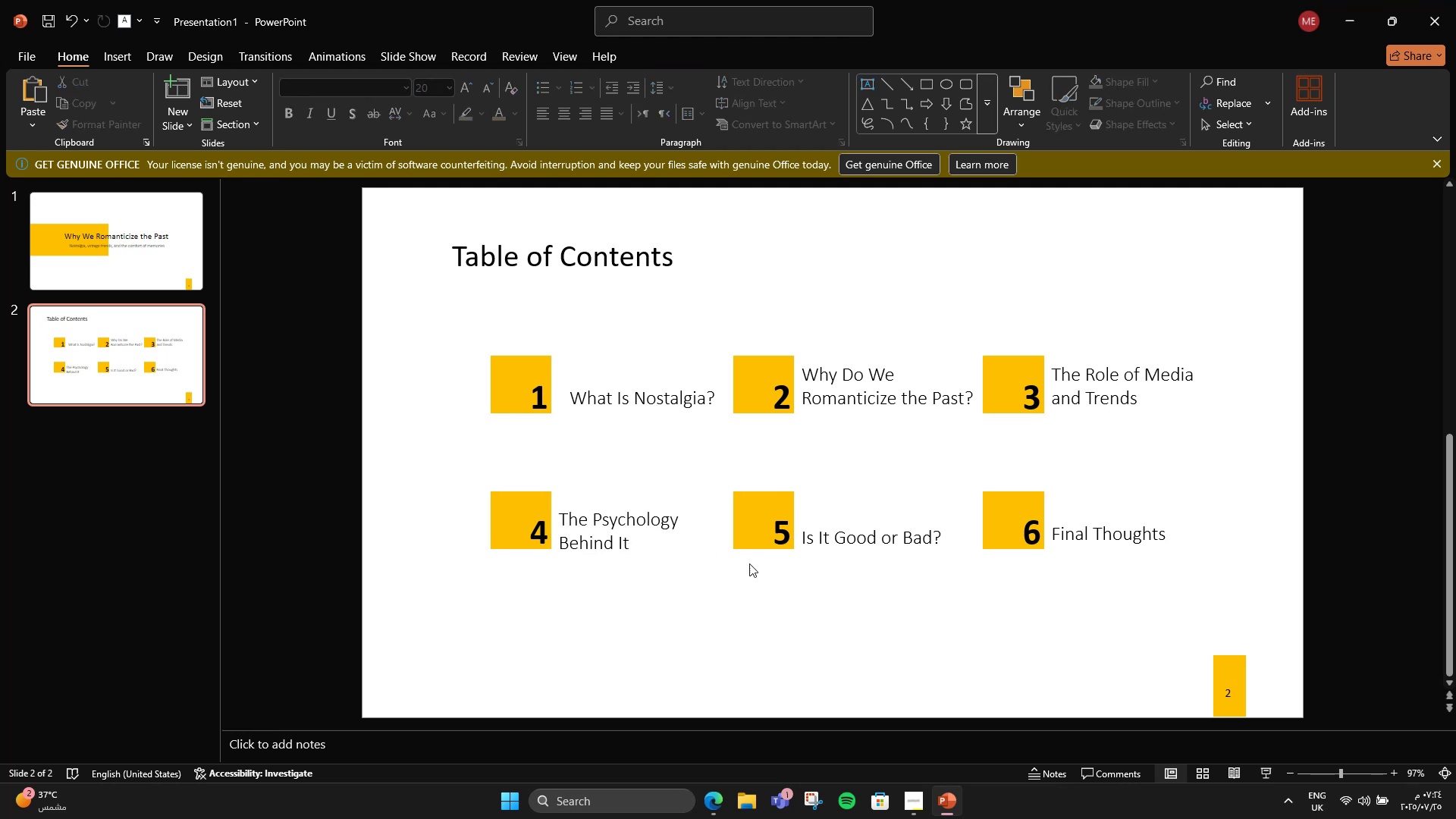 
left_click([755, 532])
 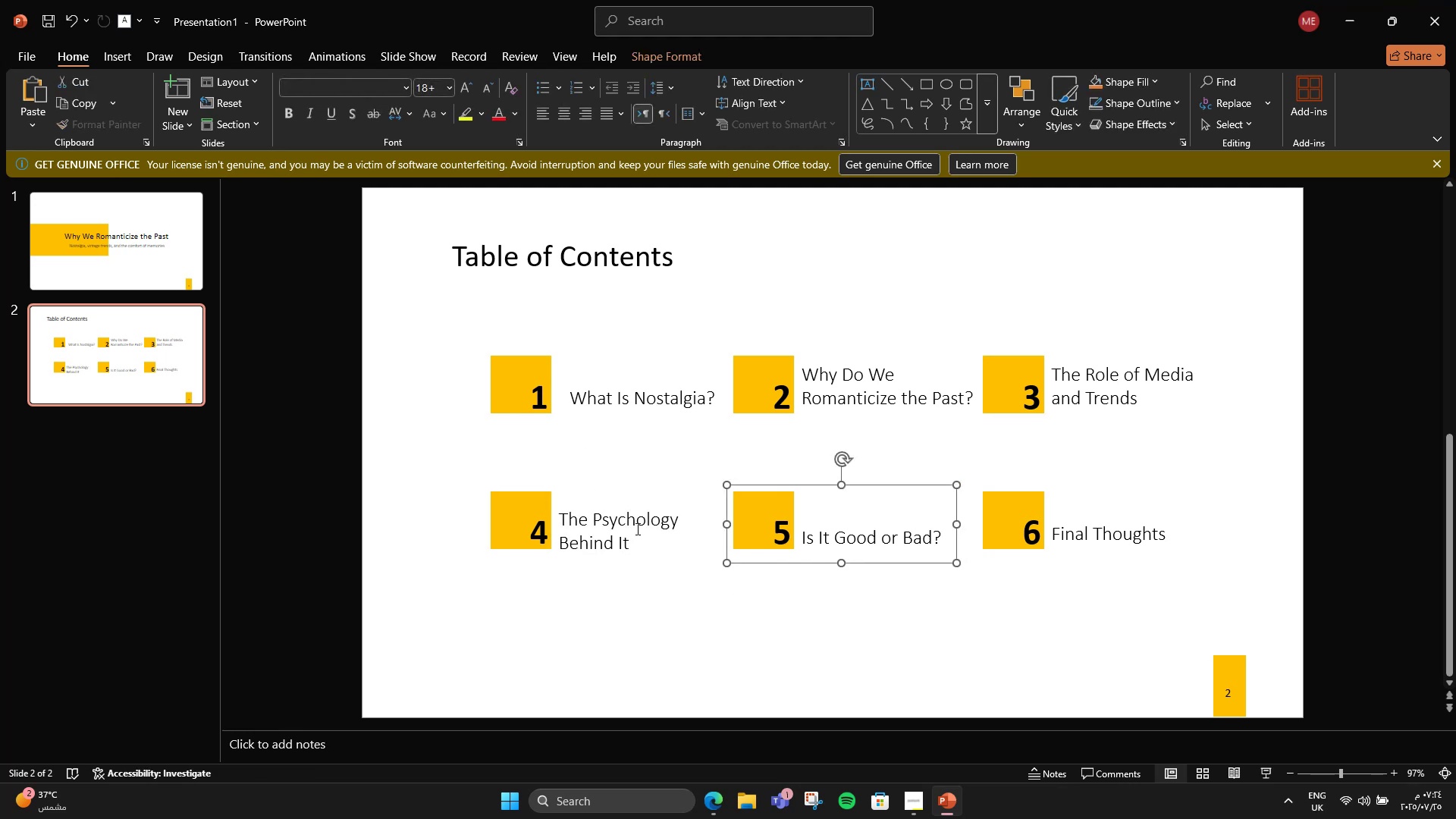 
hold_key(key=ShiftLeft, duration=1.25)
left_click([598, 526])
 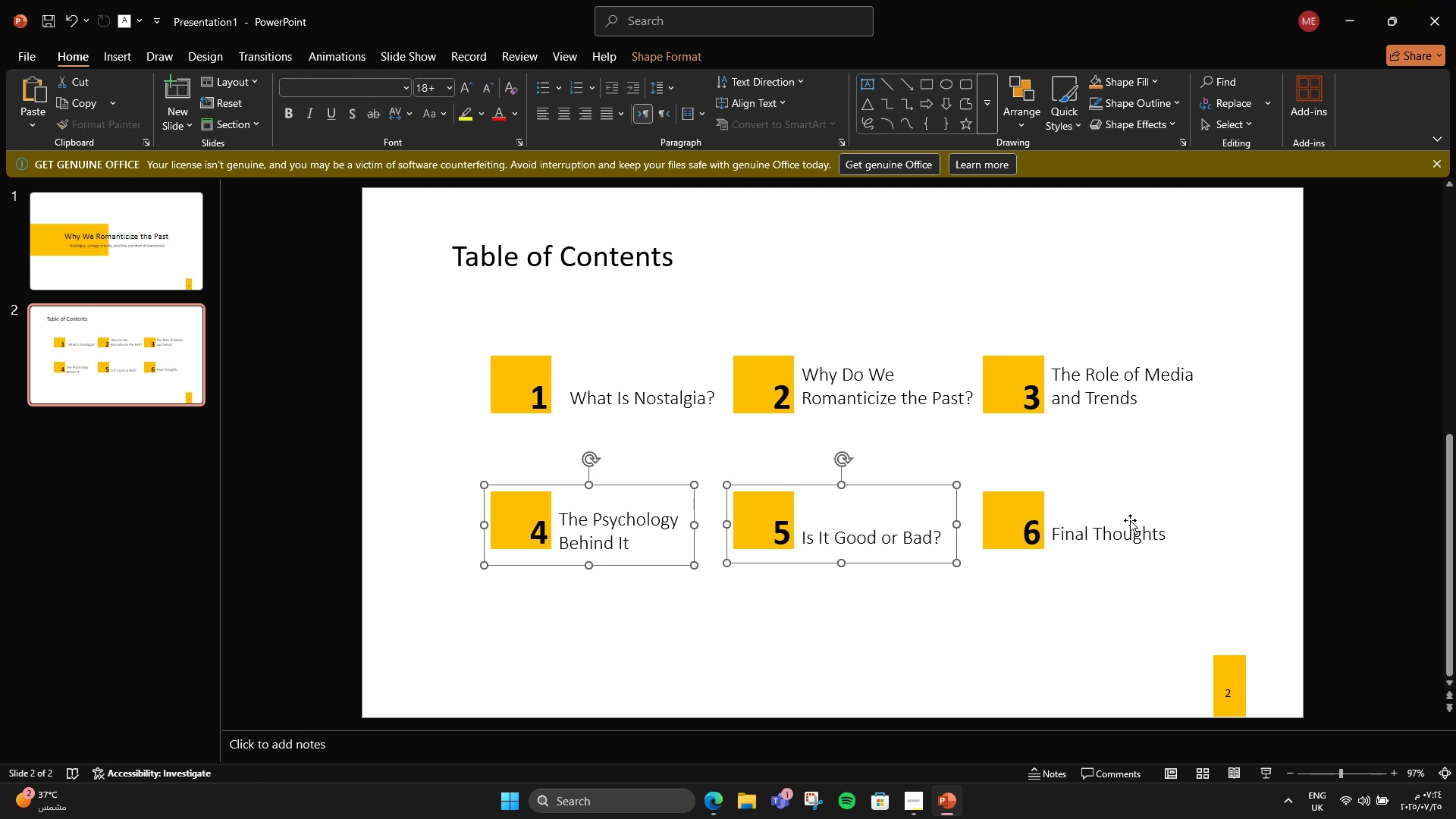 
left_click([1141, 518])
 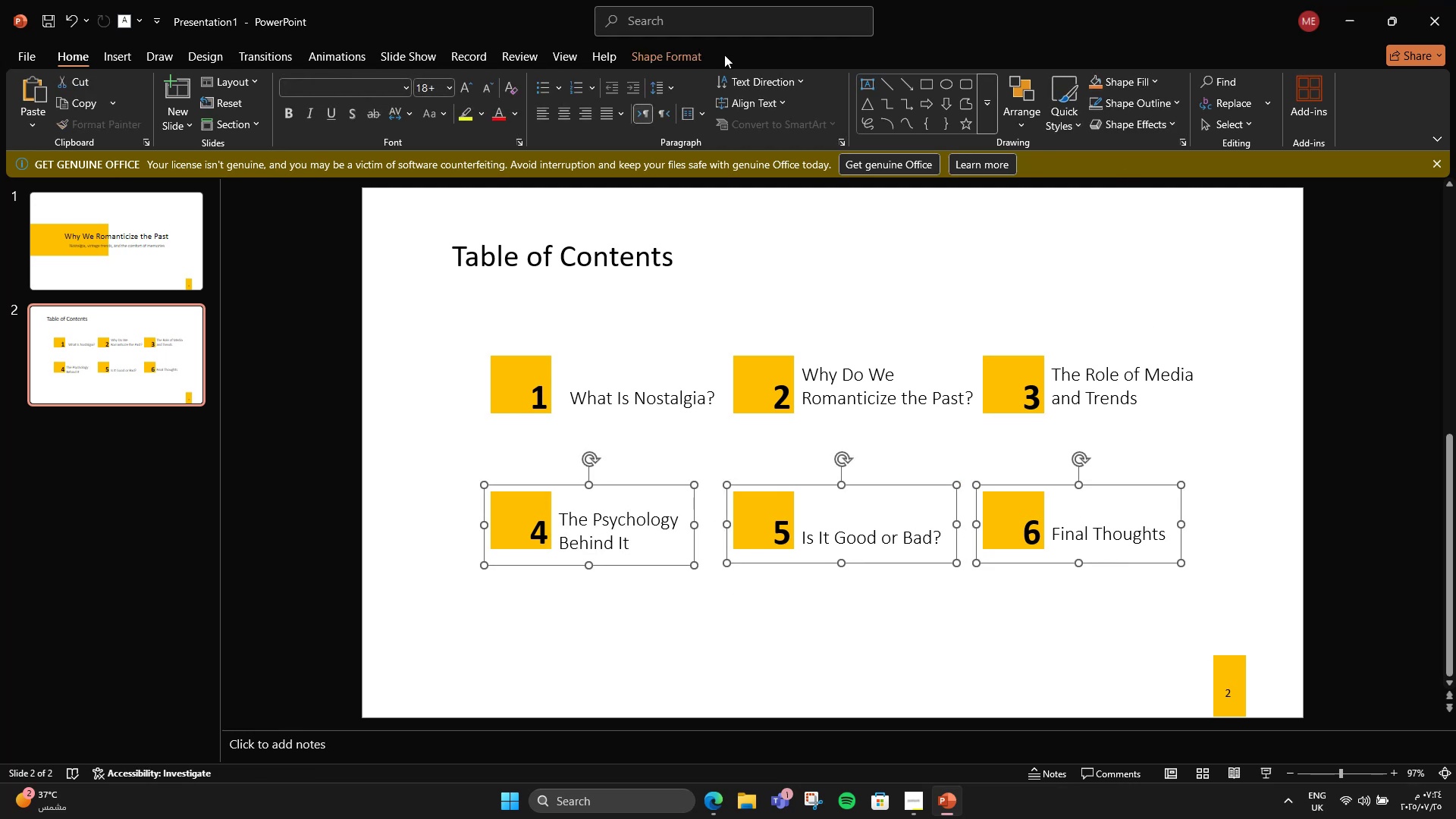 
left_click([672, 64])
 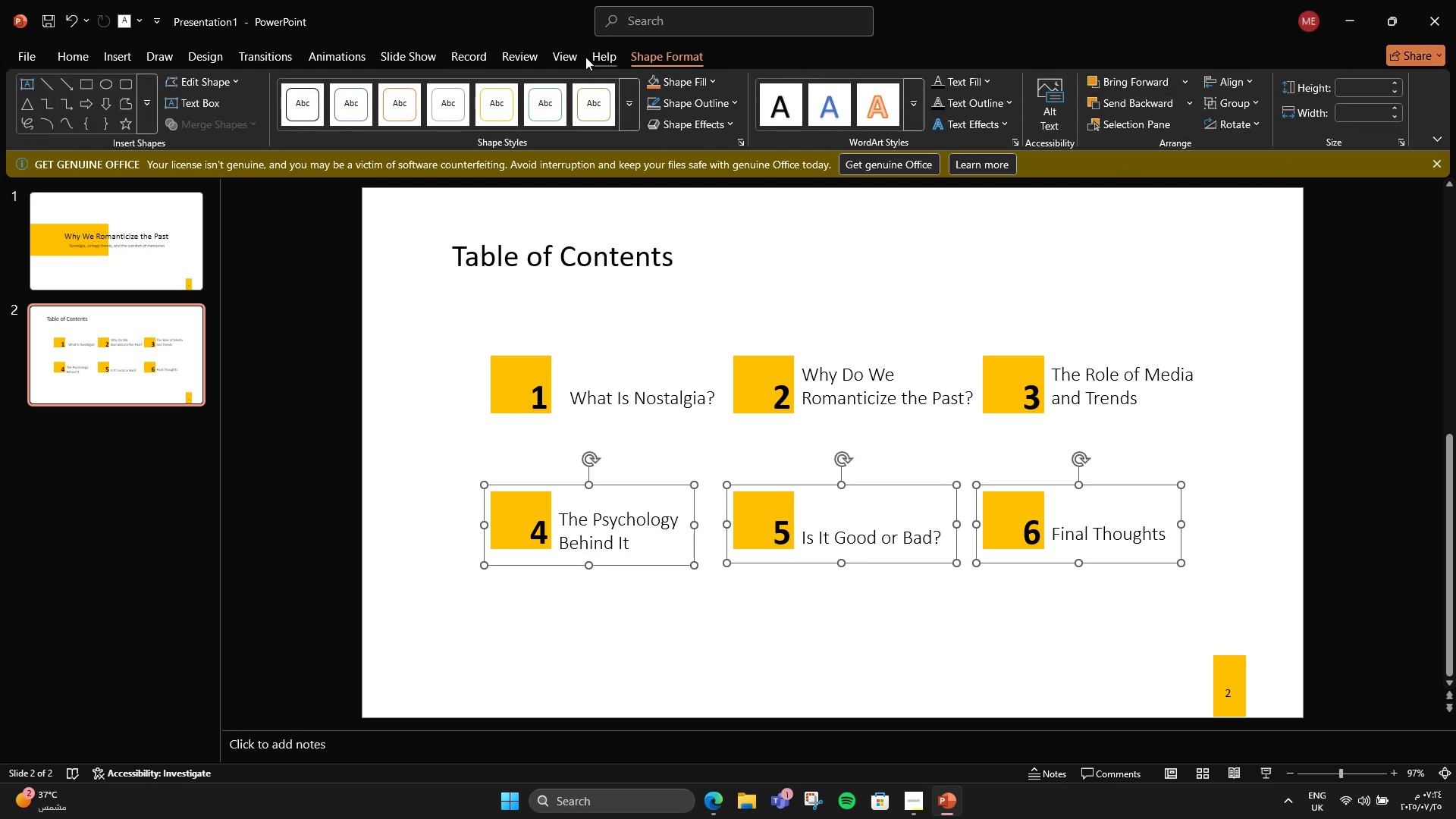 
wait(6.9)
 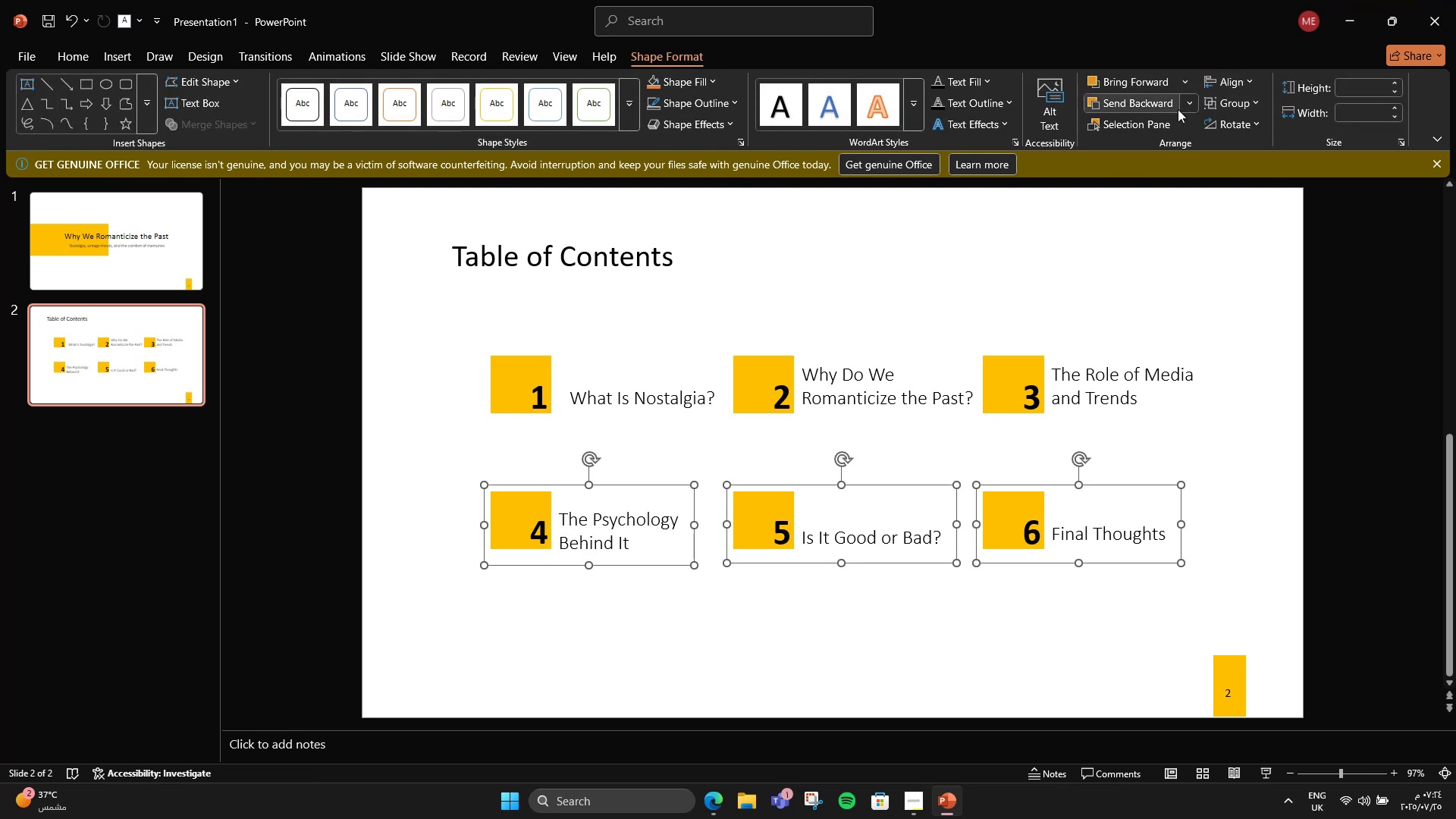 
left_click([76, 66])
 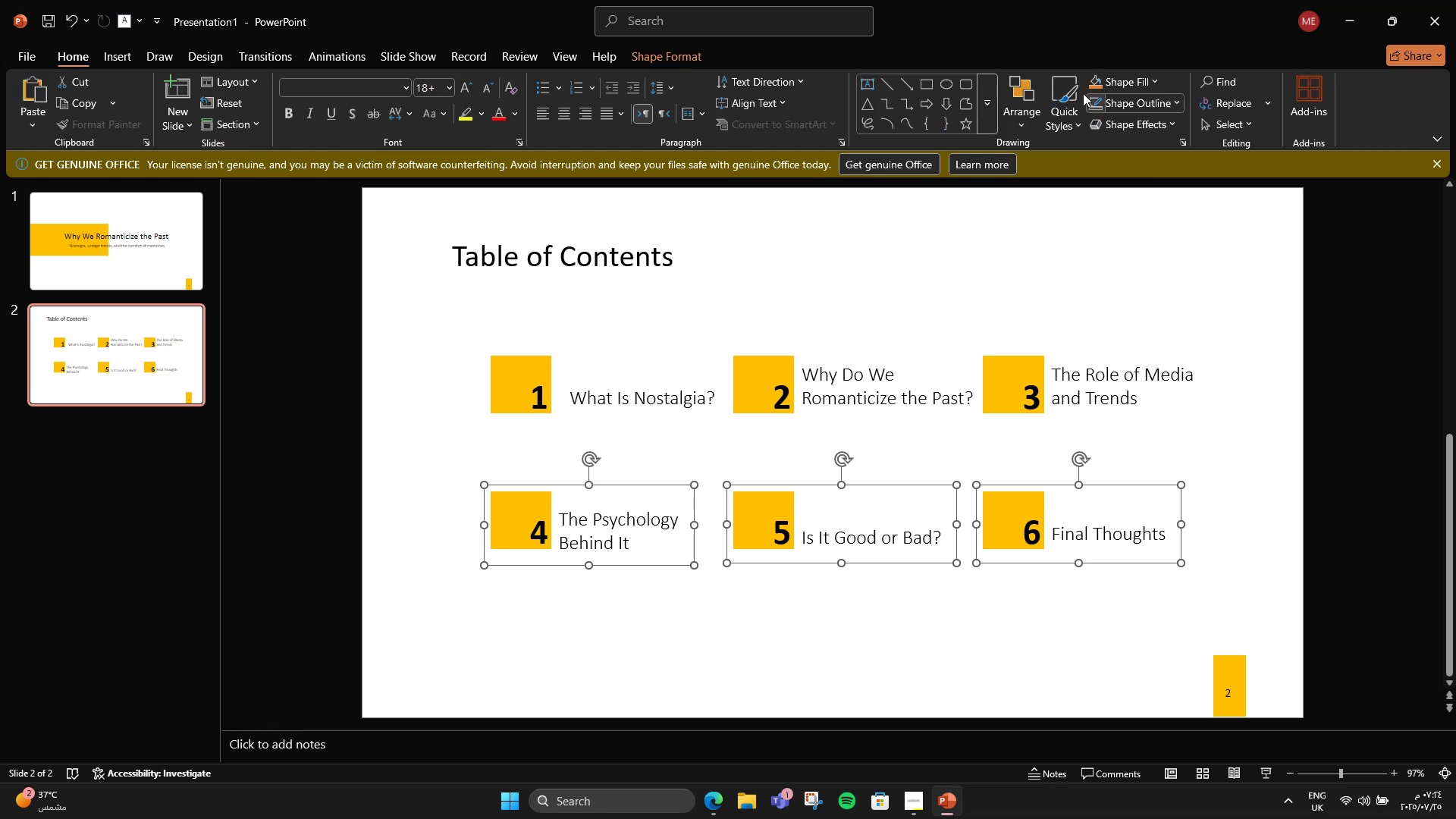 
left_click([1003, 94])
 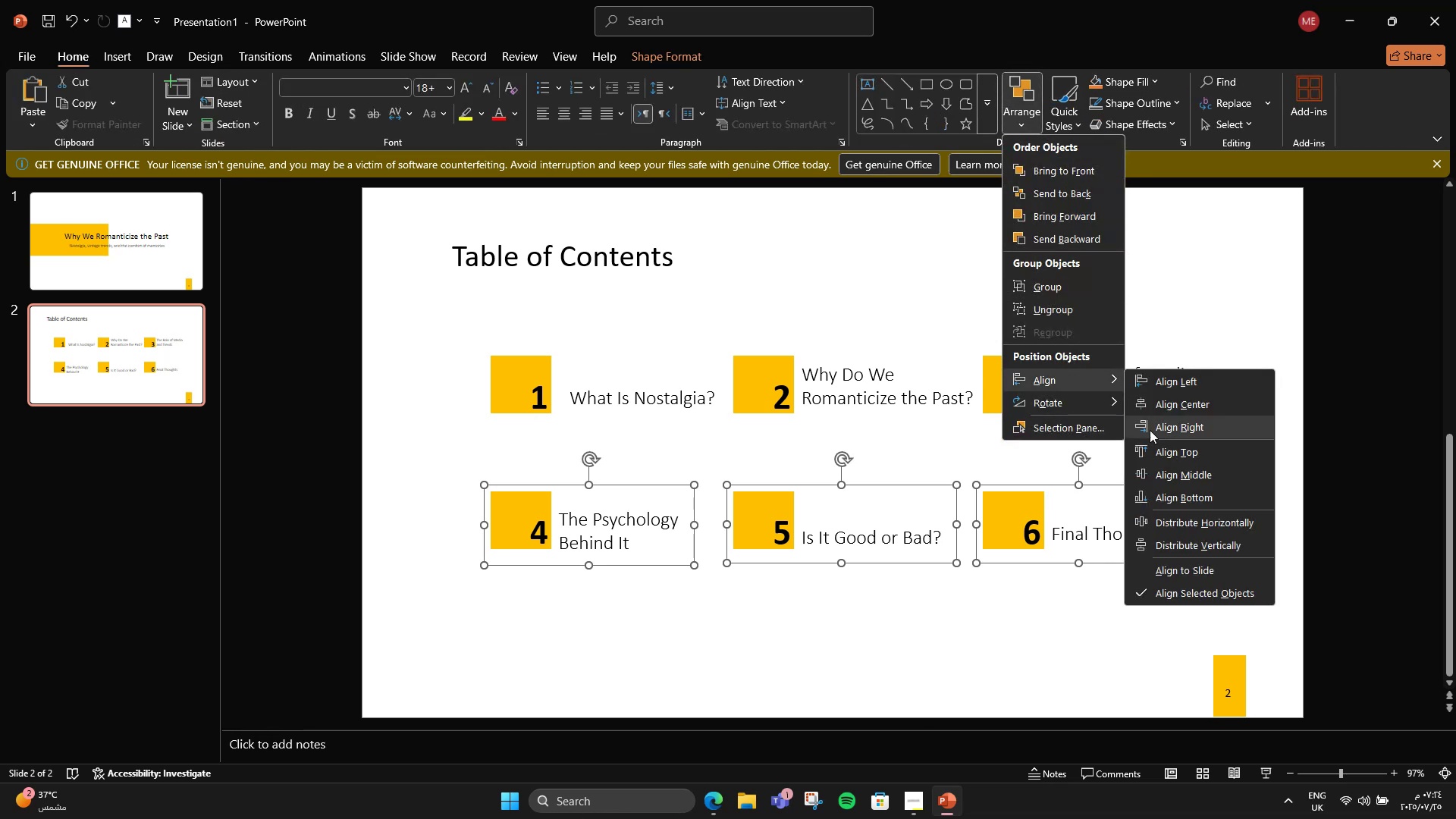 
left_click([1197, 531])
 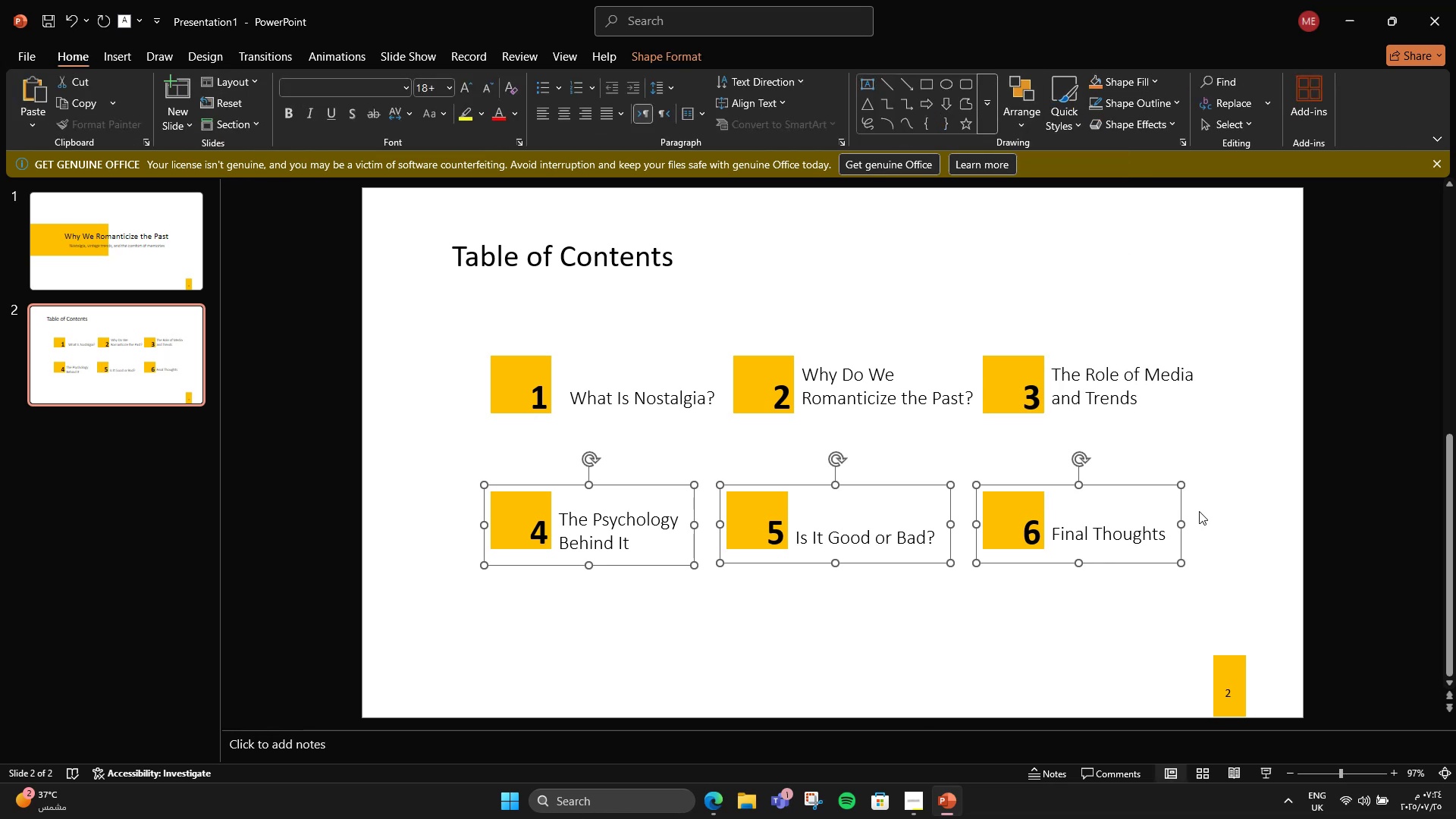 
left_click([1207, 451])
 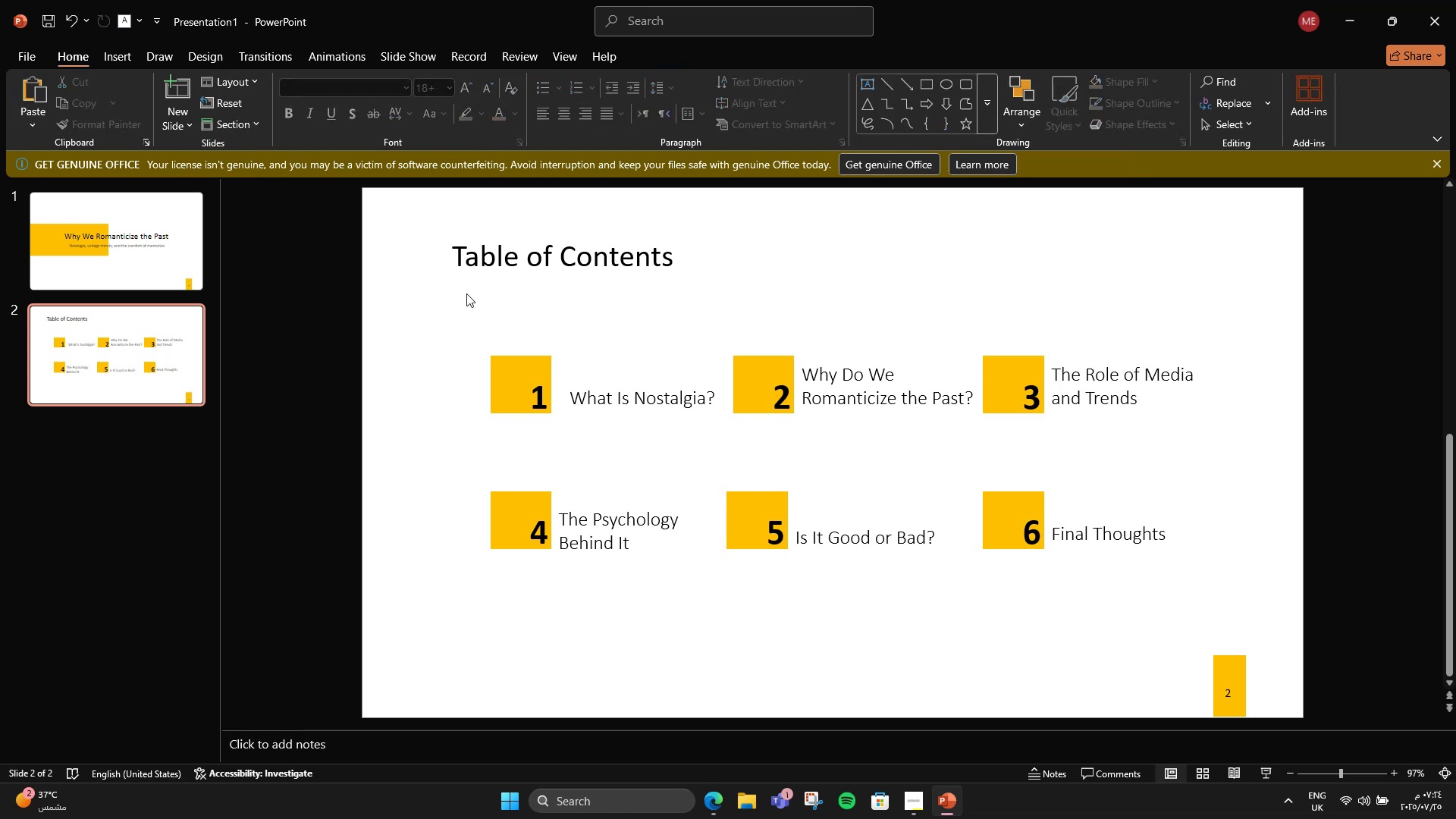 
left_click_drag(start_coordinate=[404, 284], to_coordinate=[1294, 440])
 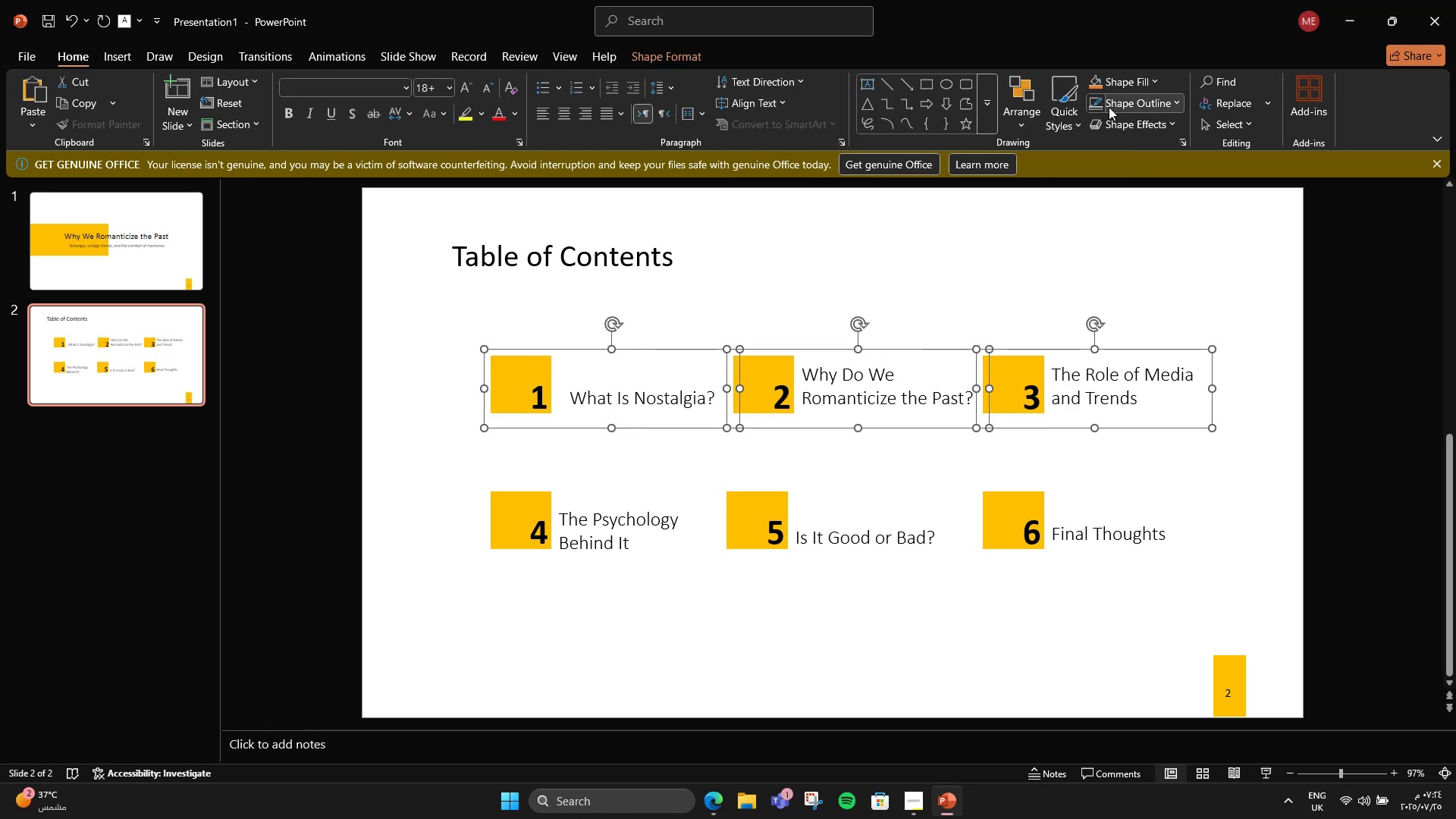 
left_click([1028, 117])
 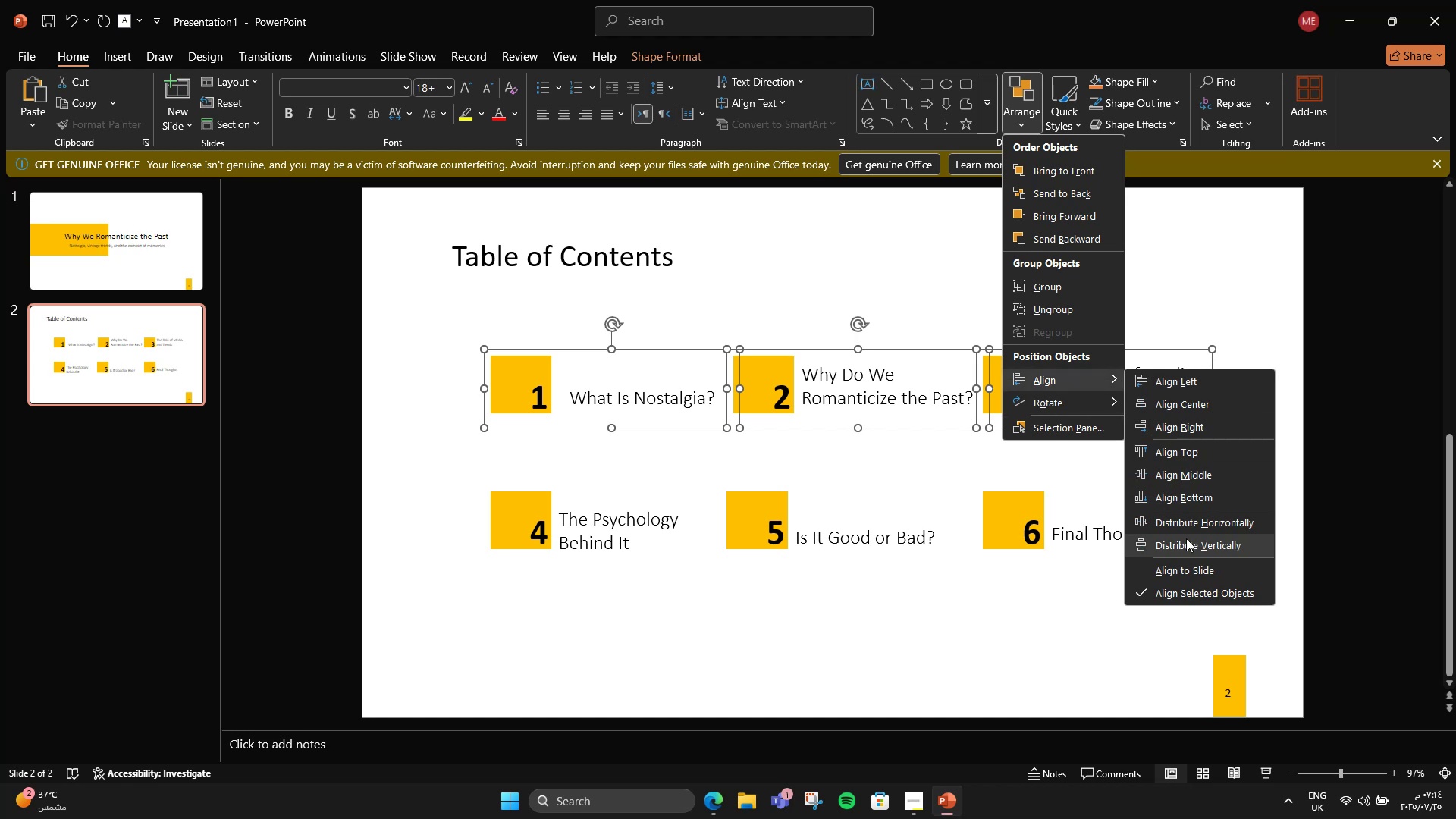 
left_click([1196, 528])
 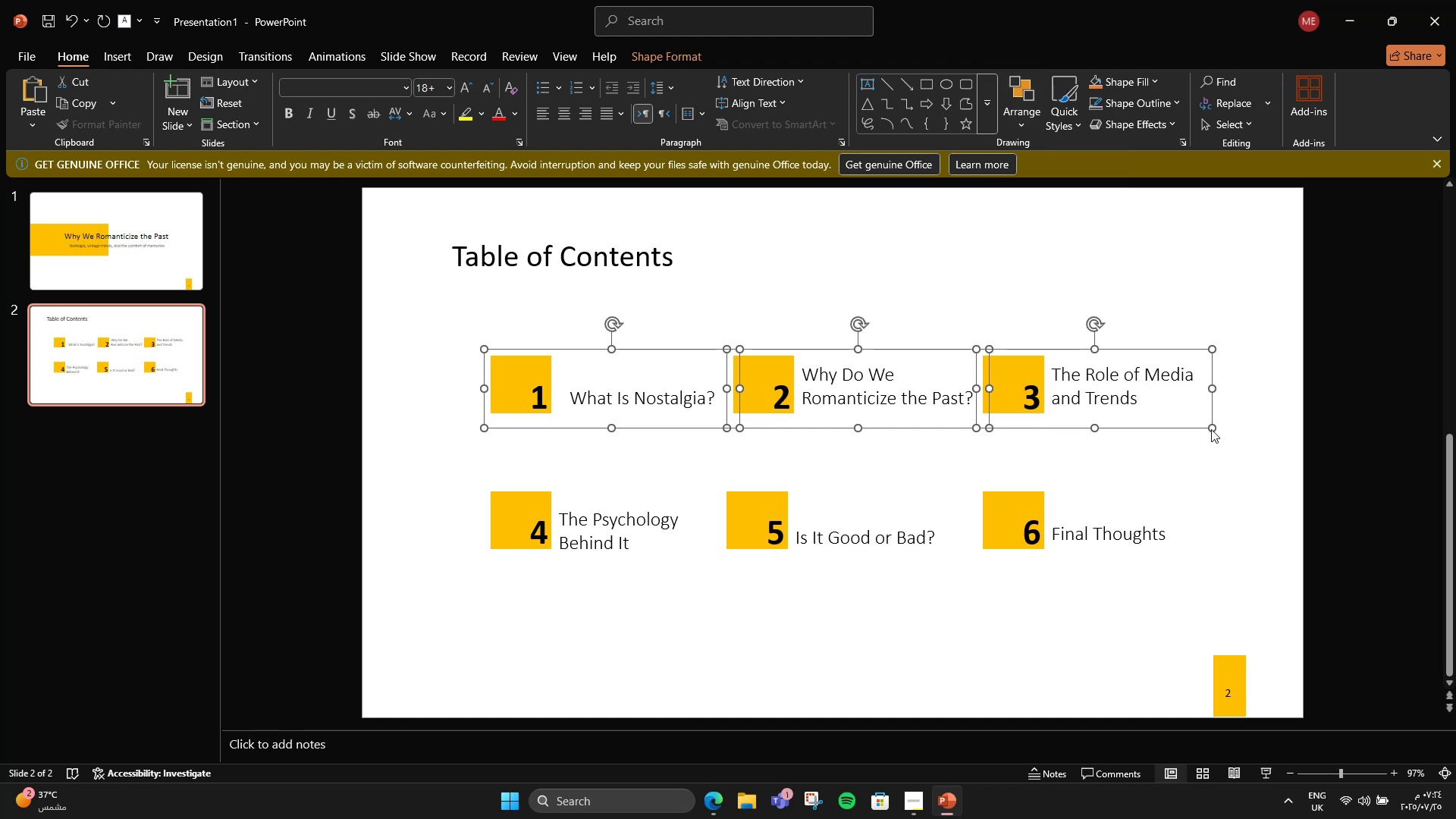 
left_click([1235, 367])
 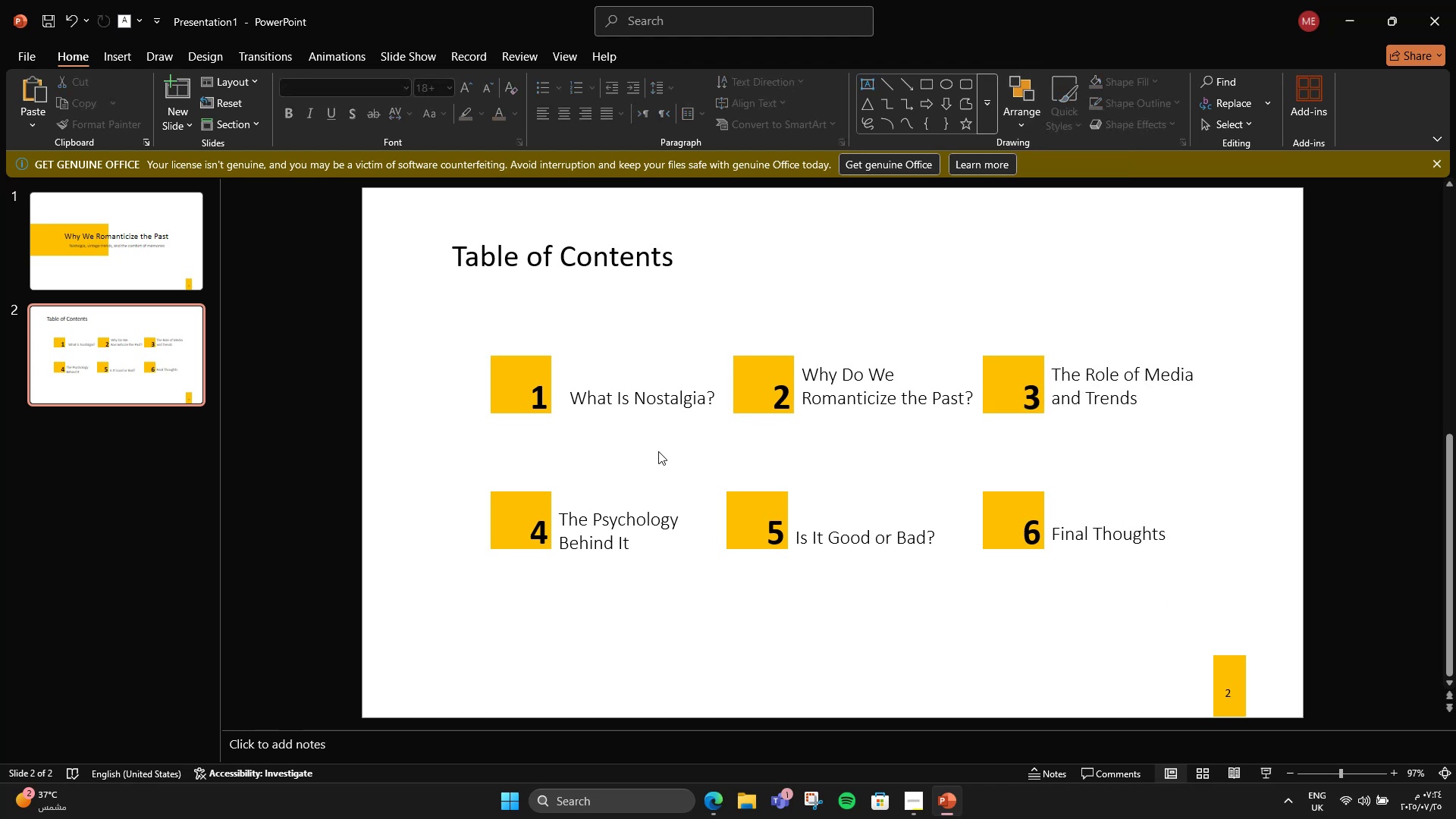 
left_click_drag(start_coordinate=[752, 400], to_coordinate=[742, 403])
 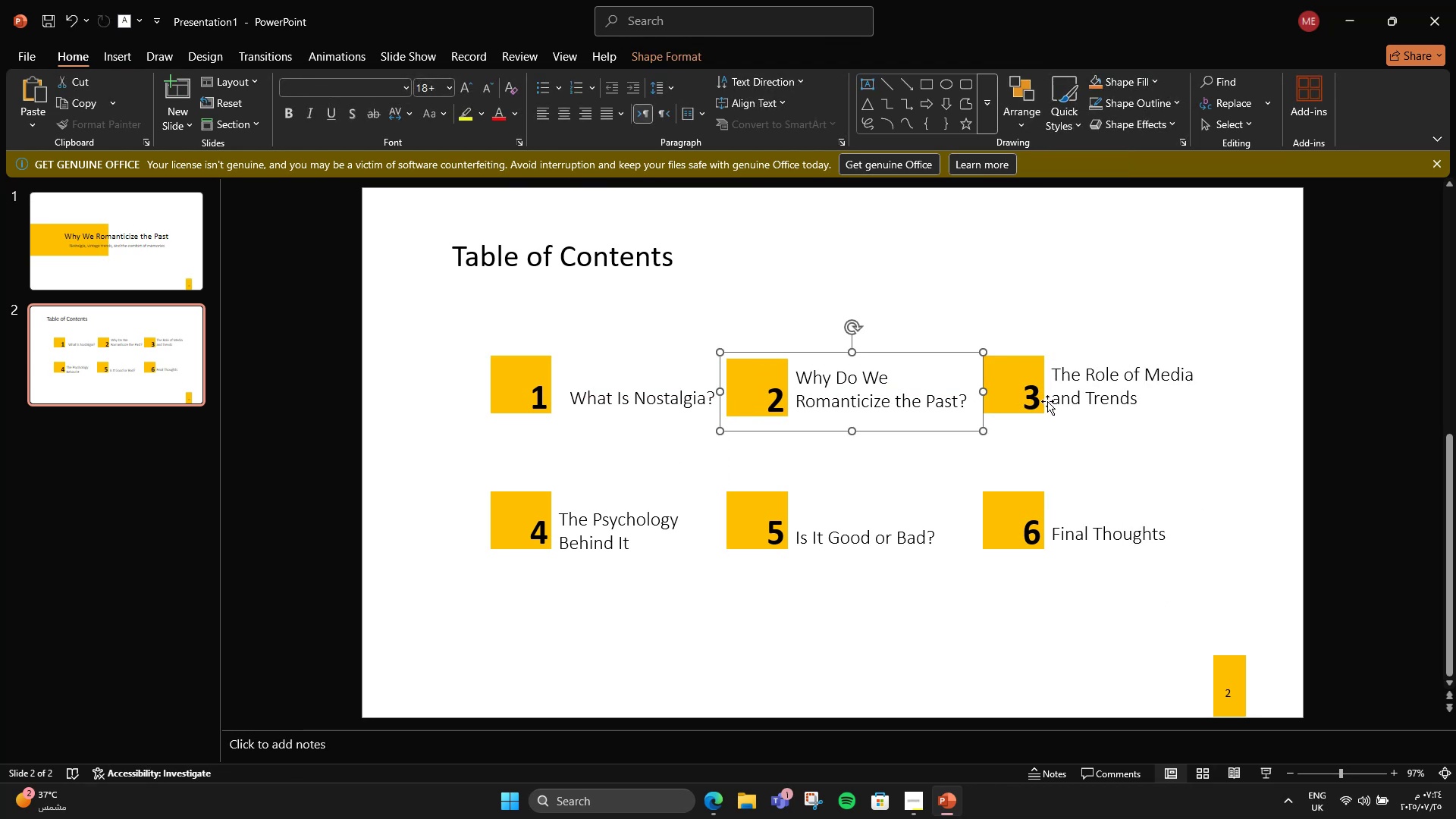 
left_click_drag(start_coordinate=[1024, 385], to_coordinate=[1024, 394])
 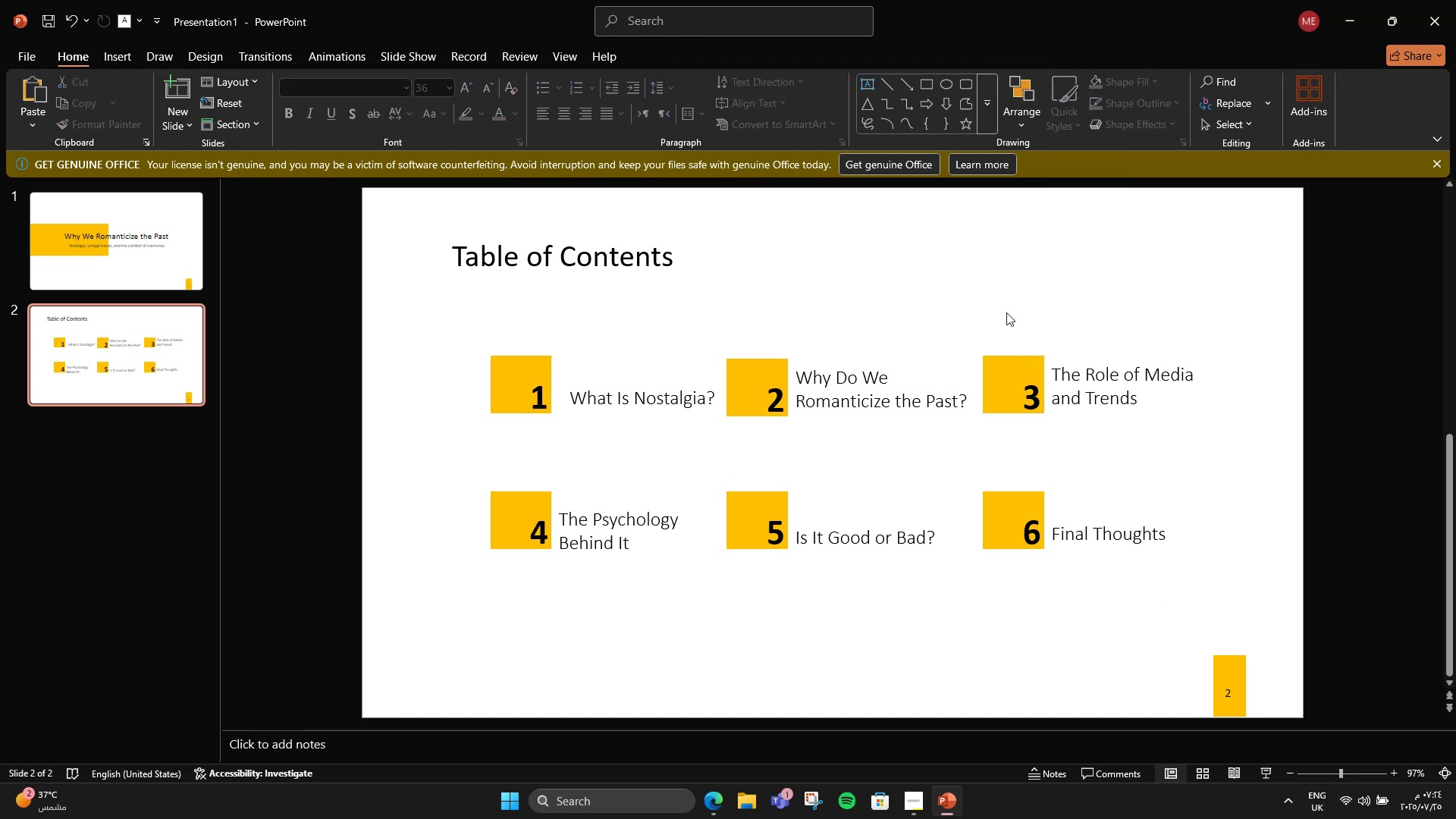 
double_click([1018, 367])
 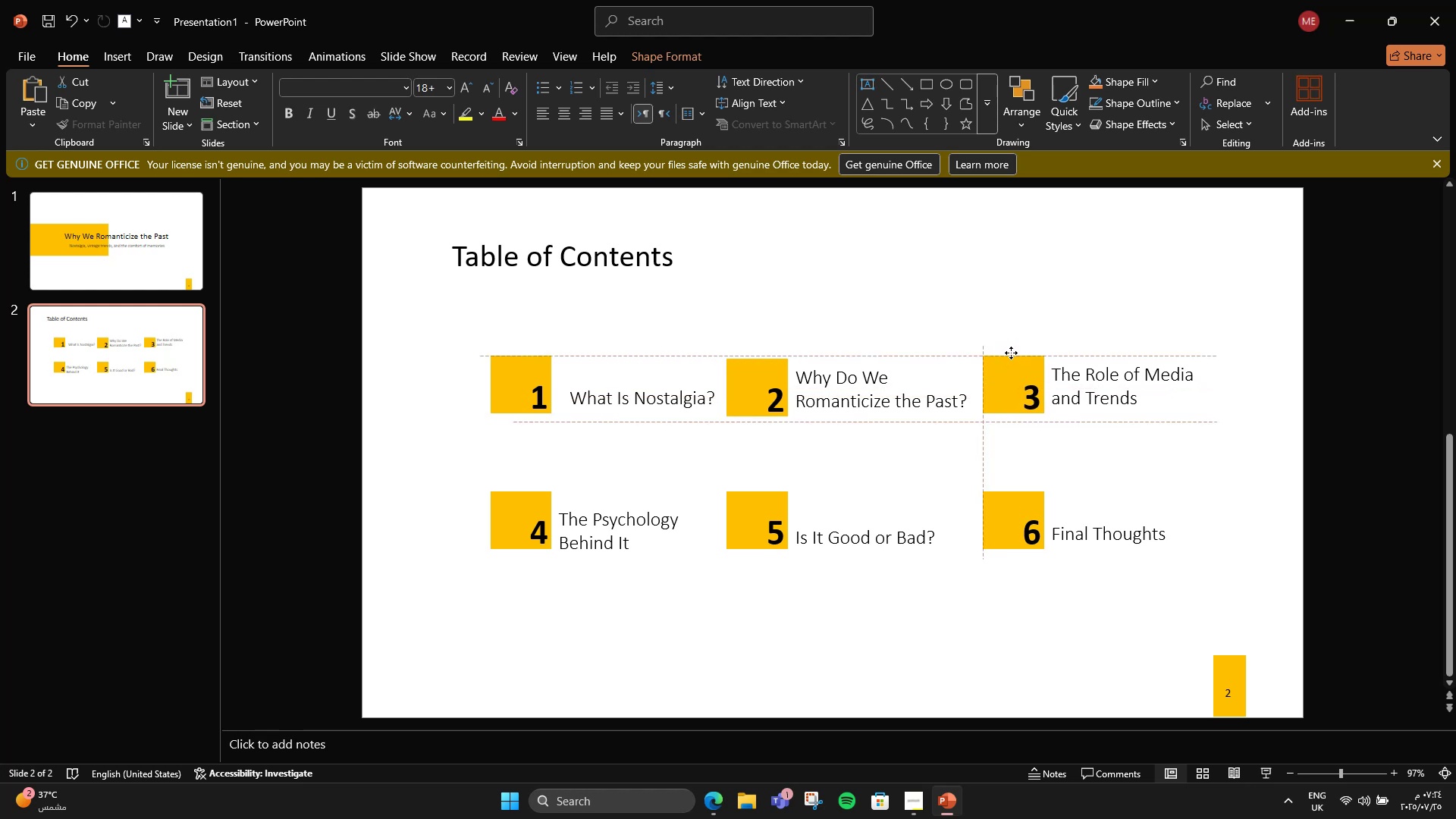 
wait(6.08)
 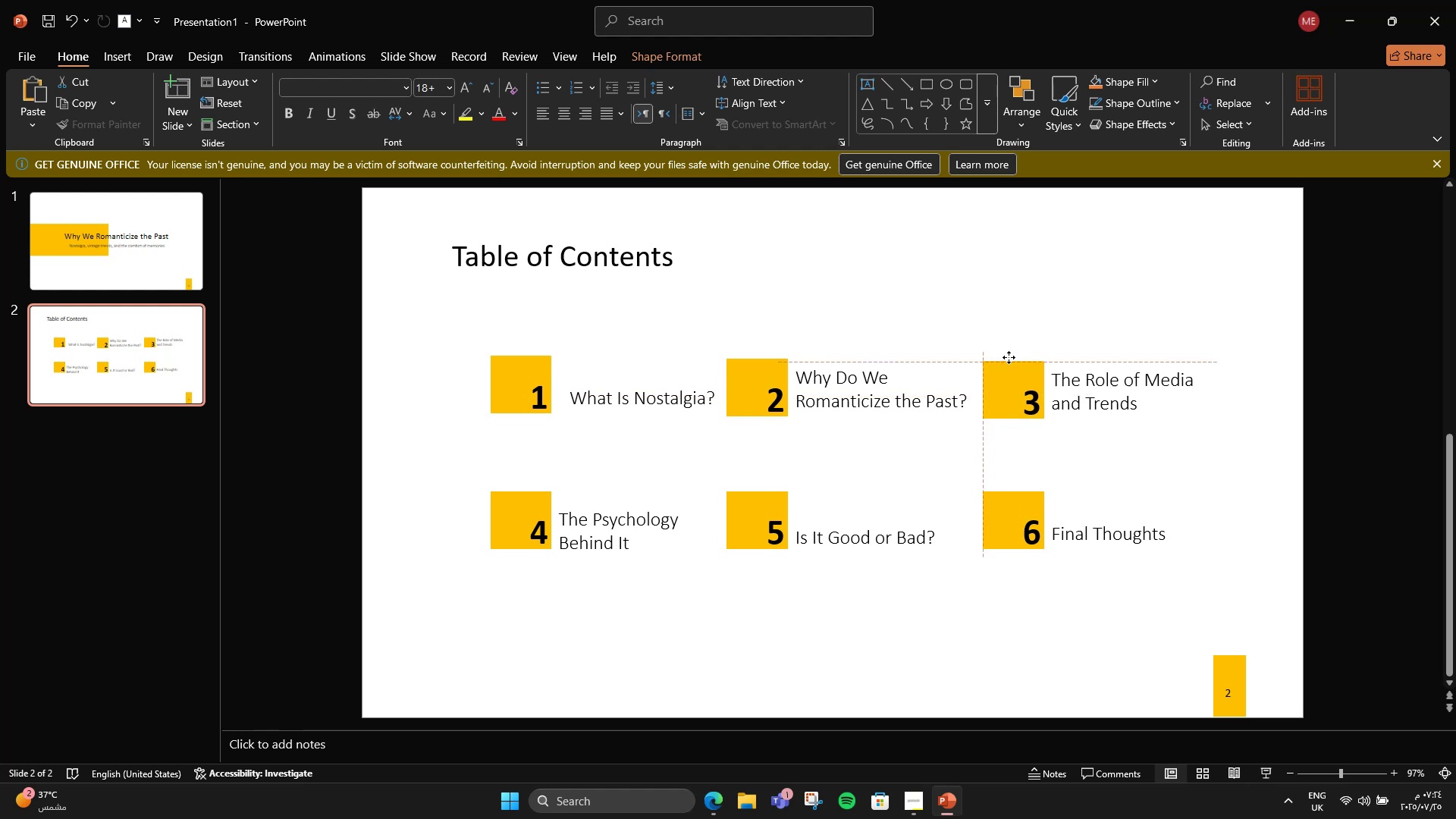 
left_click([994, 315])
 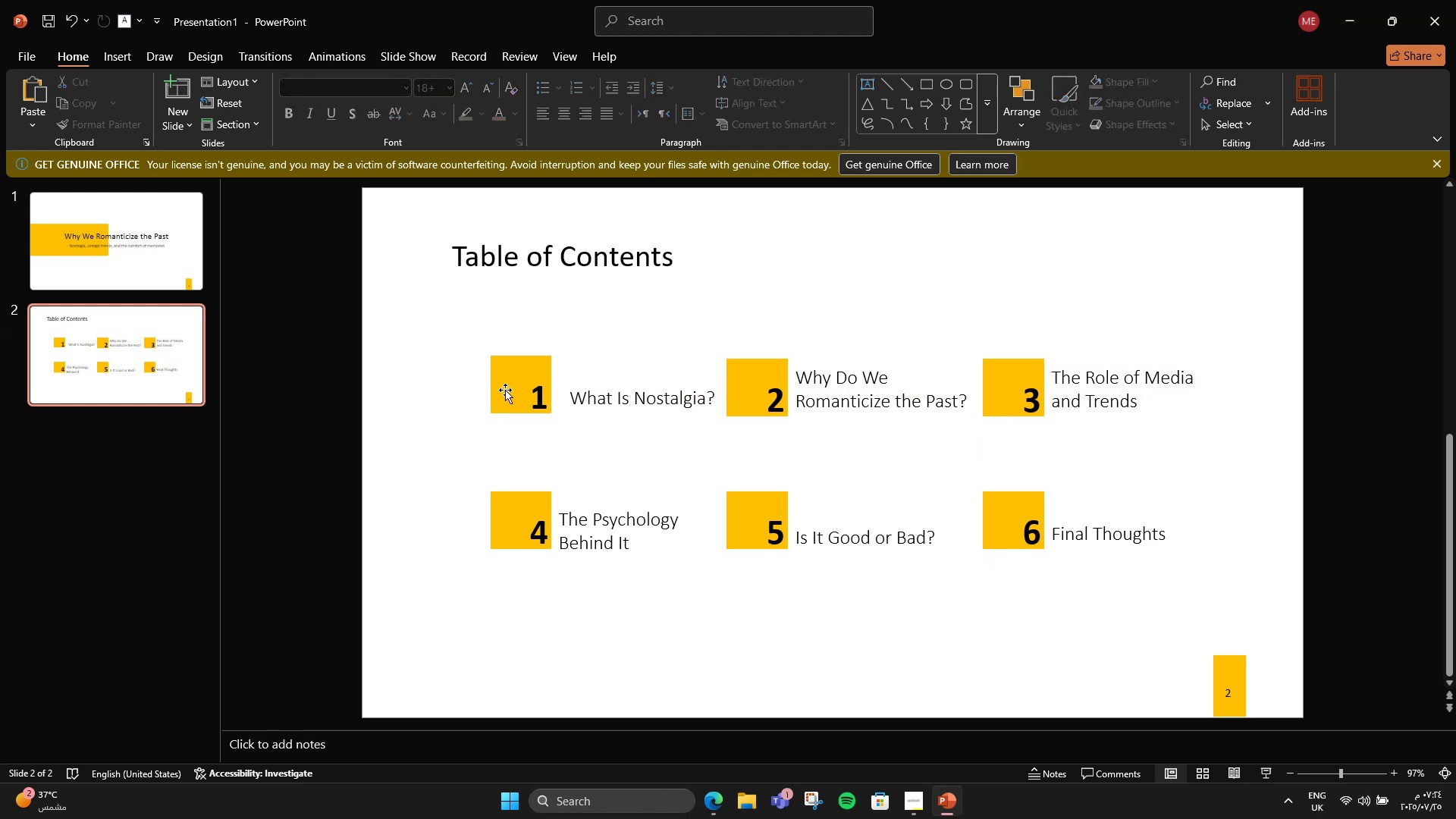 
left_click([505, 390])
 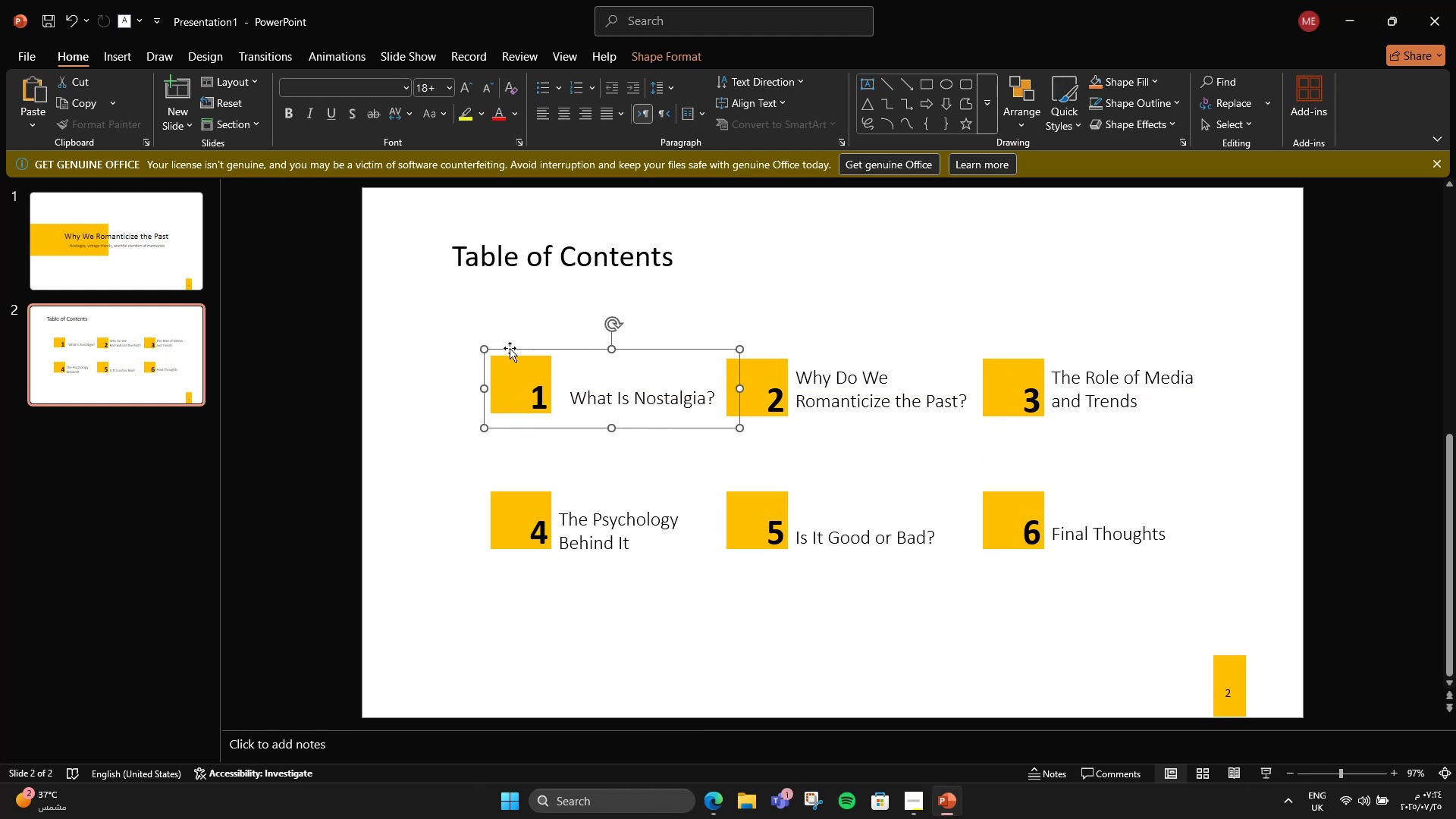 
hold_key(key=ShiftLeft, duration=3.63)
 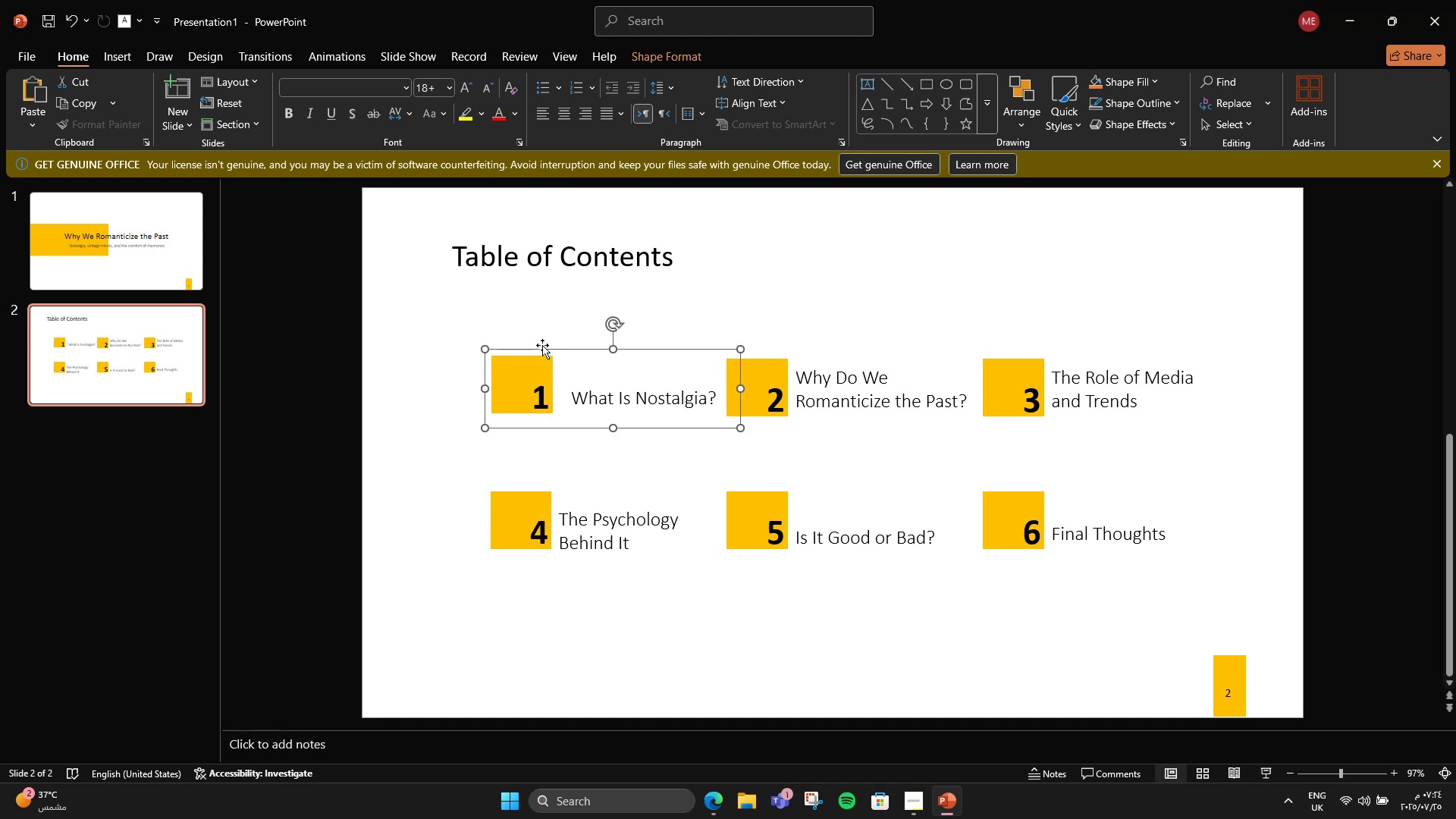 
left_click_drag(start_coordinate=[539, 345], to_coordinate=[539, 349])
 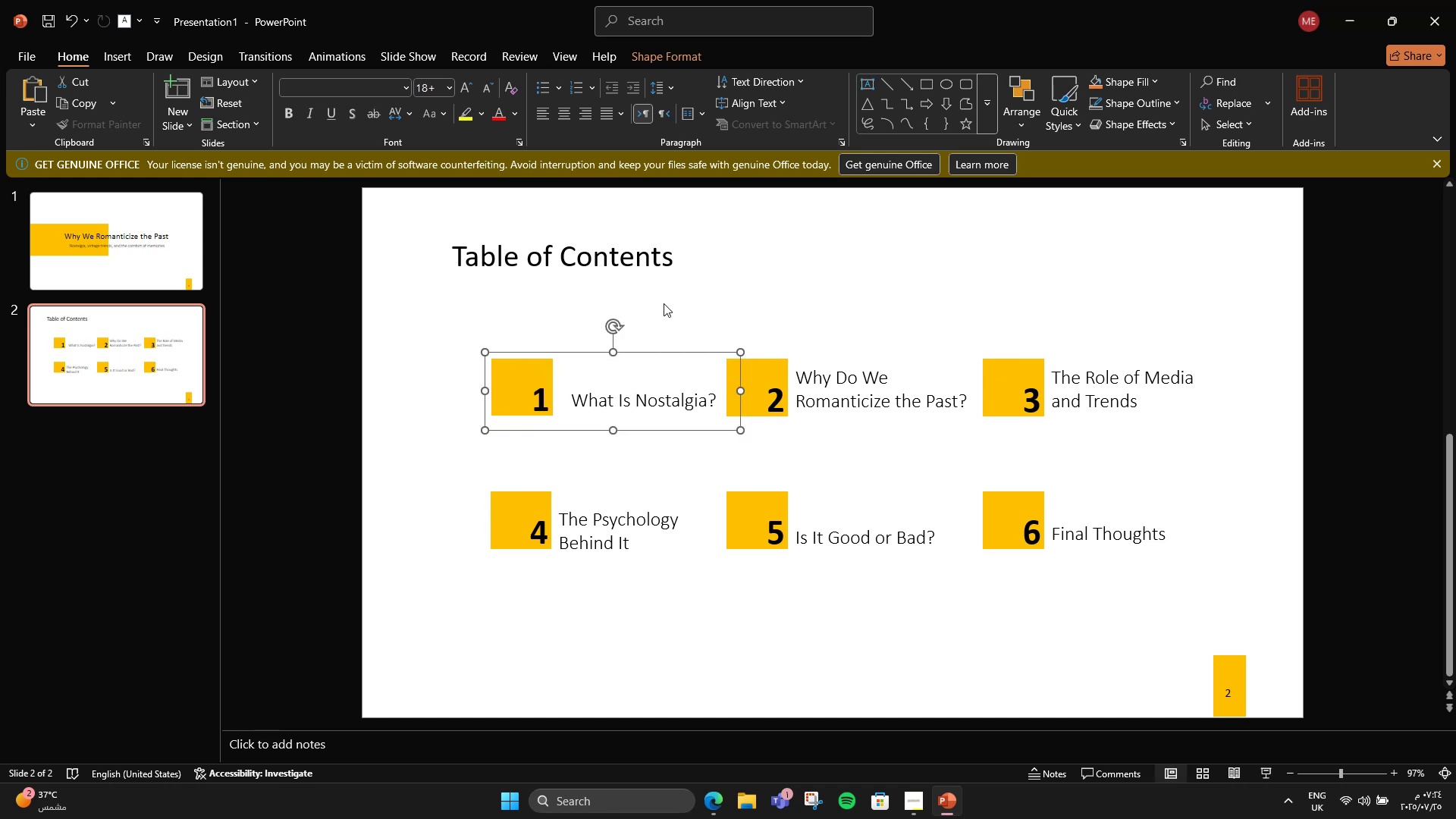 
hold_key(key=ShiftLeft, duration=0.71)
 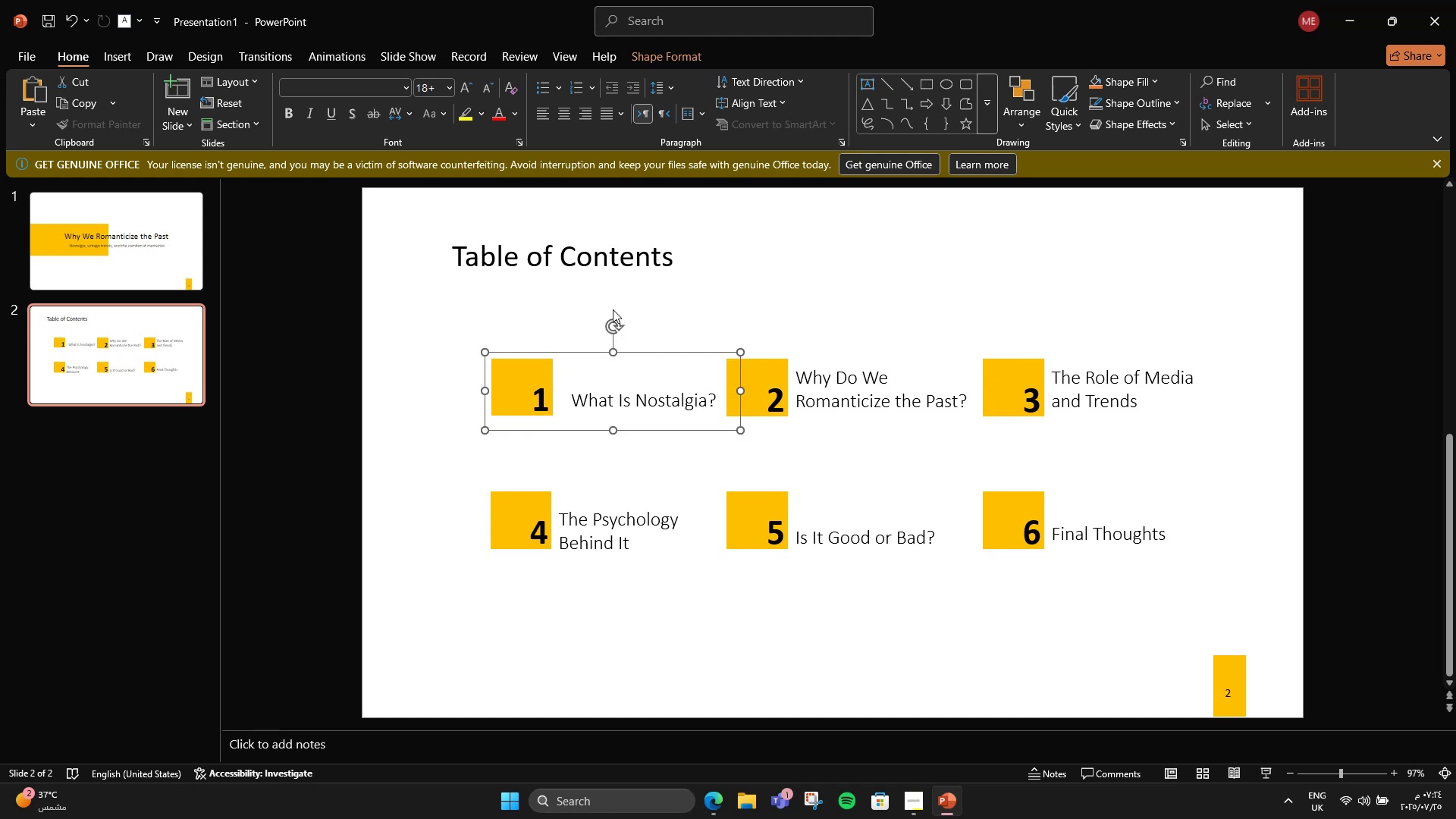 
left_click([664, 303])
 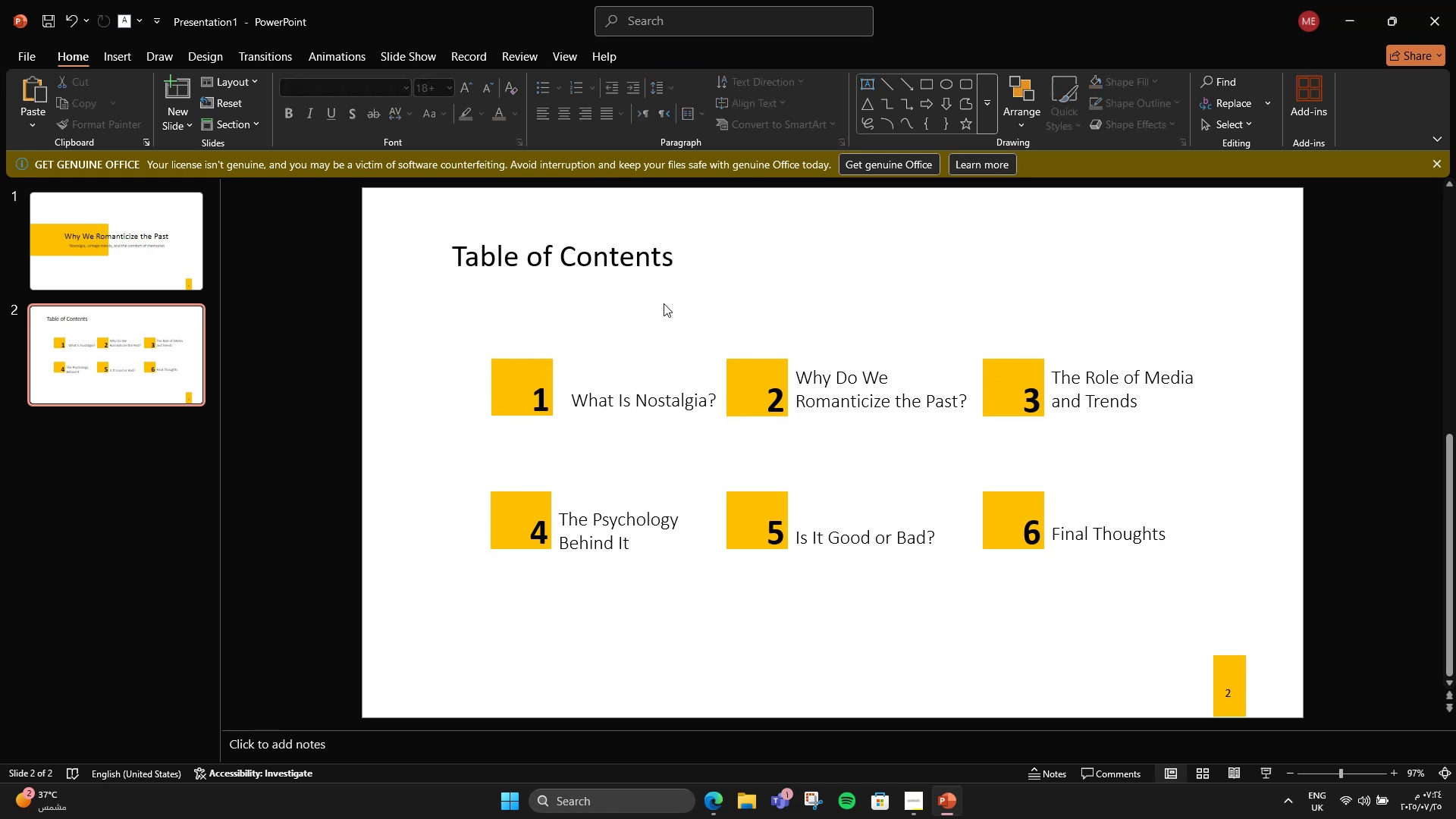 
hold_key(key=ControlLeft, duration=0.84)
 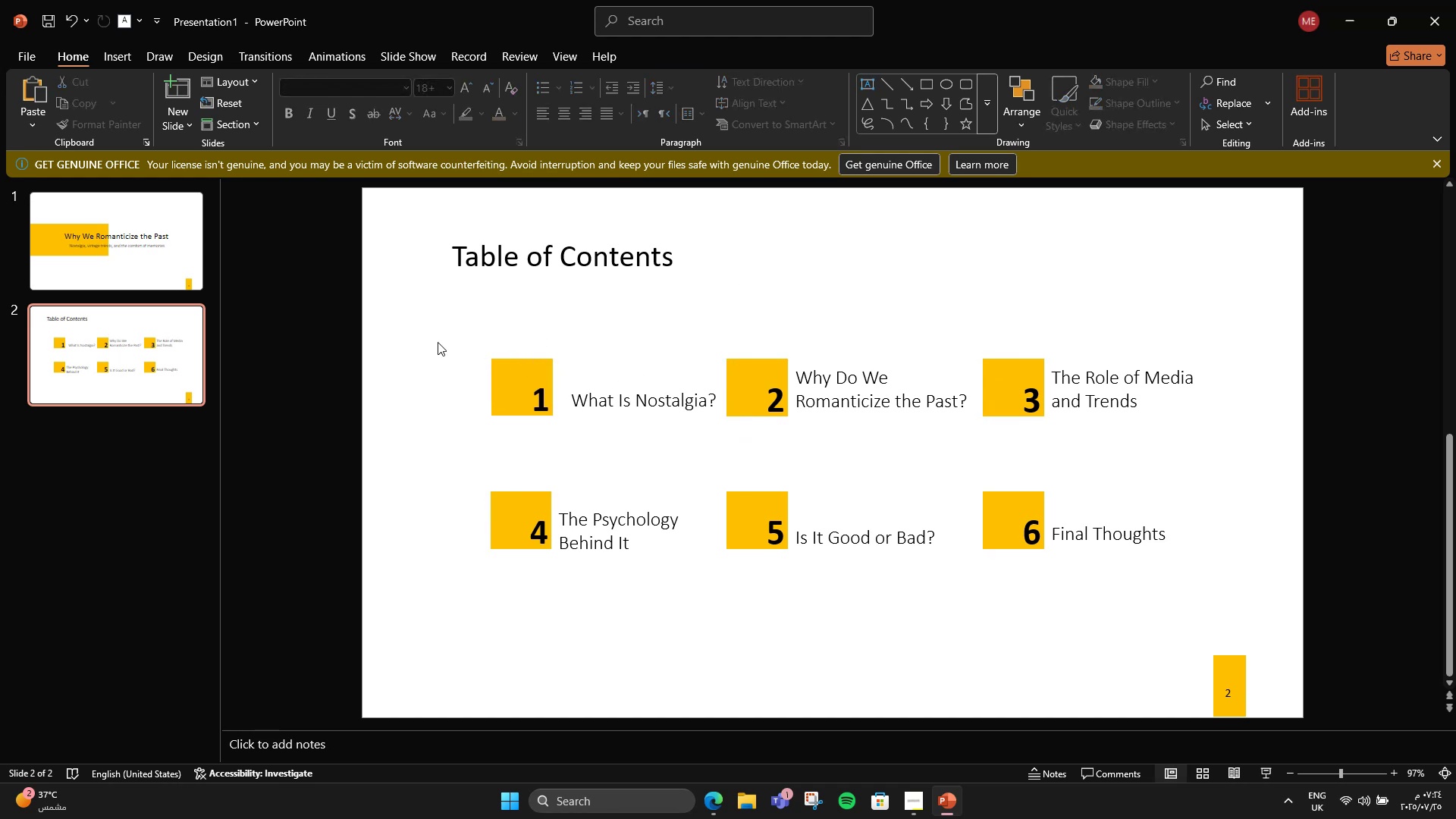 
left_click_drag(start_coordinate=[459, 322], to_coordinate=[727, 648])
 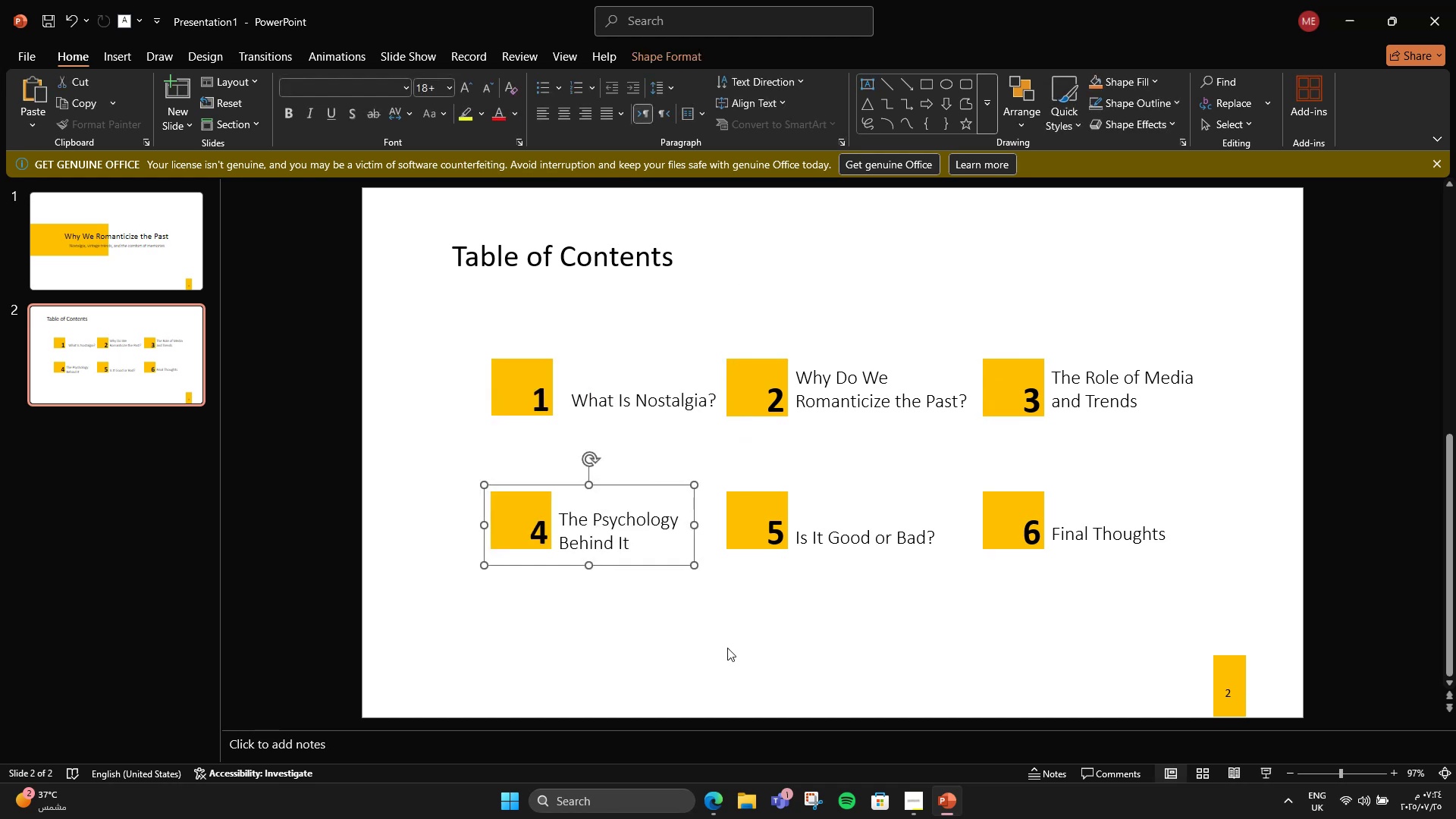 
hold_key(key=ShiftLeft, duration=0.54)
left_click([626, 406])
 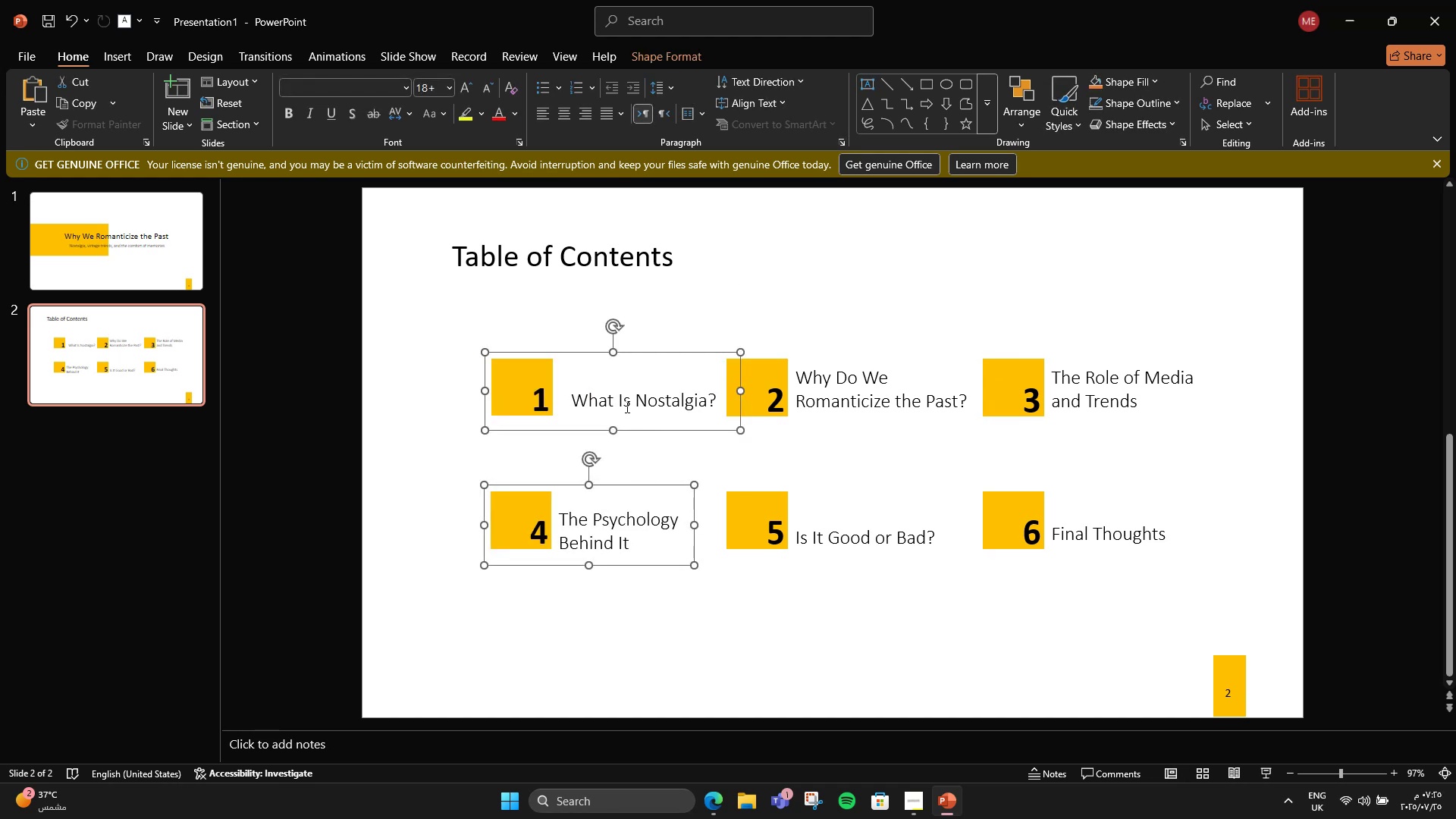 
hold_key(key=ArrowLeft, duration=0.9)
 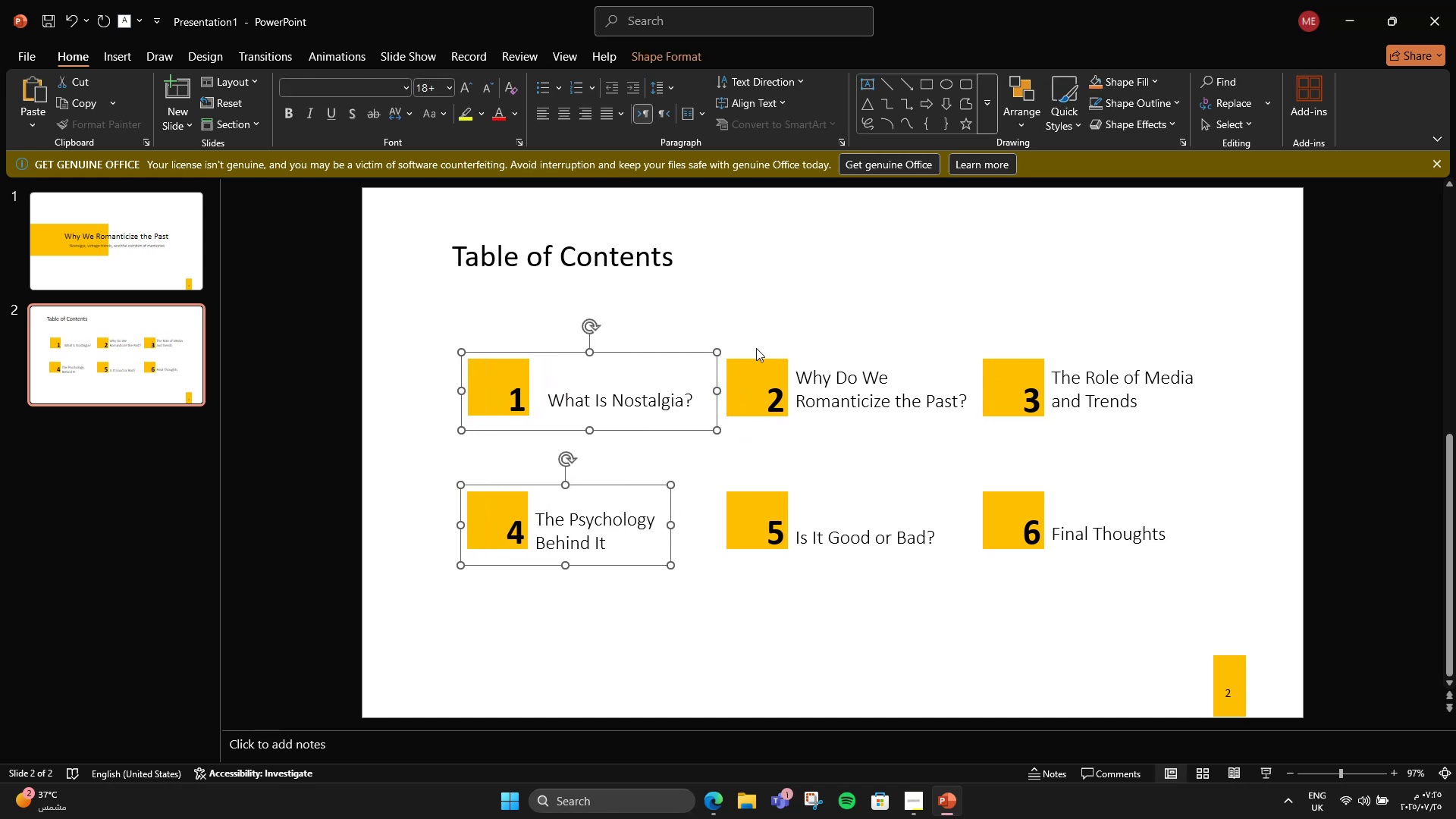 
left_click([757, 288])
 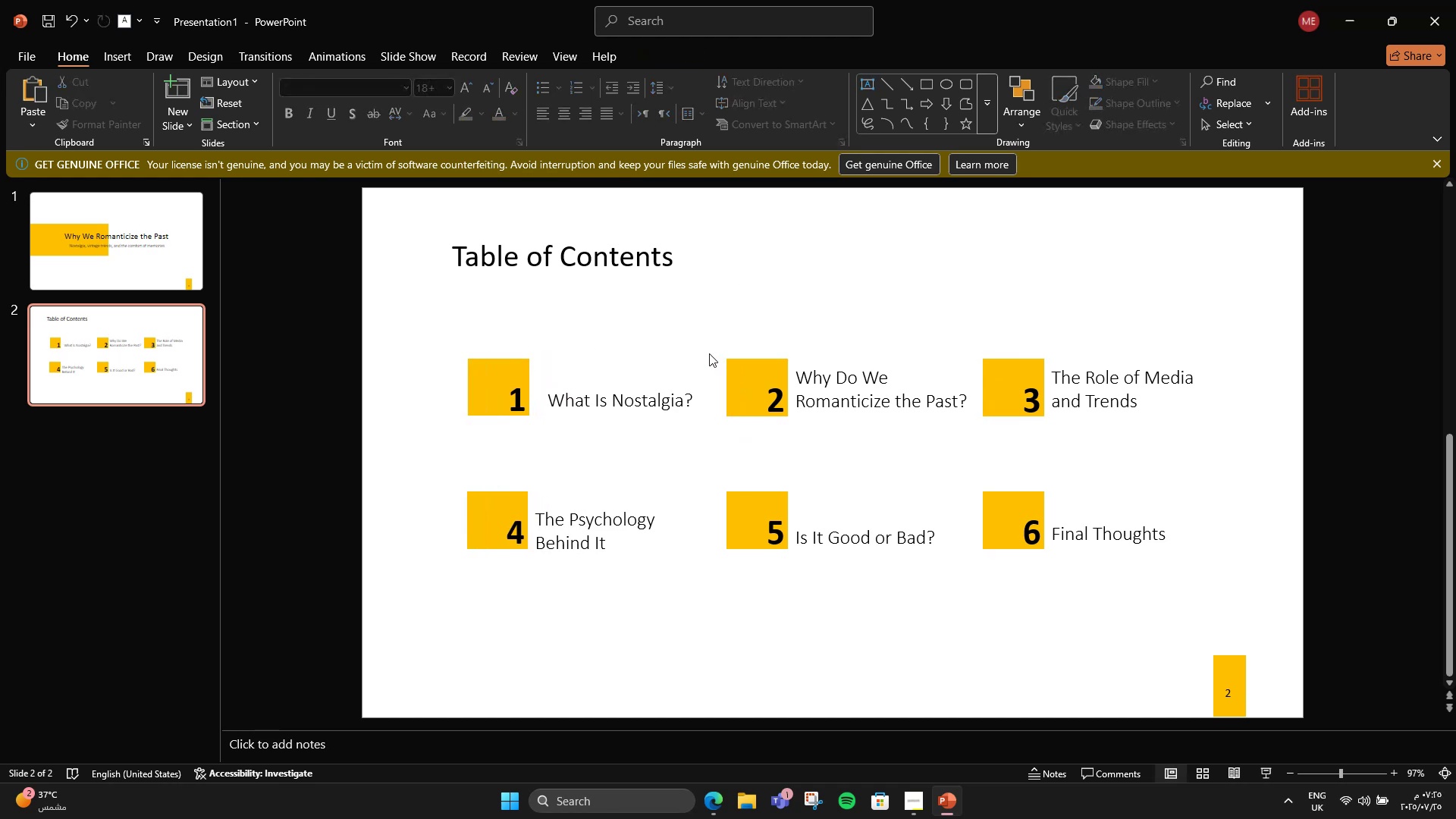 
left_click_drag(start_coordinate=[700, 323], to_coordinate=[977, 601])
 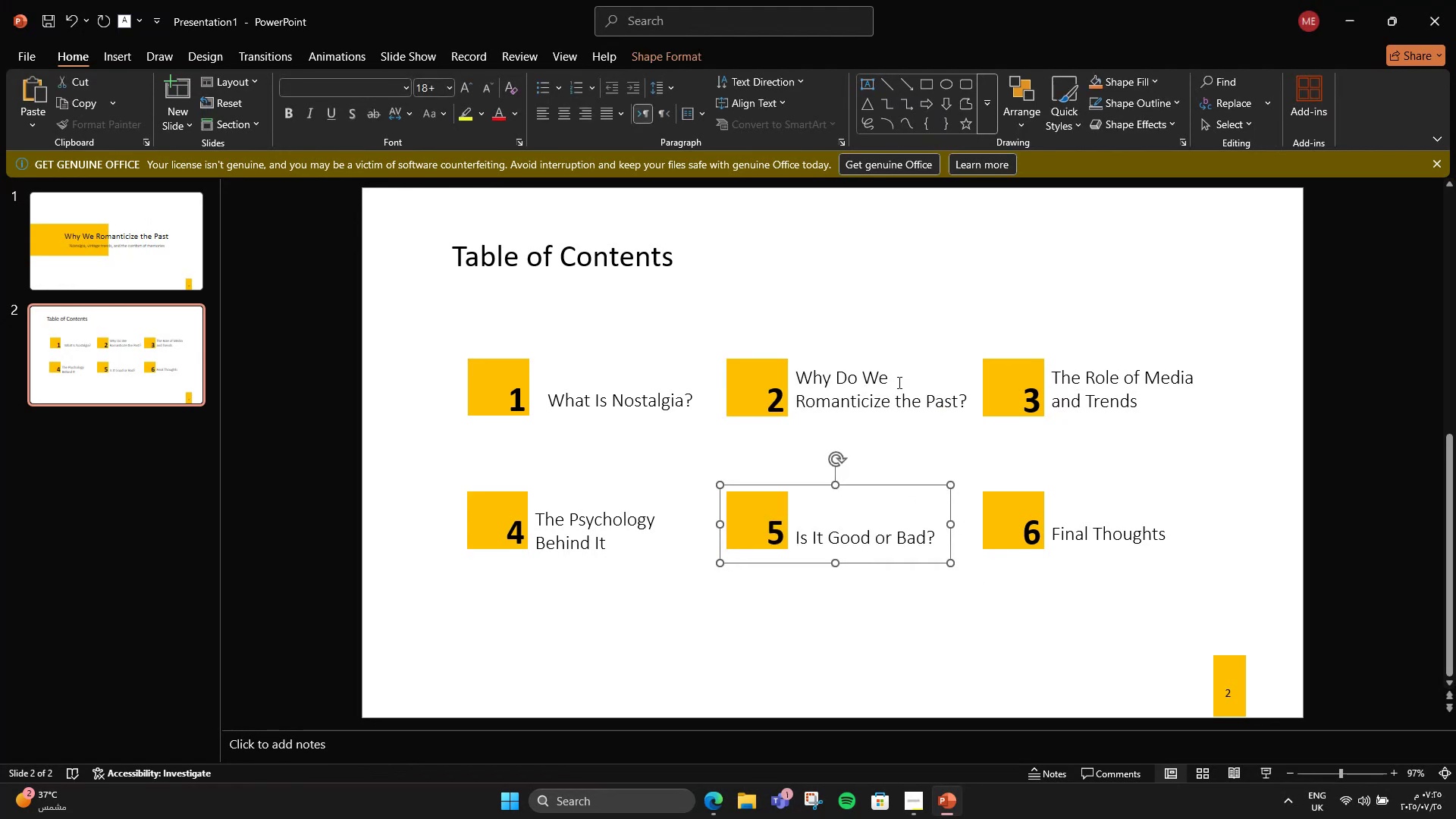 
key(Control+ControlLeft)
 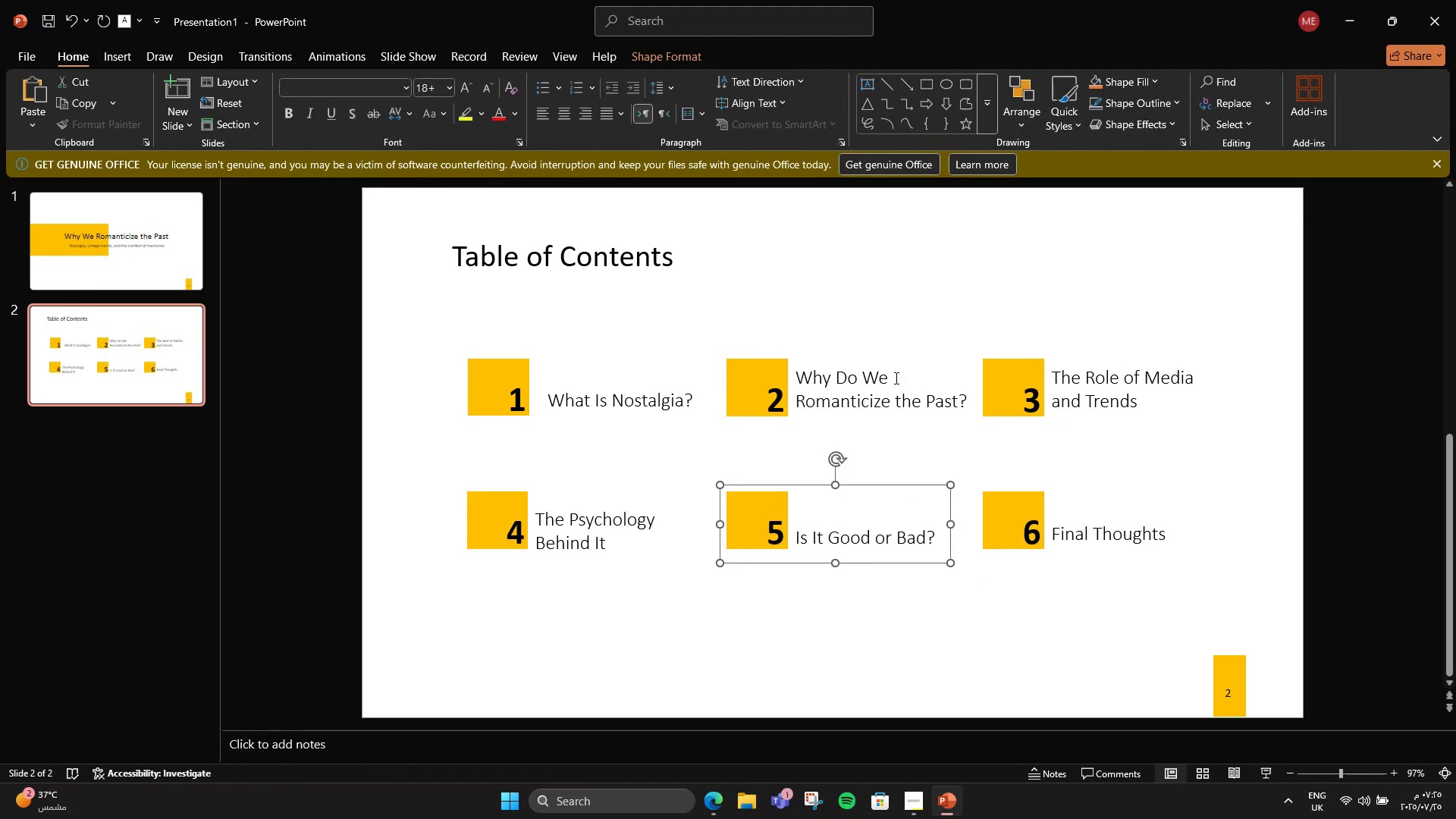 
left_click([895, 378])
 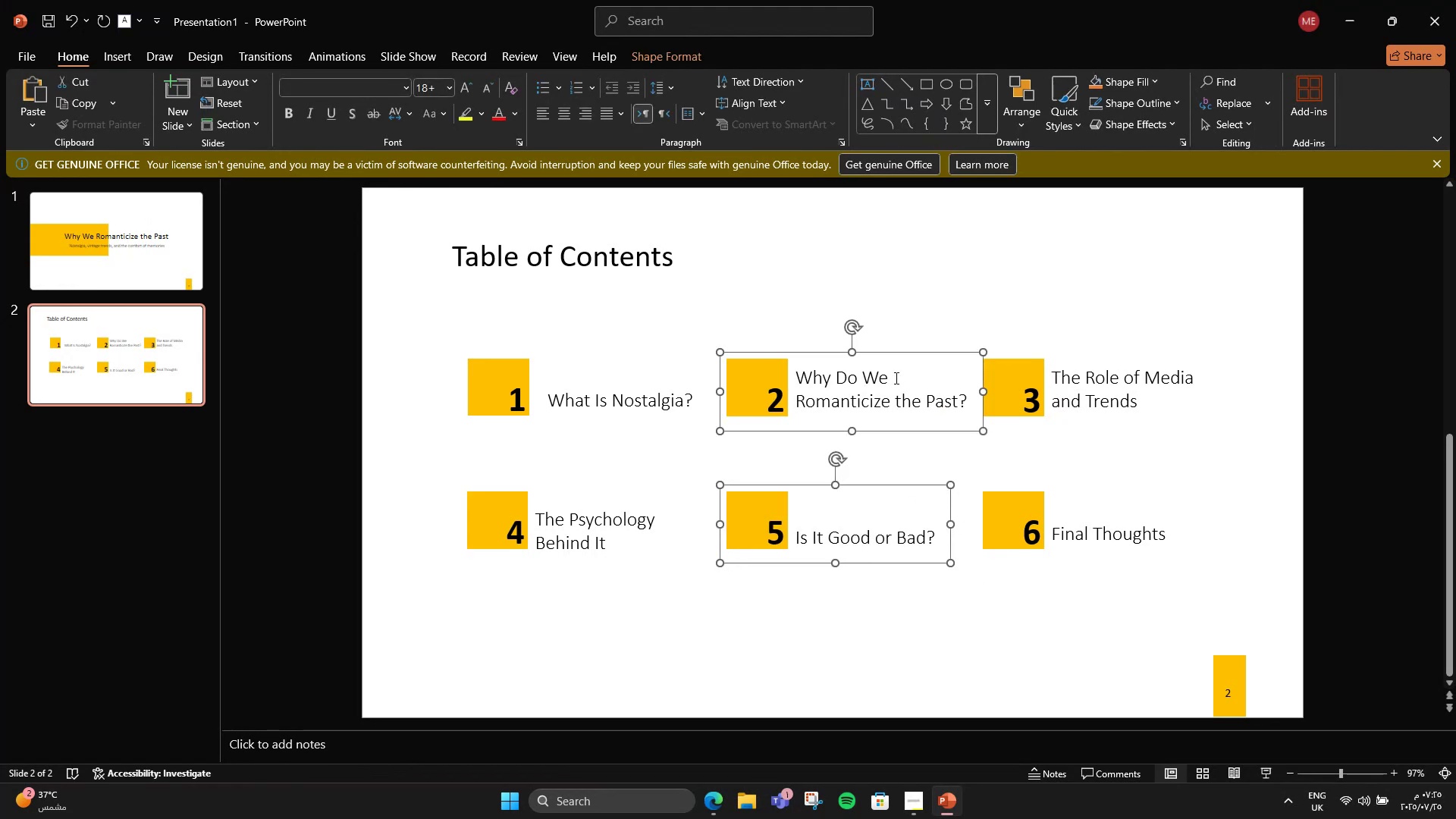 
hold_key(key=ArrowLeft, duration=0.69)
 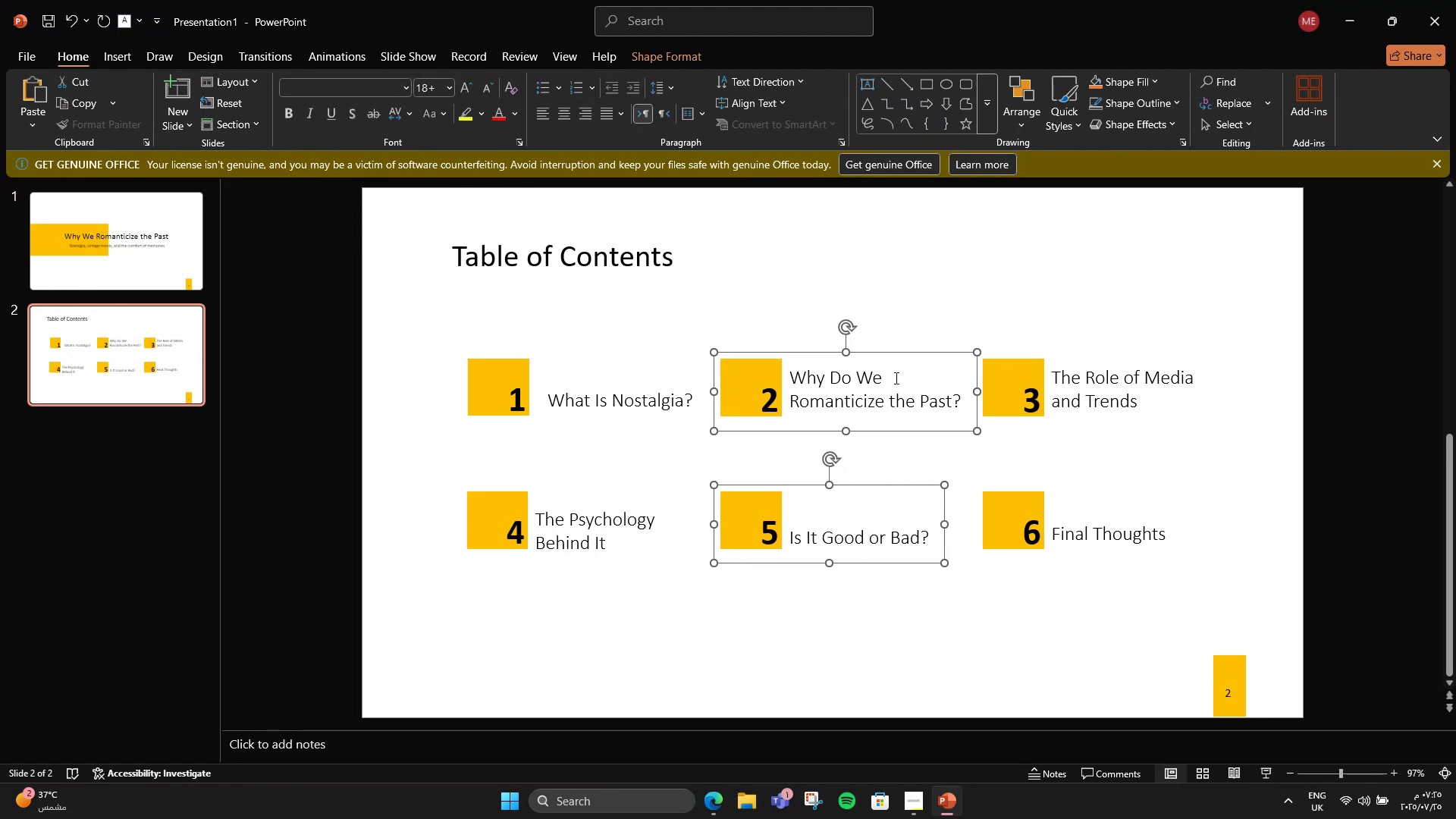 
hold_key(key=ArrowLeft, duration=0.38)
 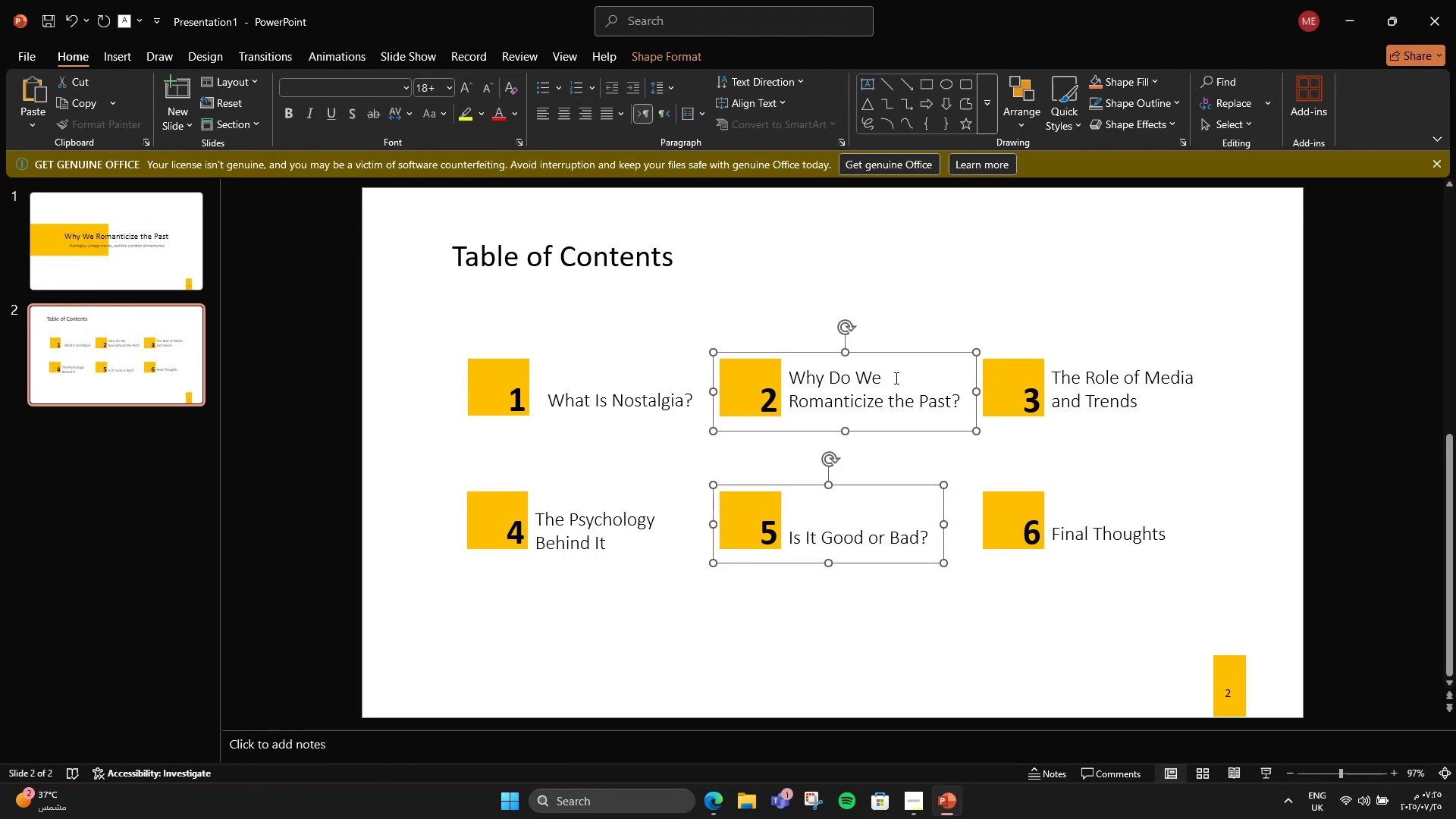 
key(ArrowLeft)
 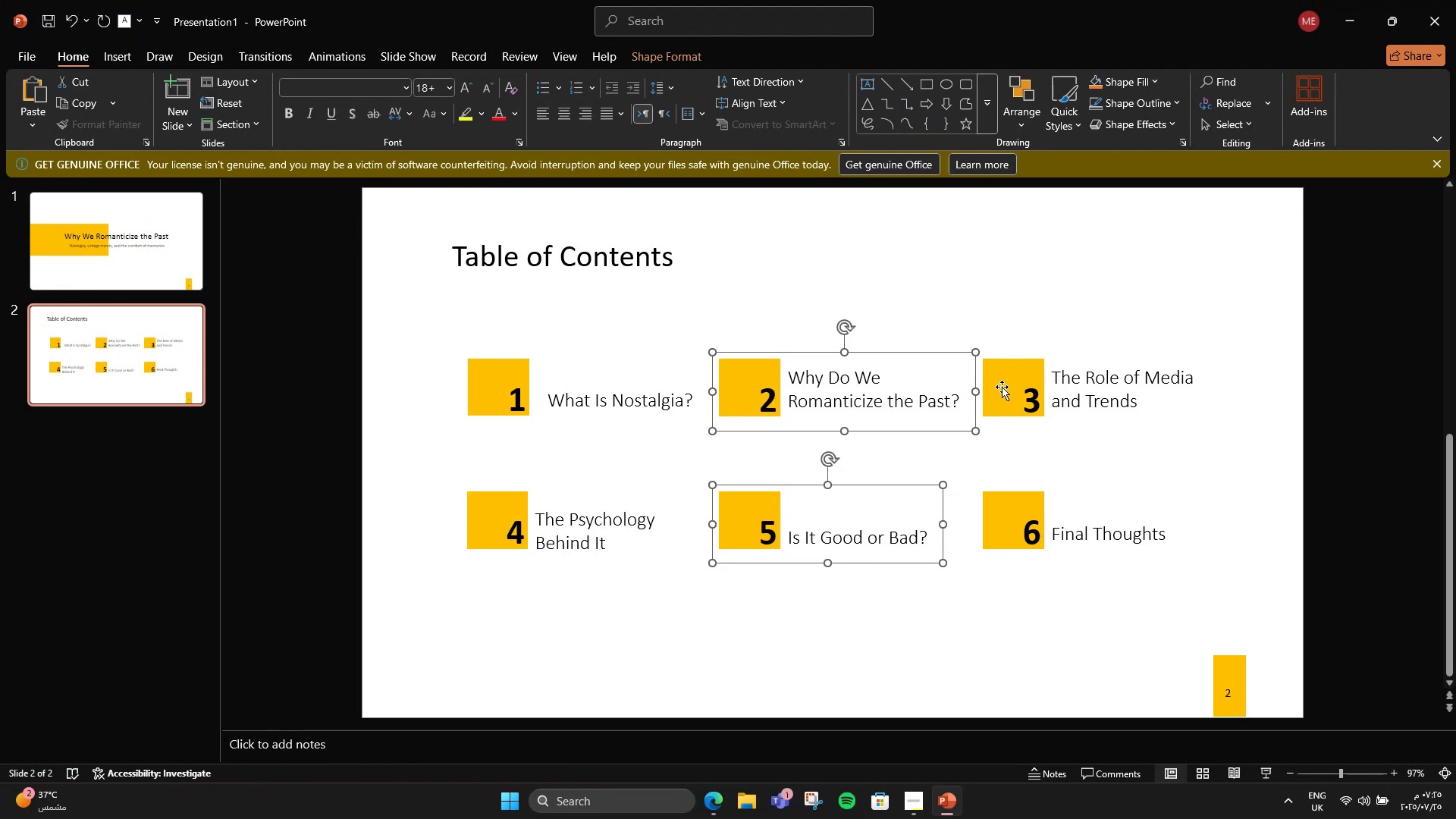 
key(ArrowLeft)
 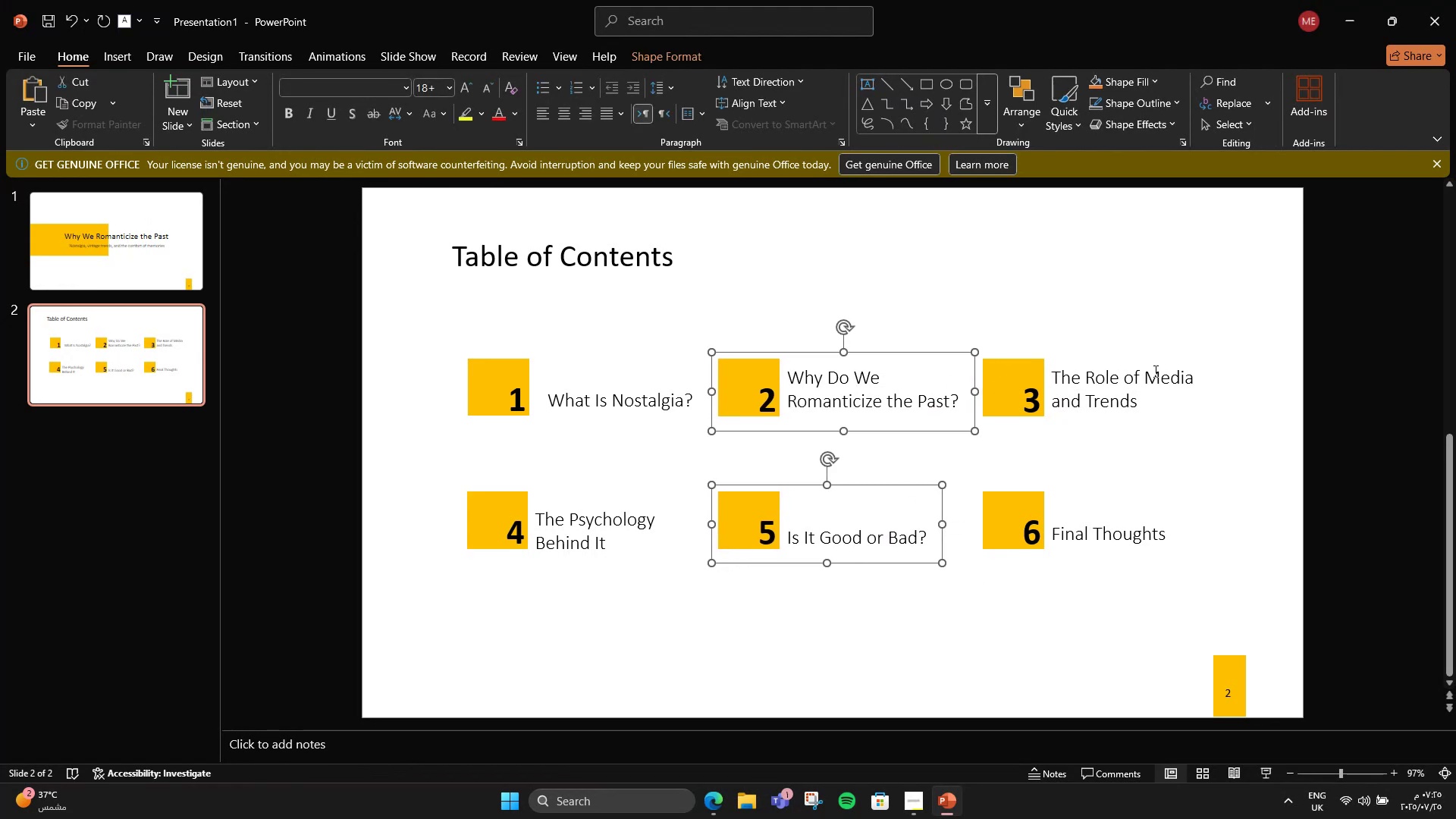 
key(ArrowLeft)
 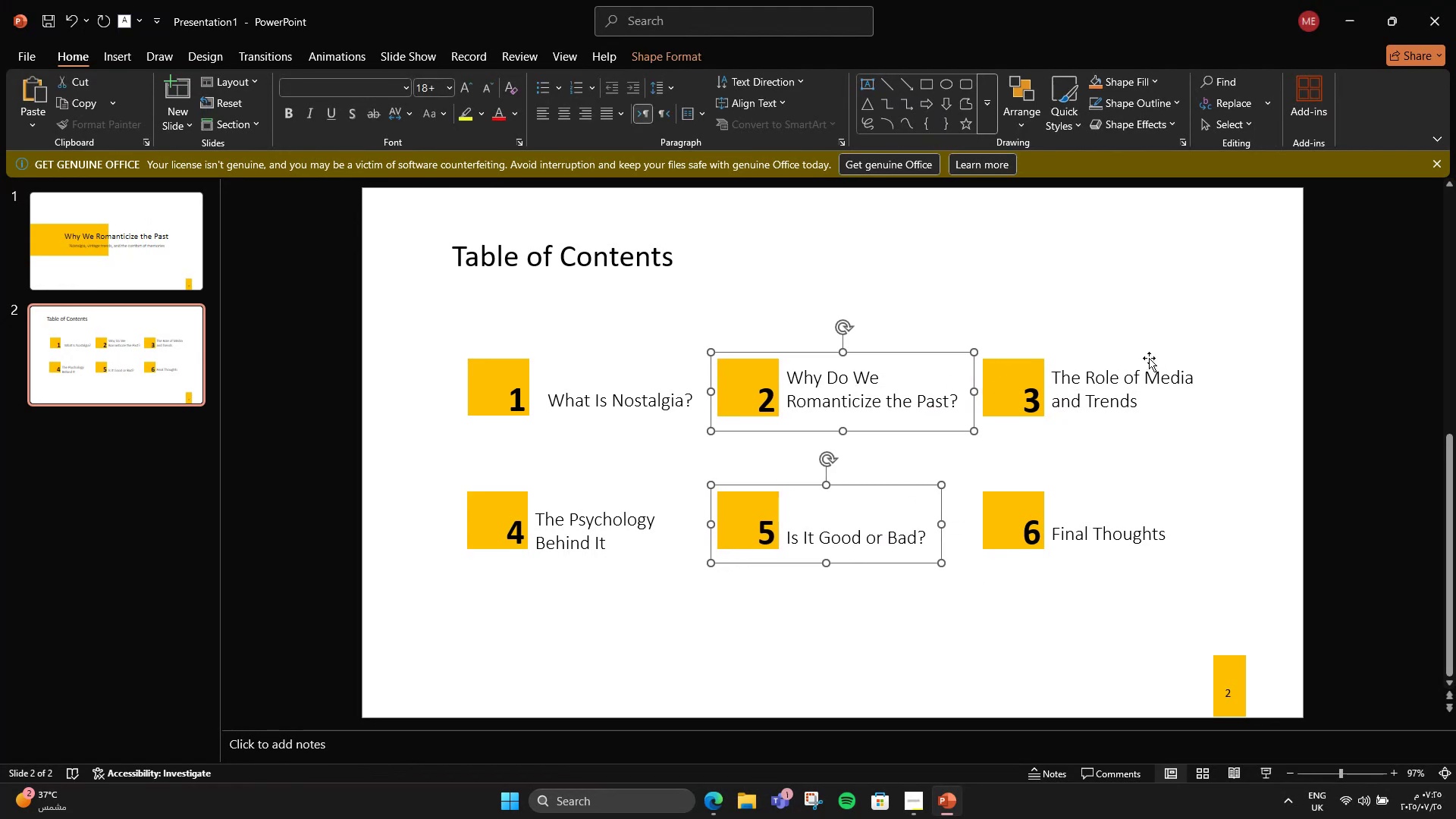 
key(ArrowLeft)
 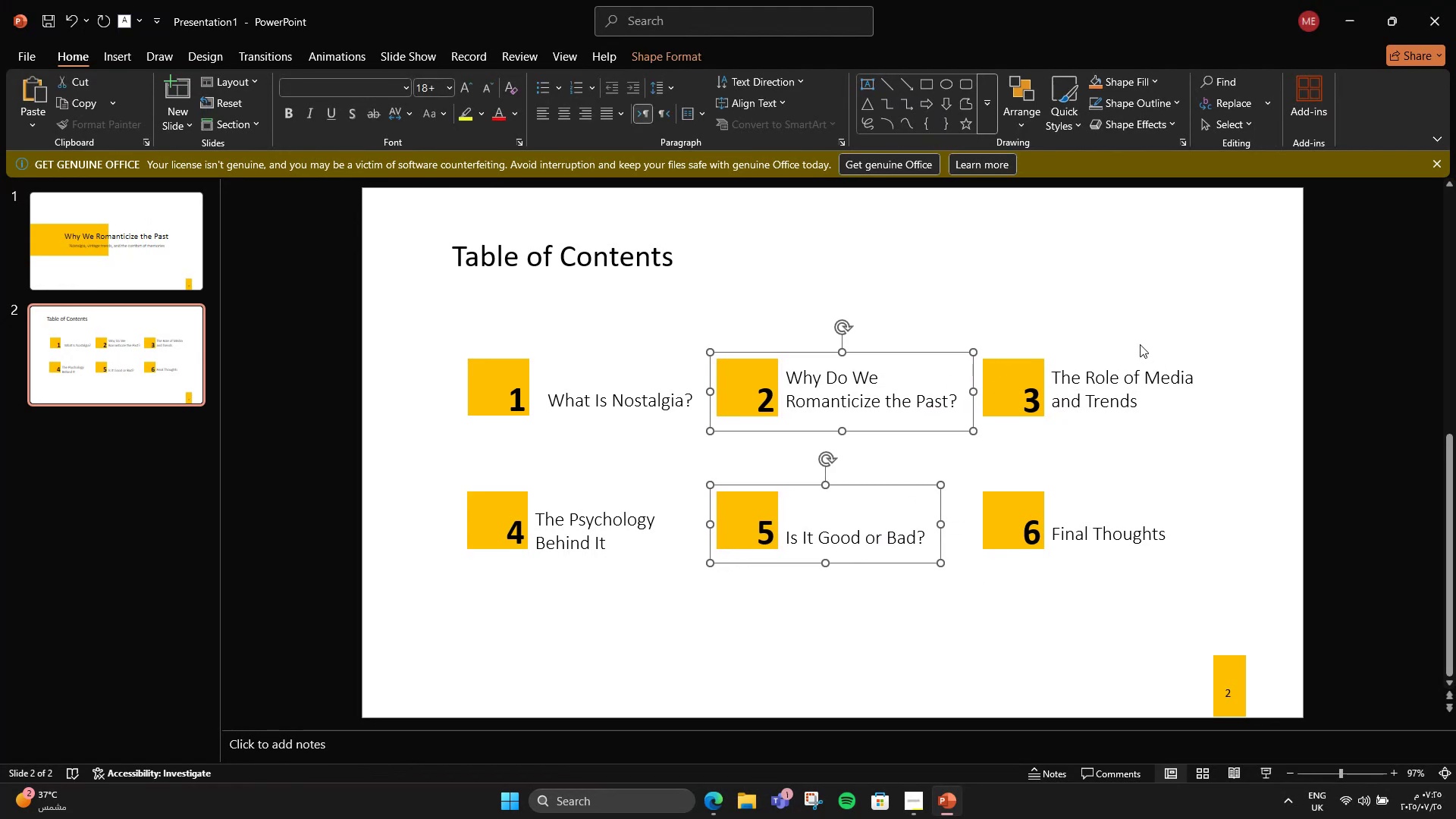 
key(ArrowLeft)
 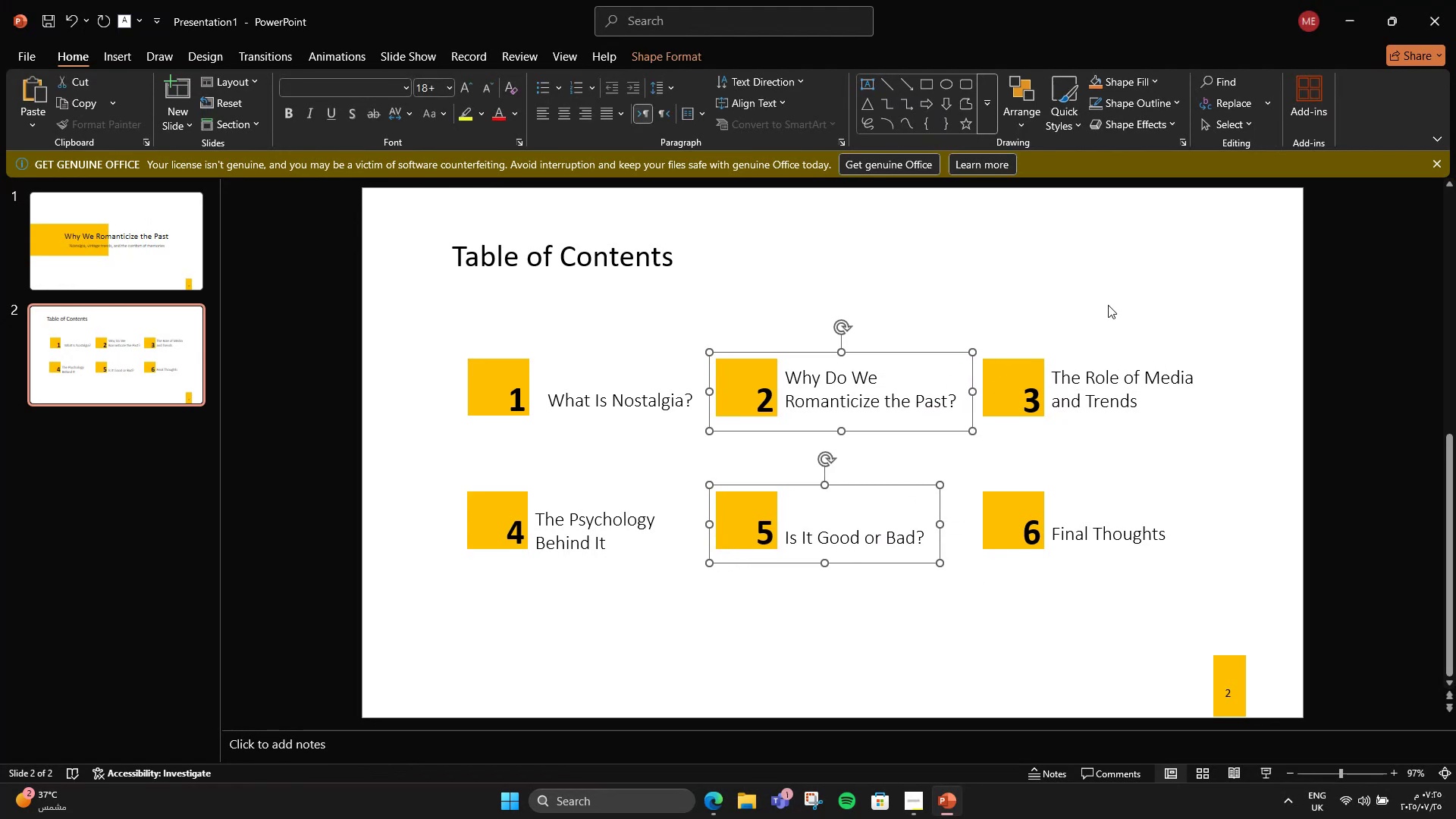 
key(ArrowLeft)
 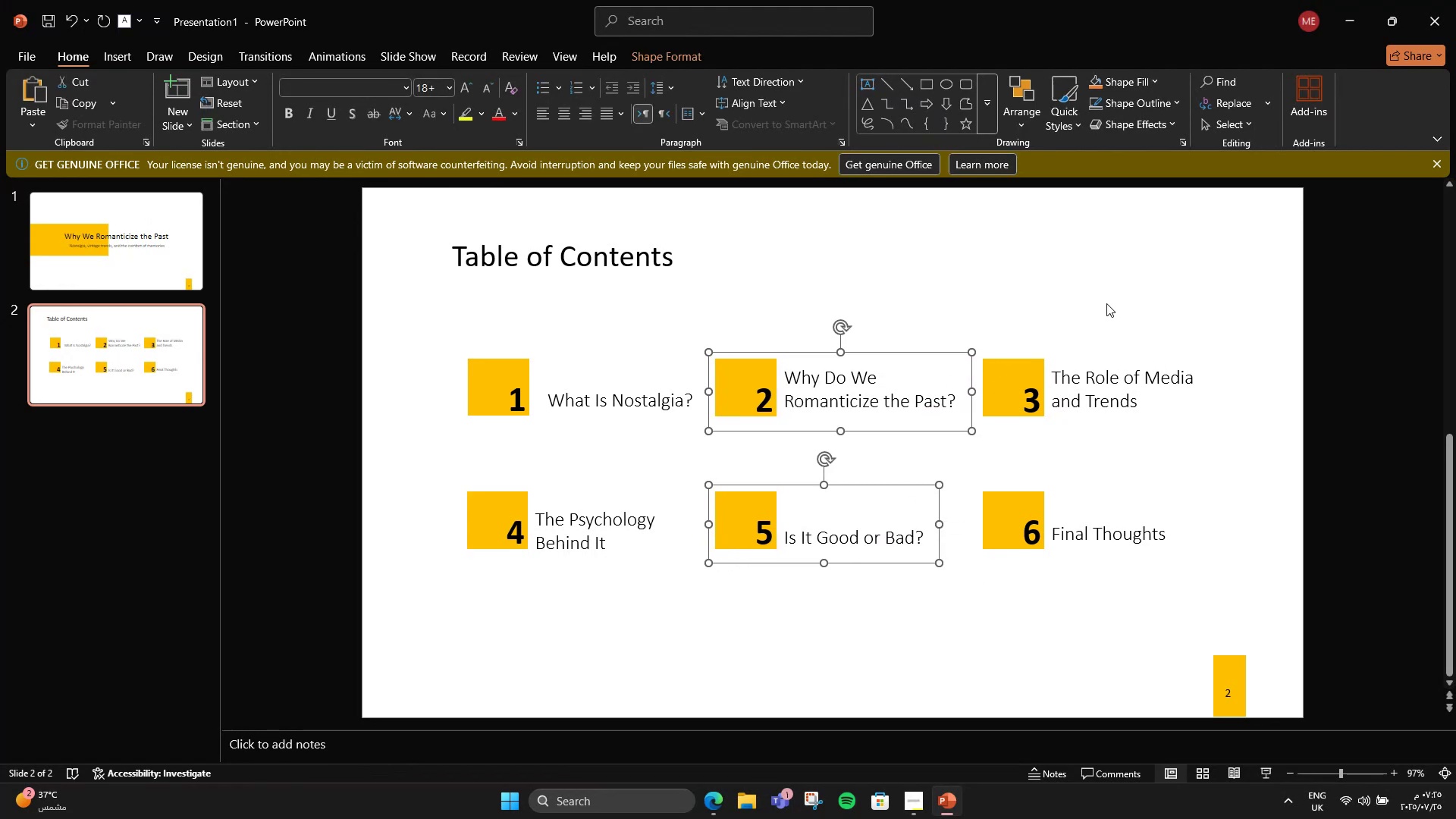 
key(ArrowLeft)
 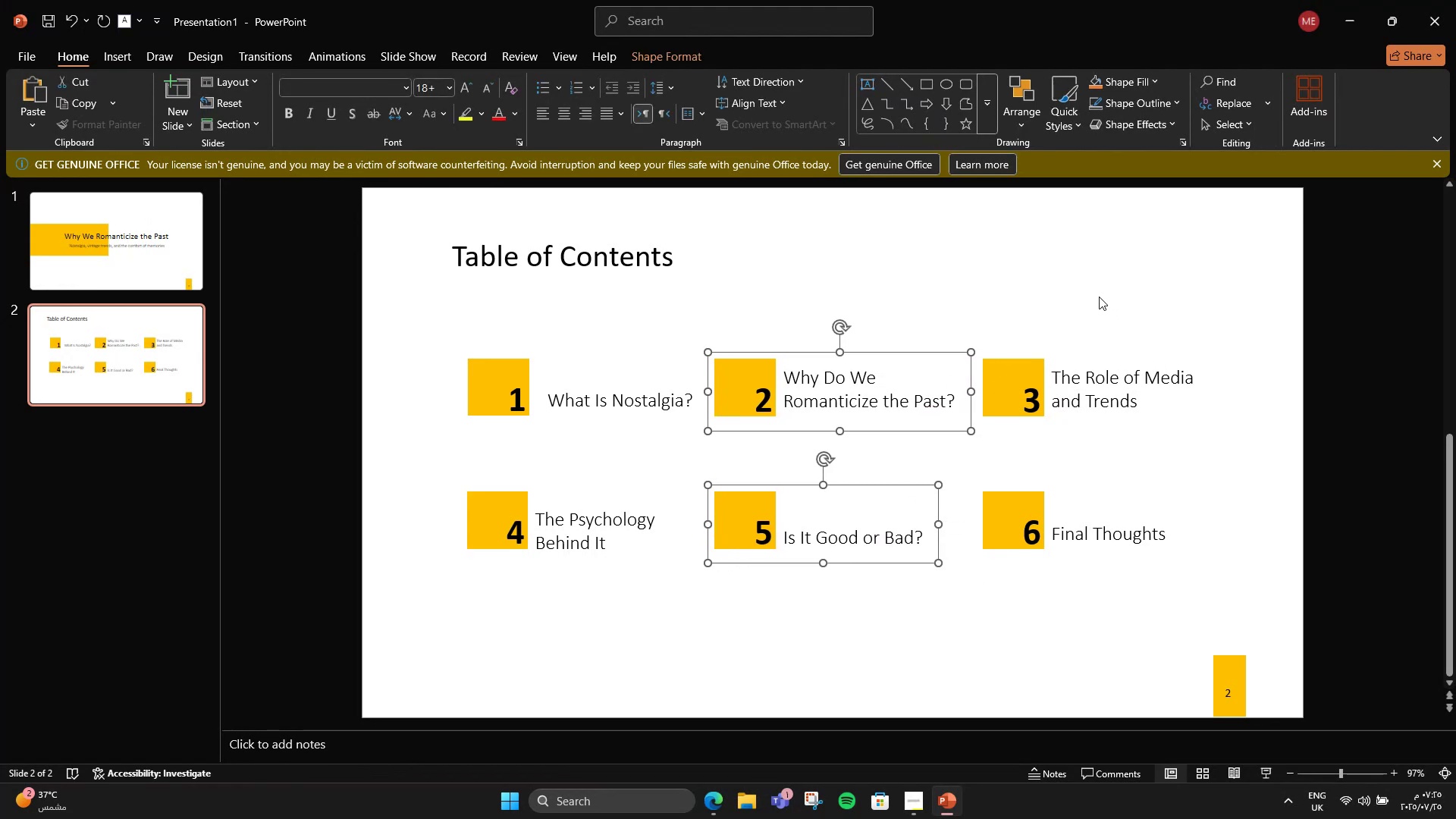 
left_click([1099, 297])
 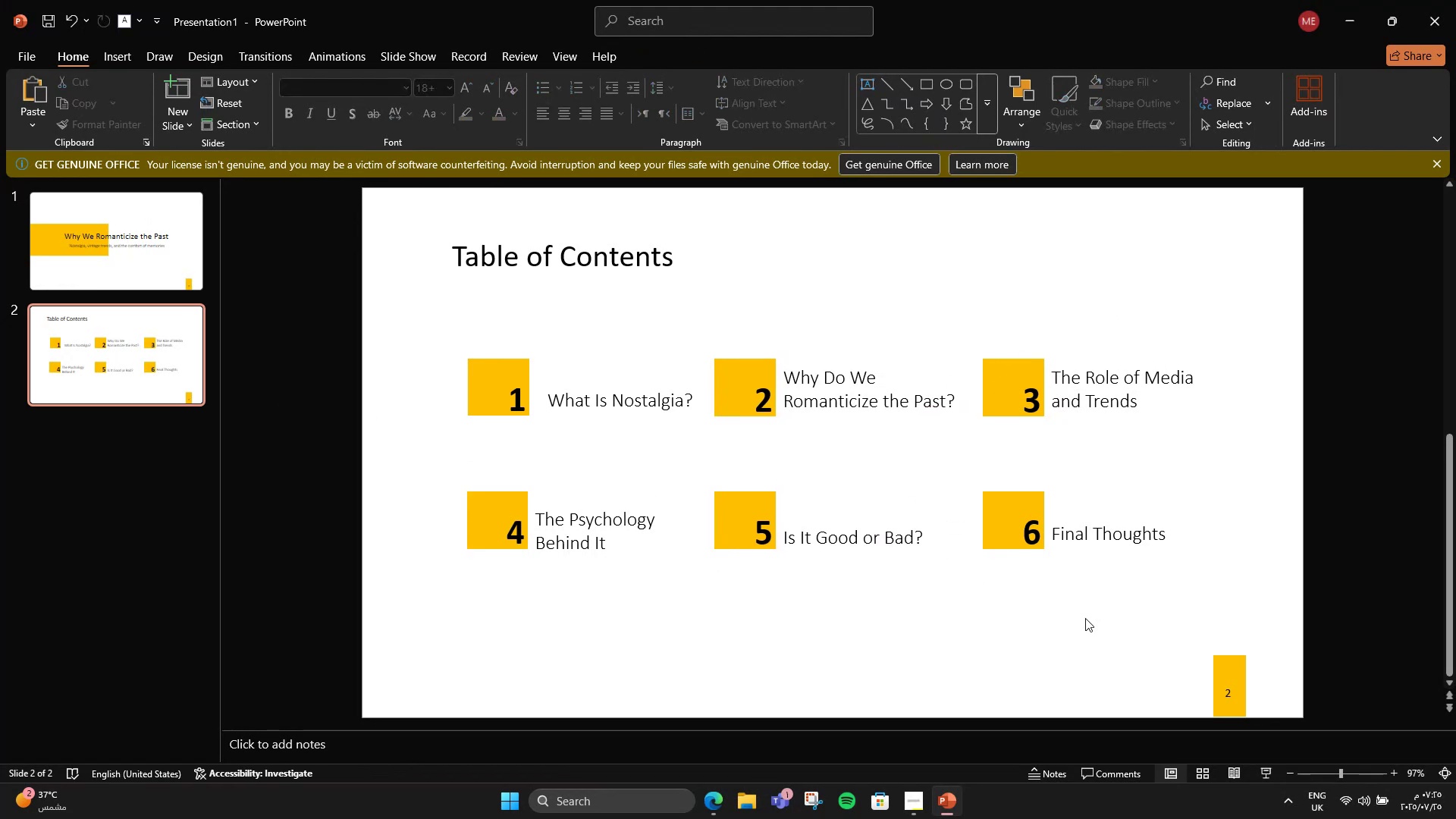 
right_click([74, 329])
 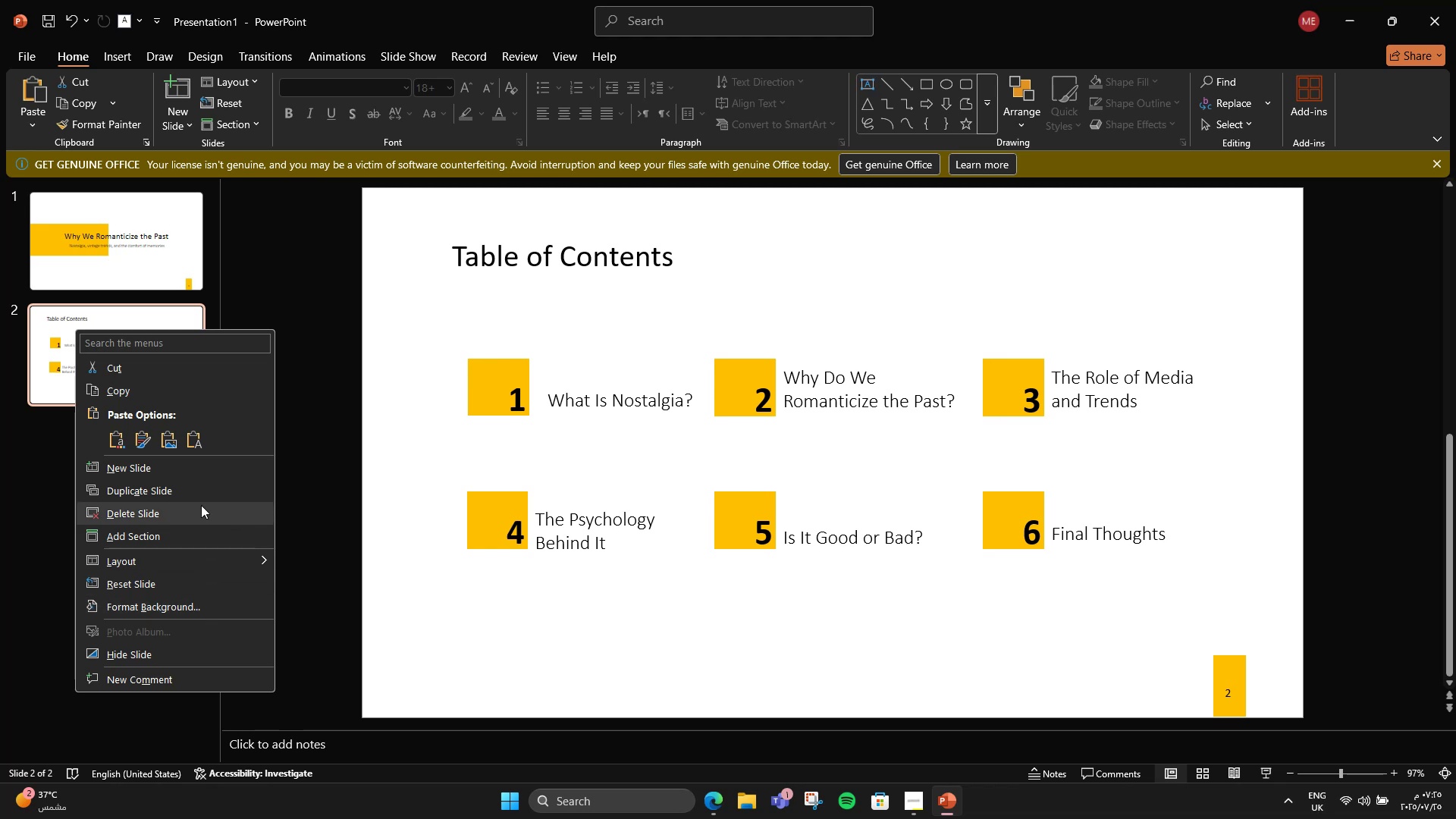 
left_click([200, 494])
 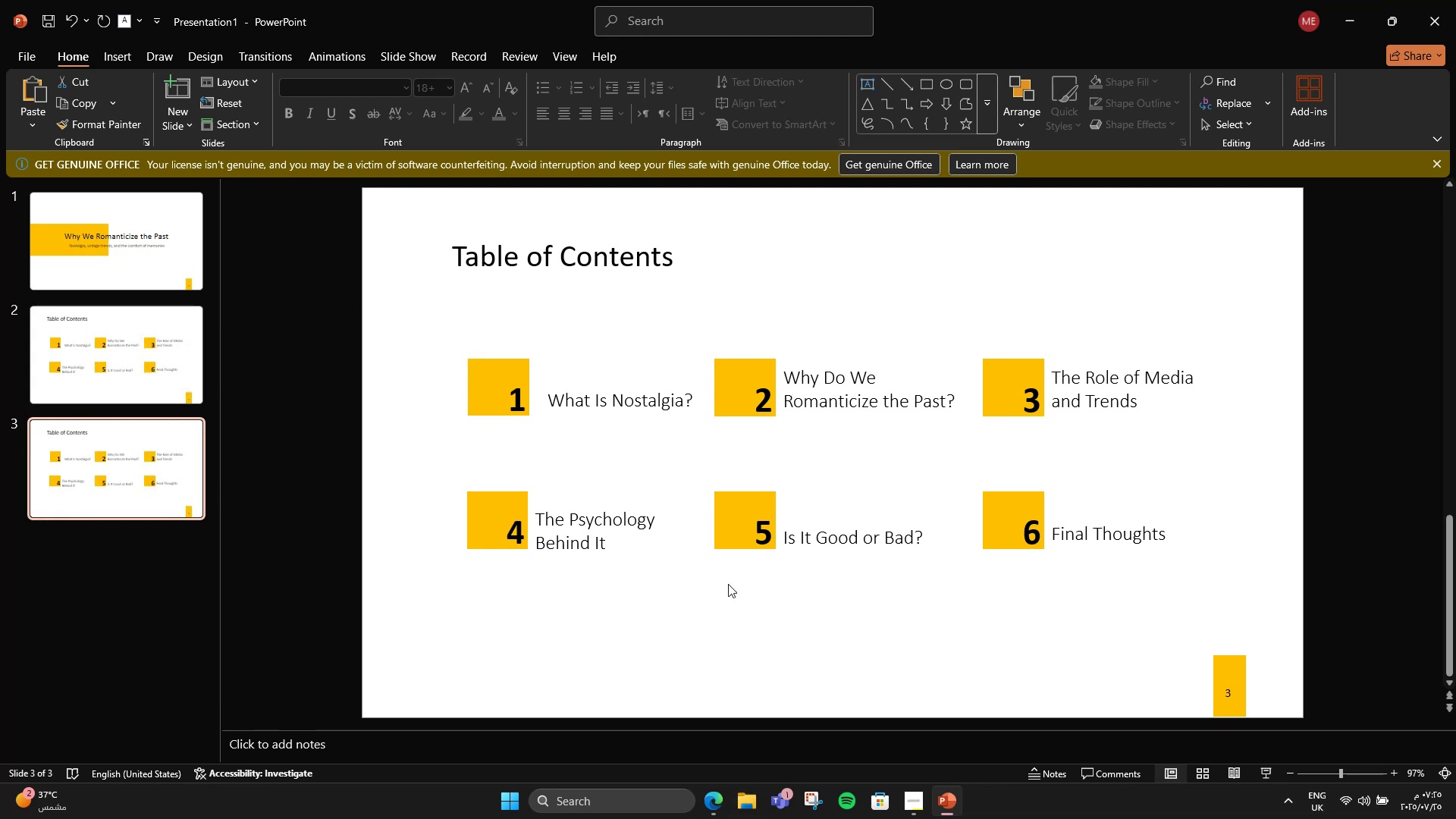 
wait(5.3)
 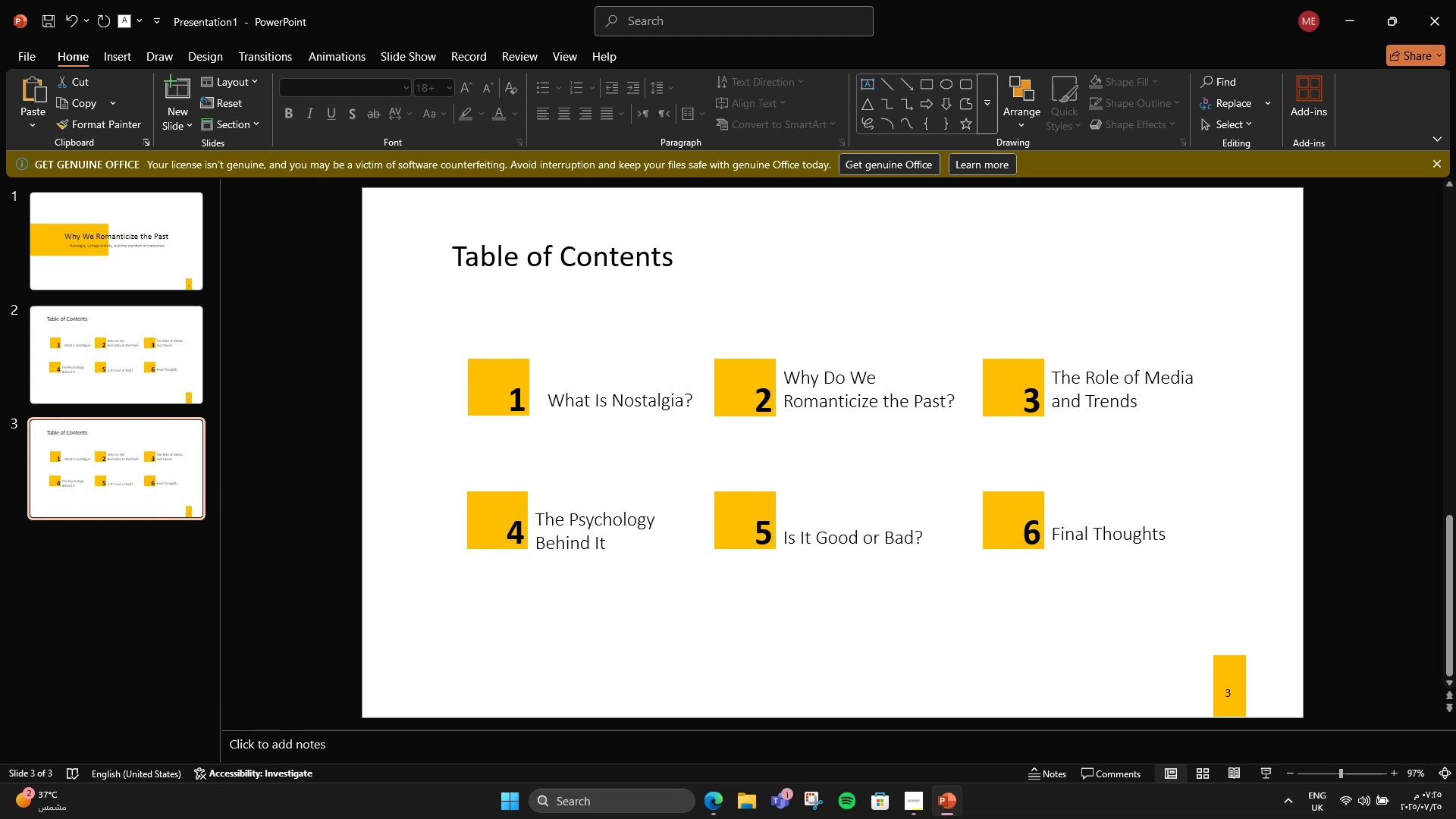 
left_click([687, 738])
 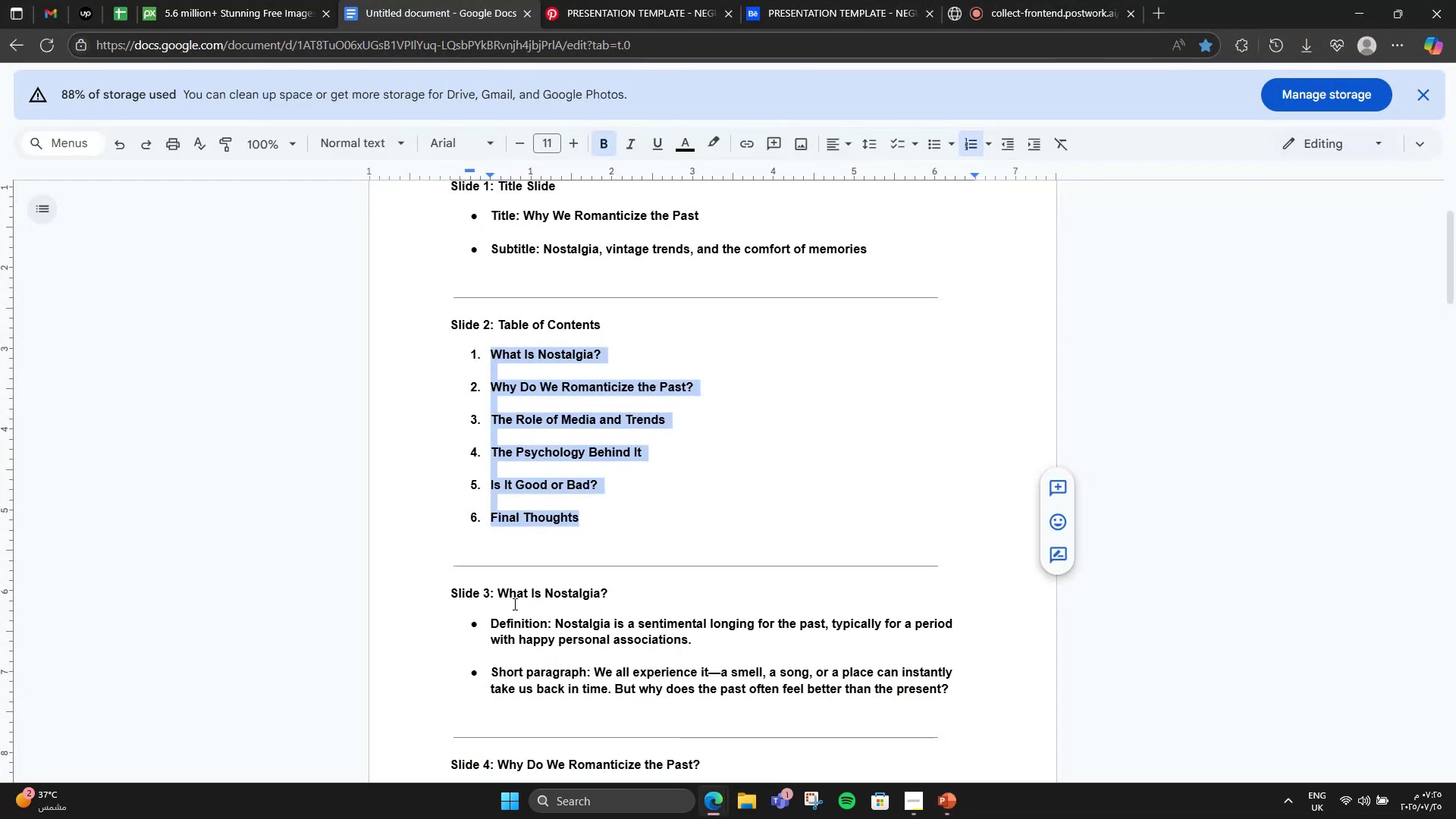 
left_click_drag(start_coordinate=[499, 595], to_coordinate=[607, 594])
 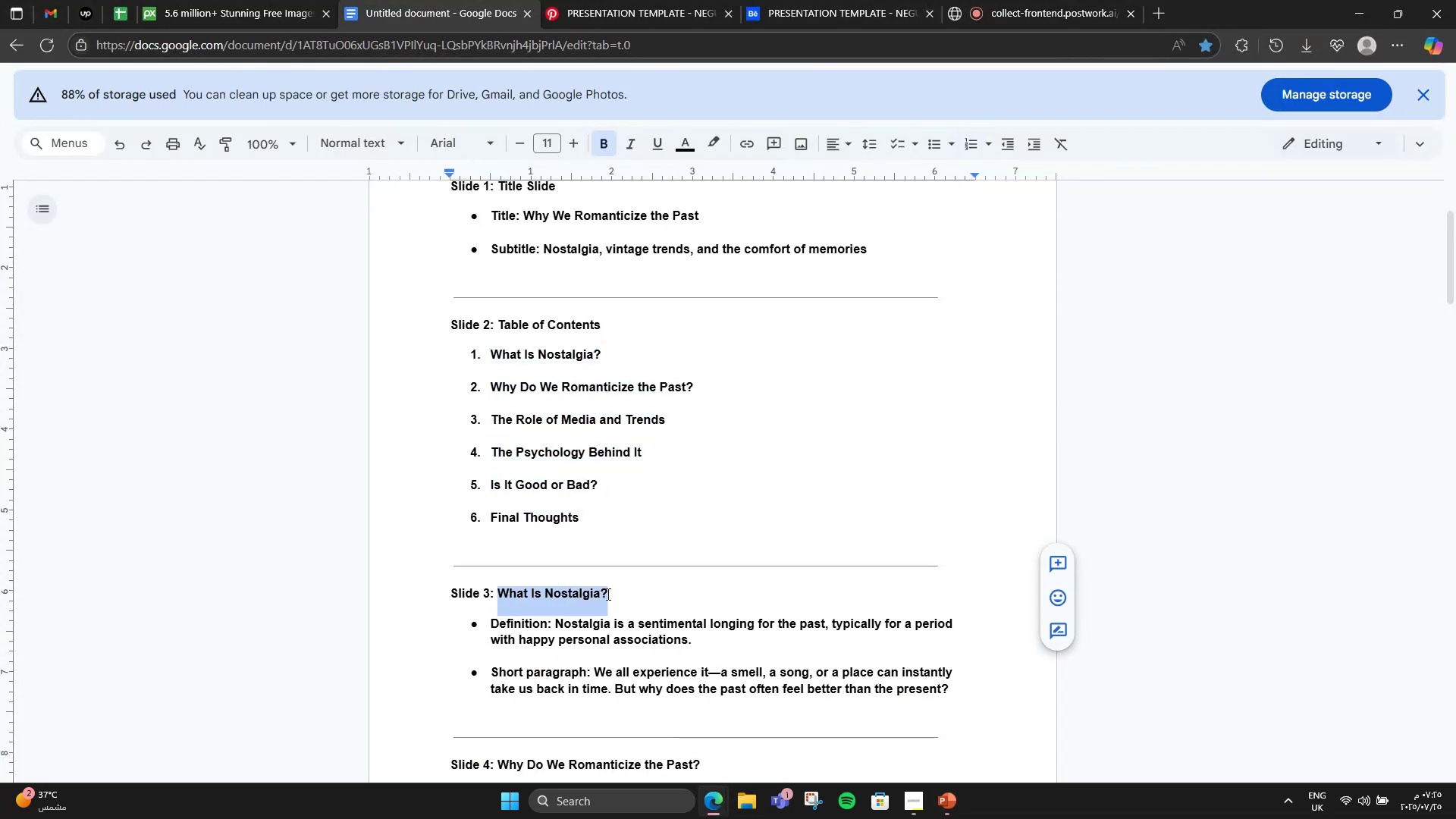 
key(Control+C)
 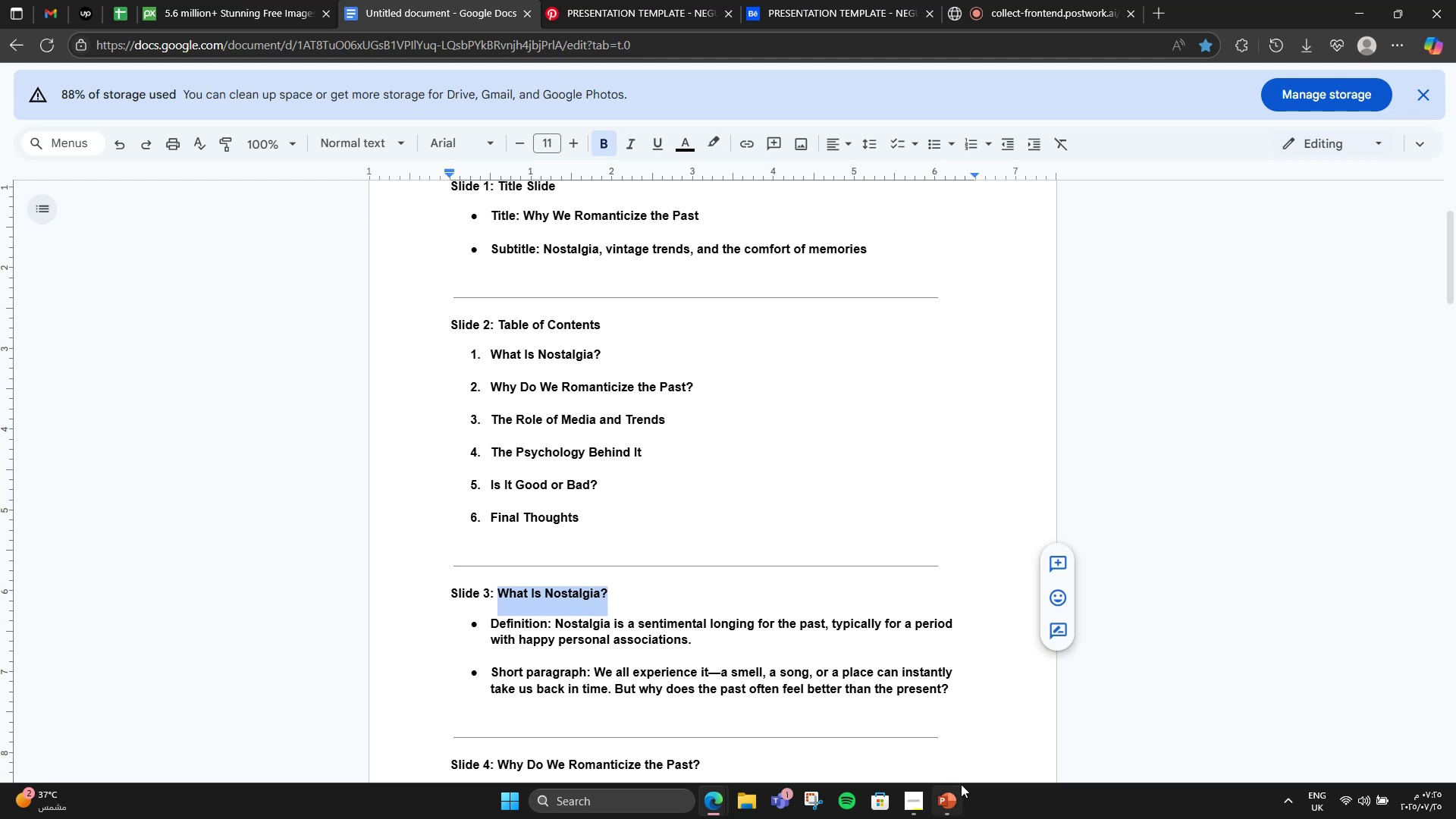 
left_click([956, 787])
 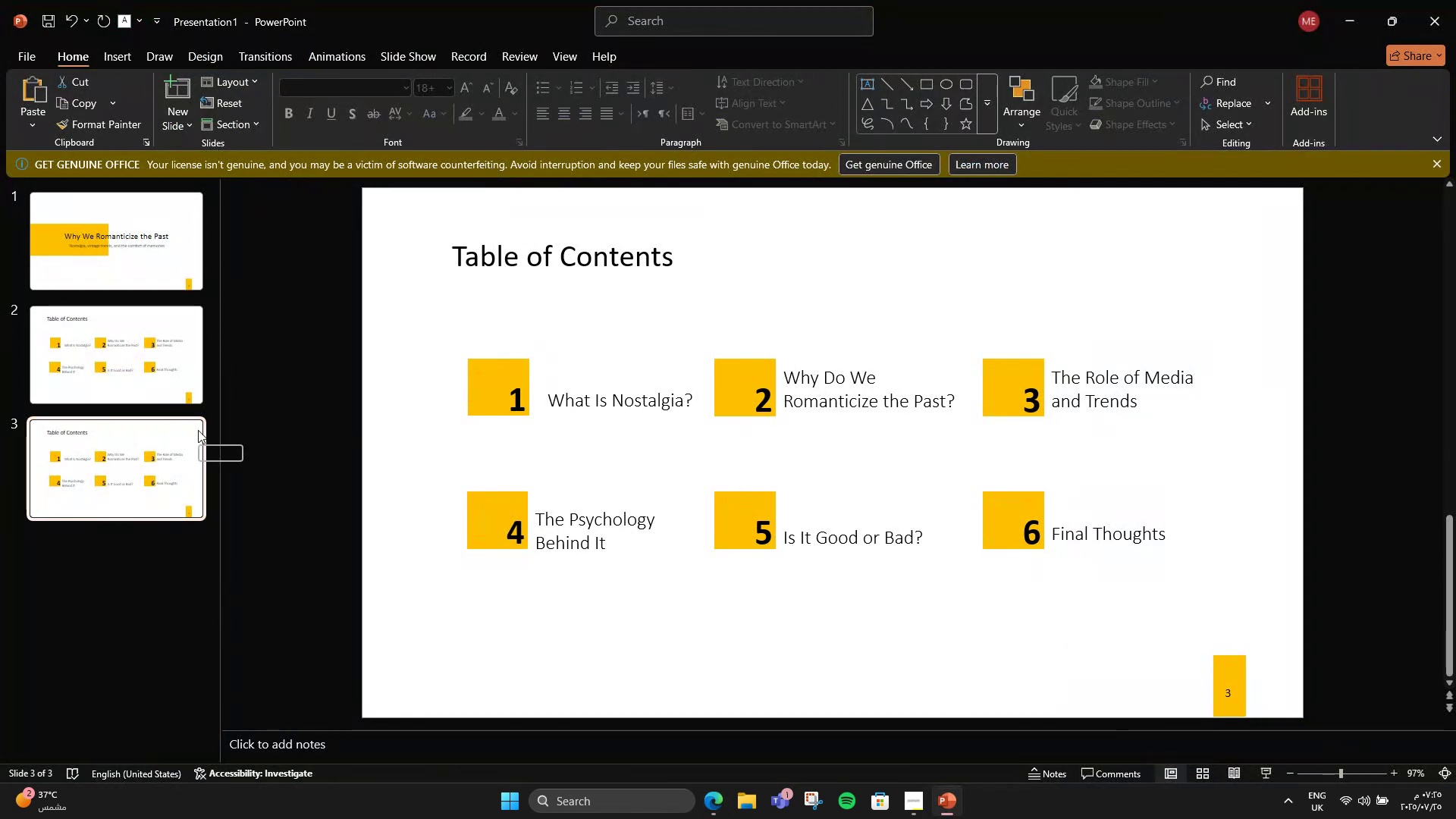 
left_click([198, 430])
 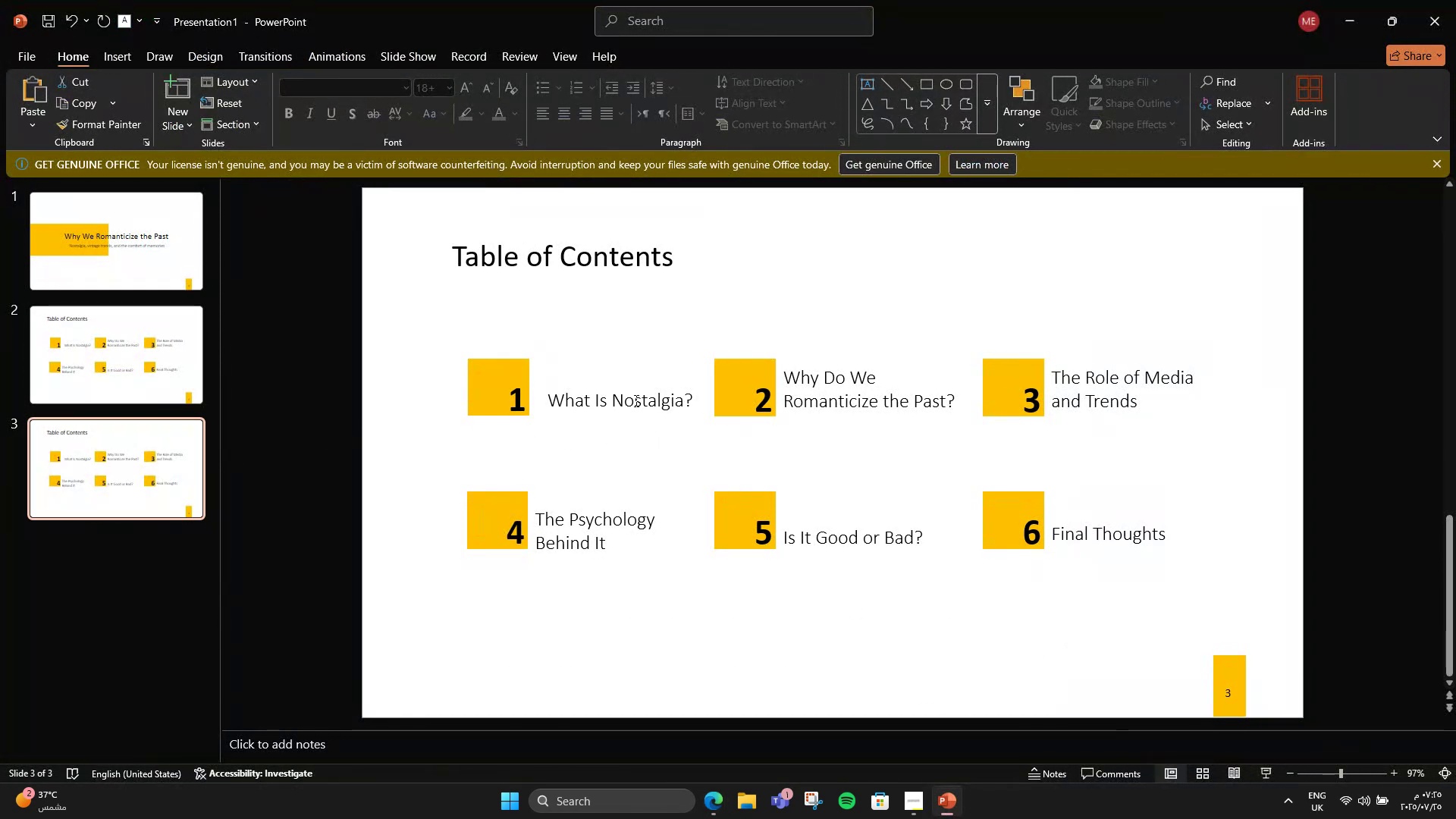 
left_click([492, 372])
 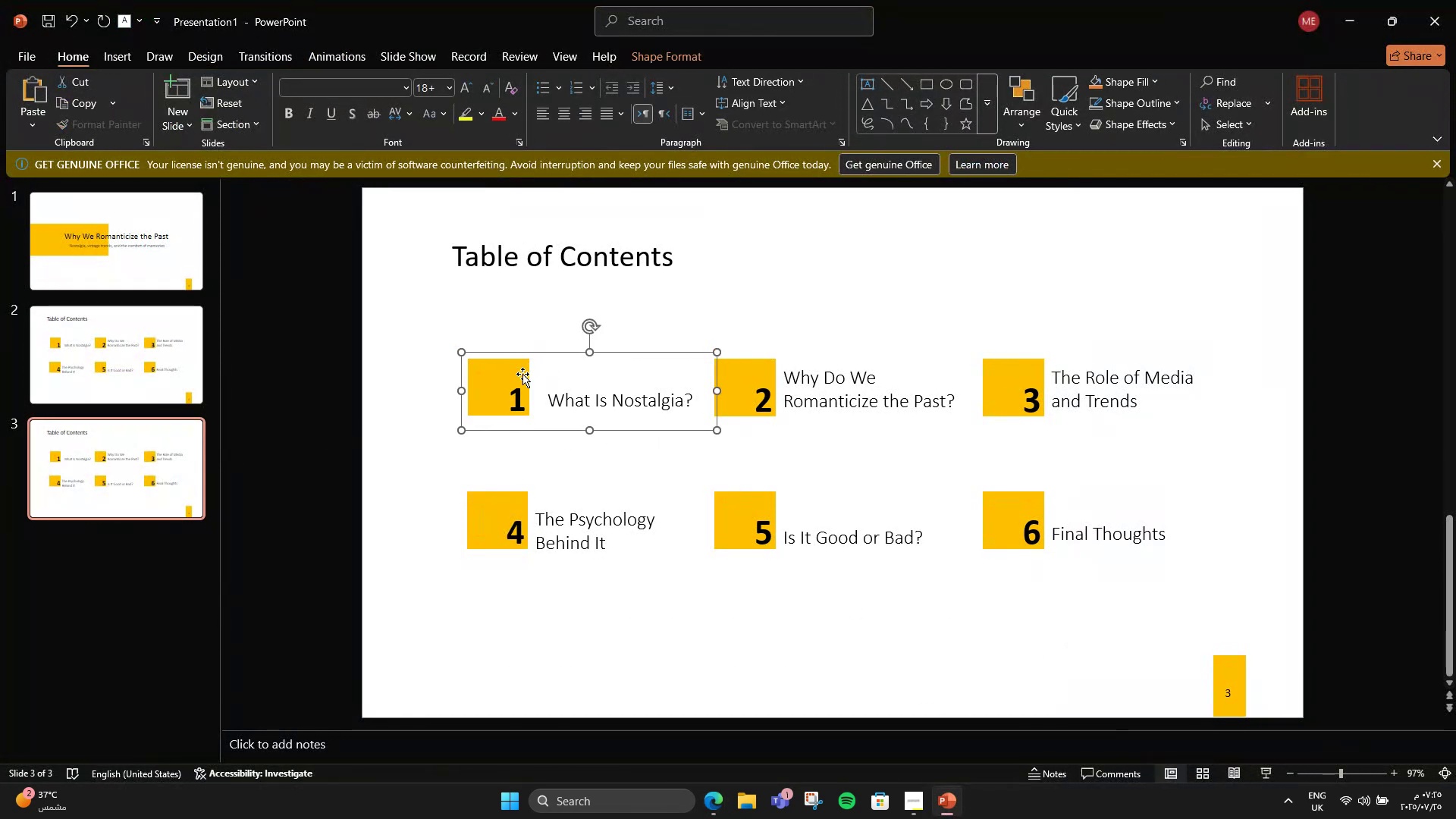 
right_click([522, 374])
 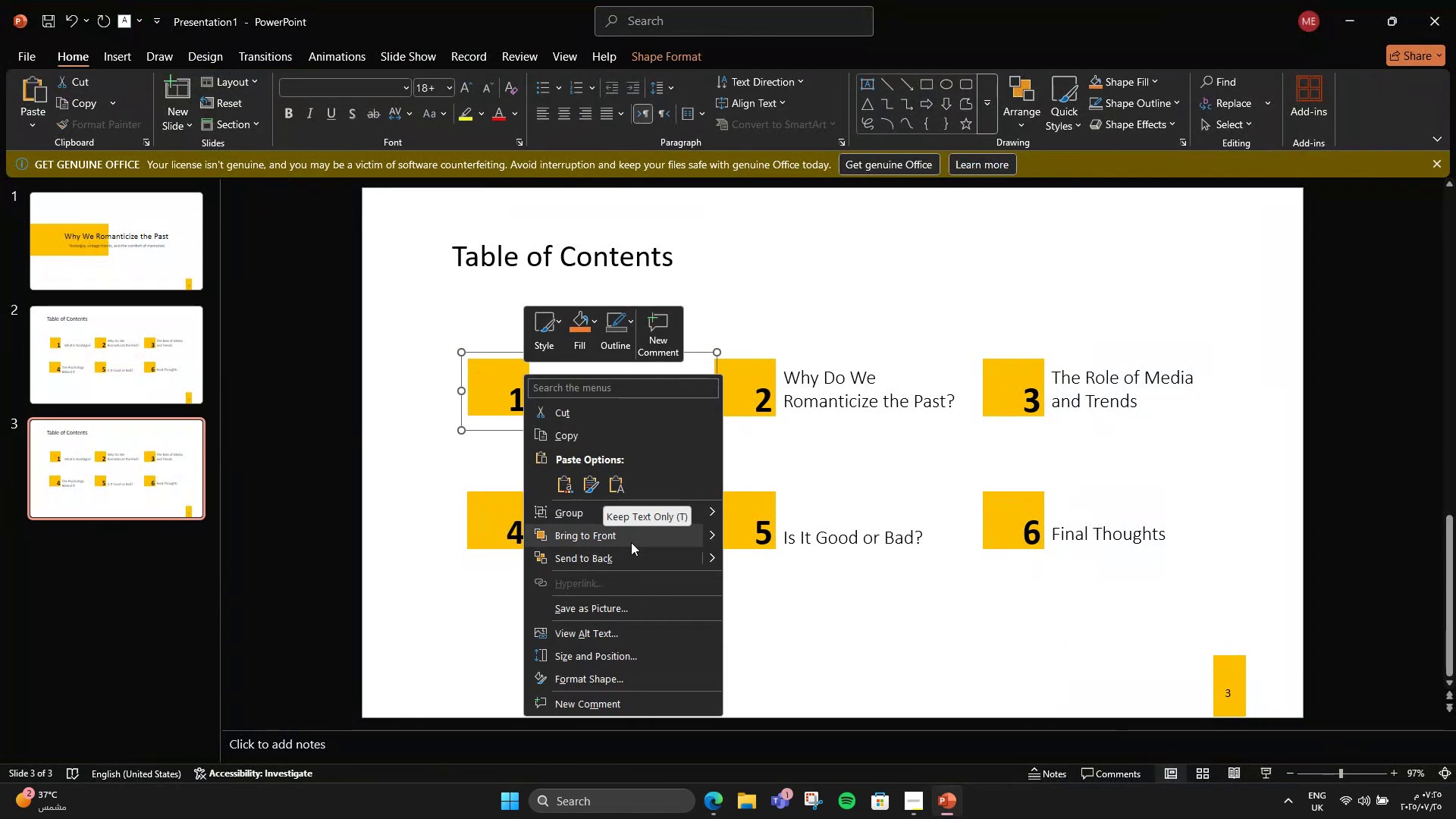 
left_click([394, 303])
 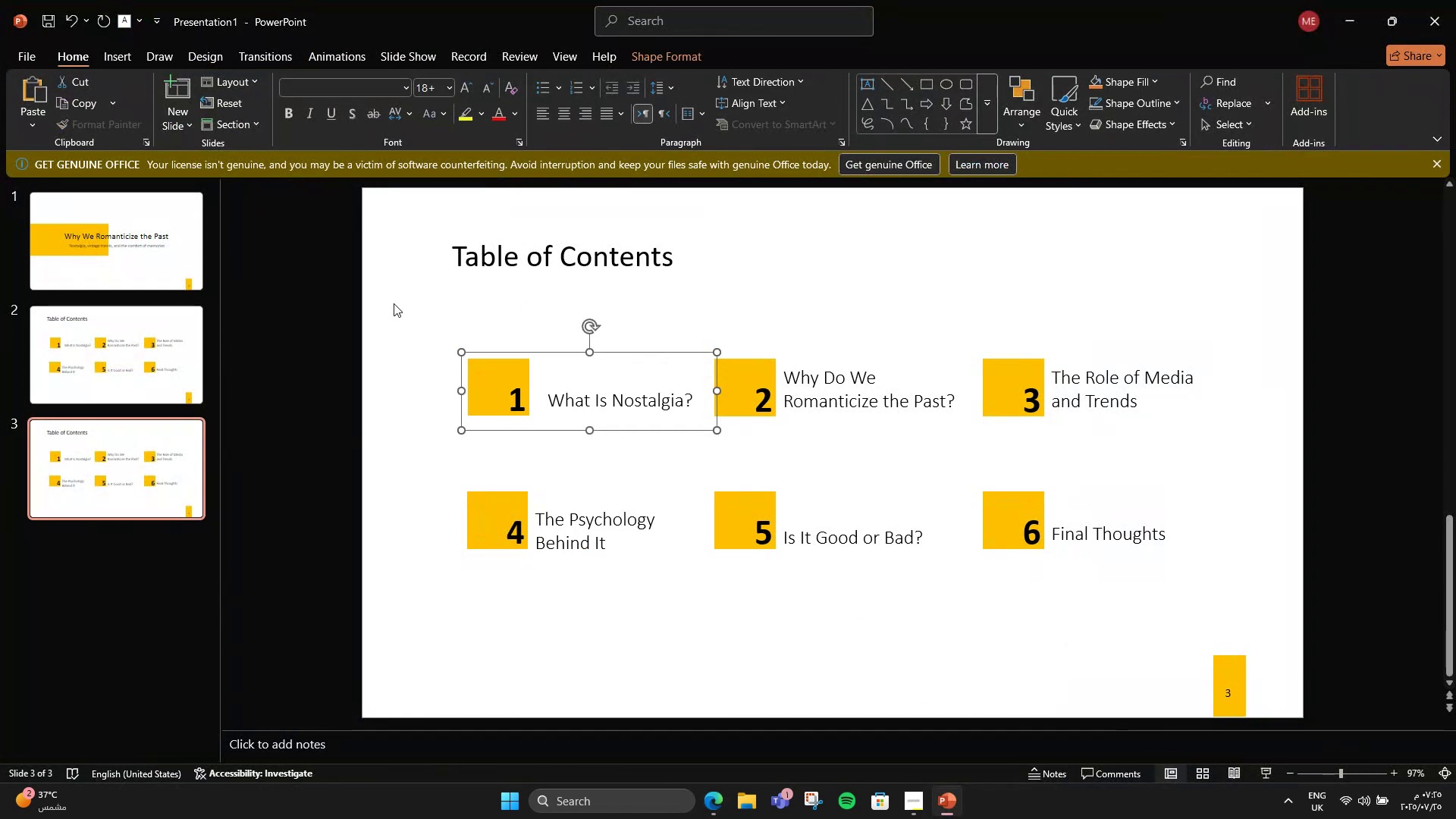 
left_click_drag(start_coordinate=[398, 307], to_coordinate=[1282, 604])
 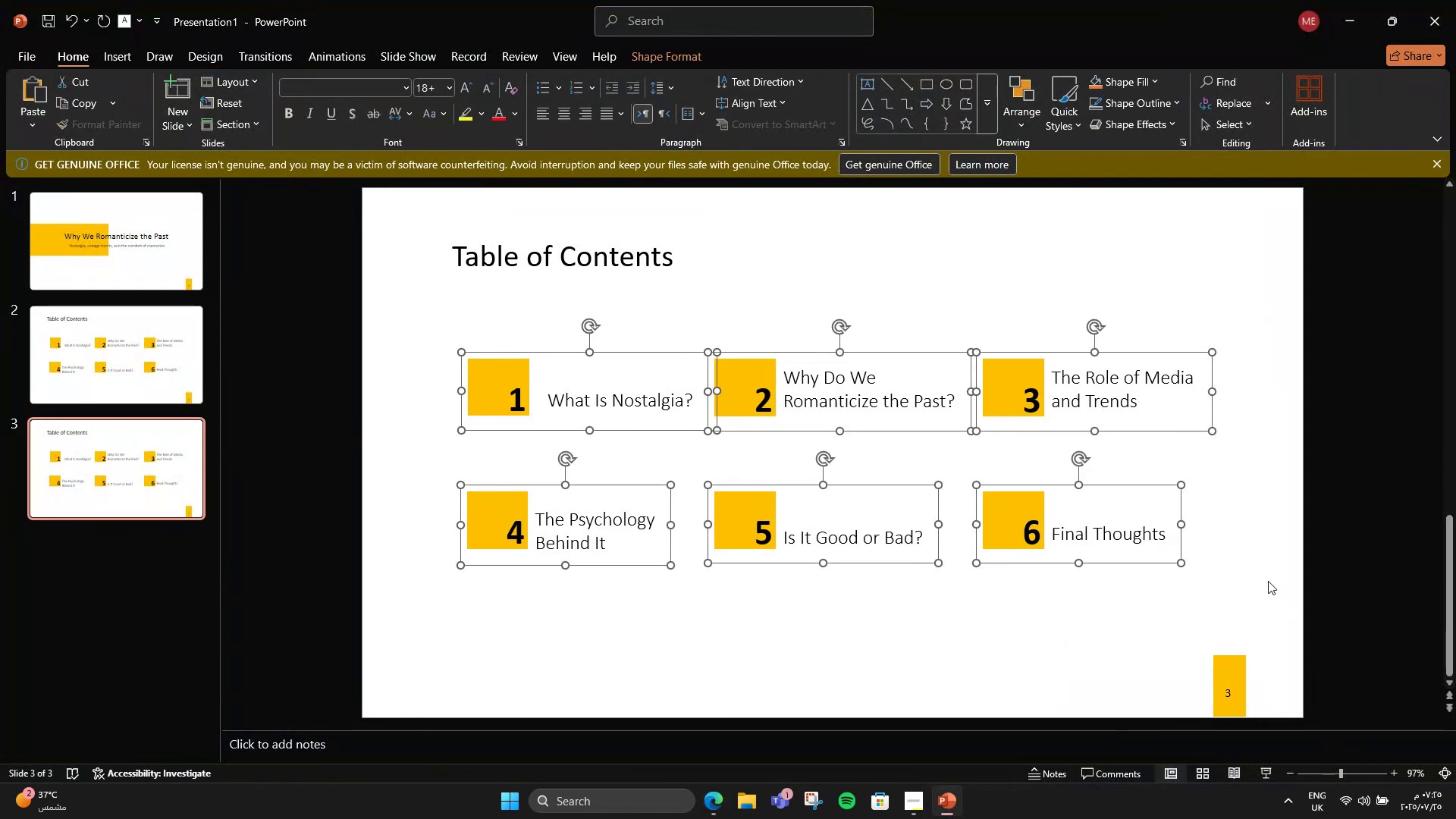 
key(Delete)
 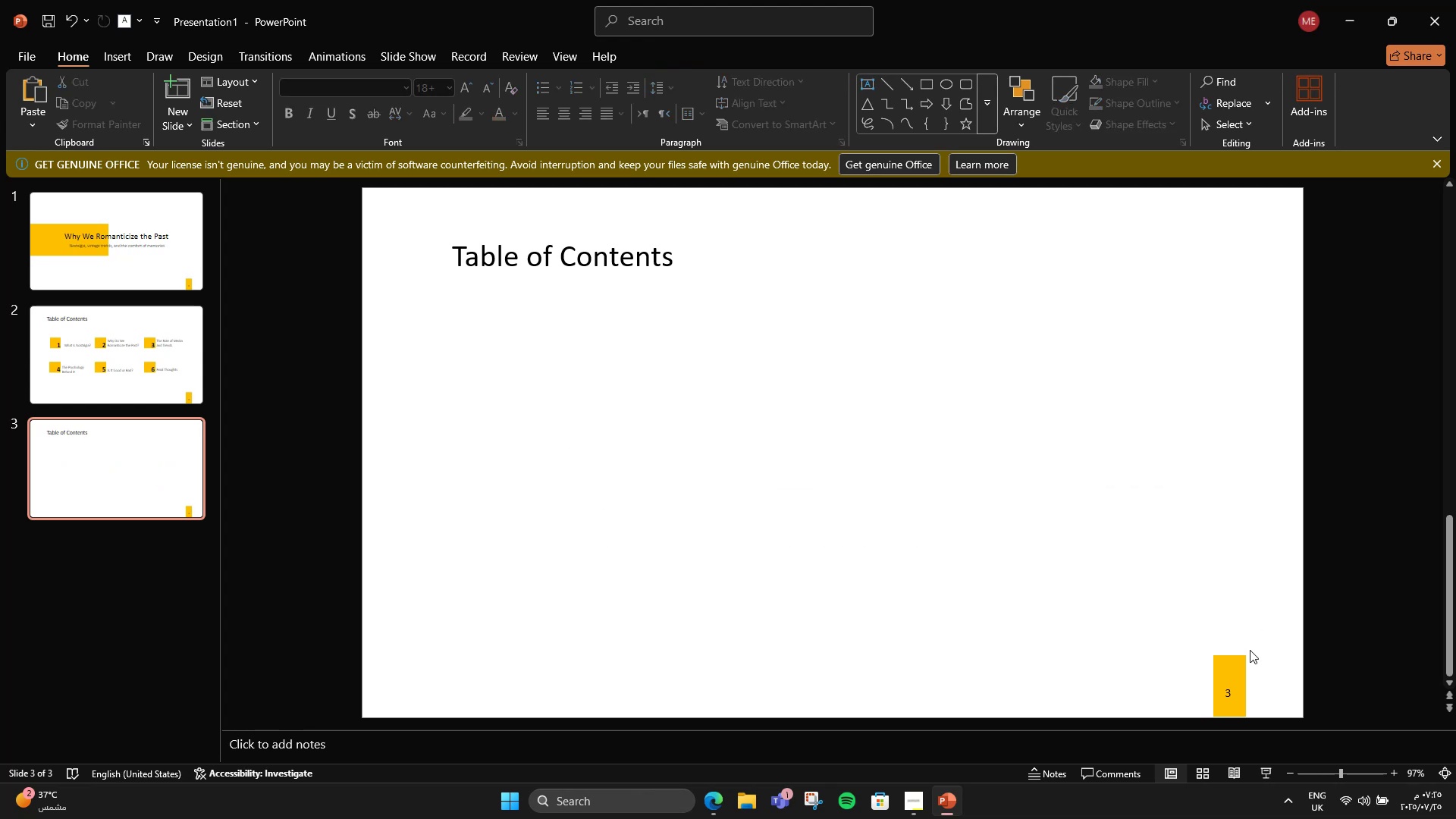 
left_click([1232, 656])
 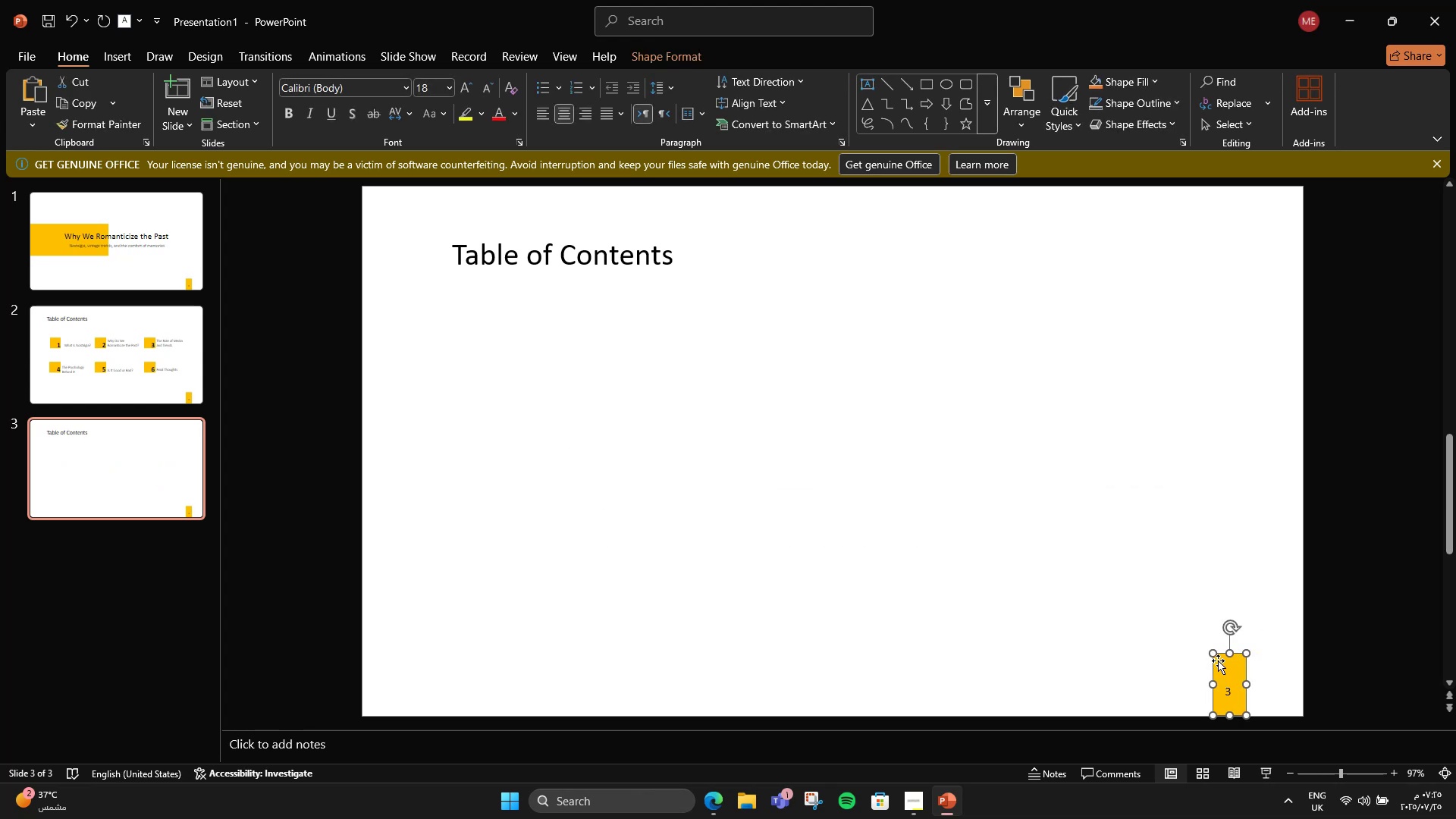 
left_click_drag(start_coordinate=[1212, 656], to_coordinate=[363, 188])
 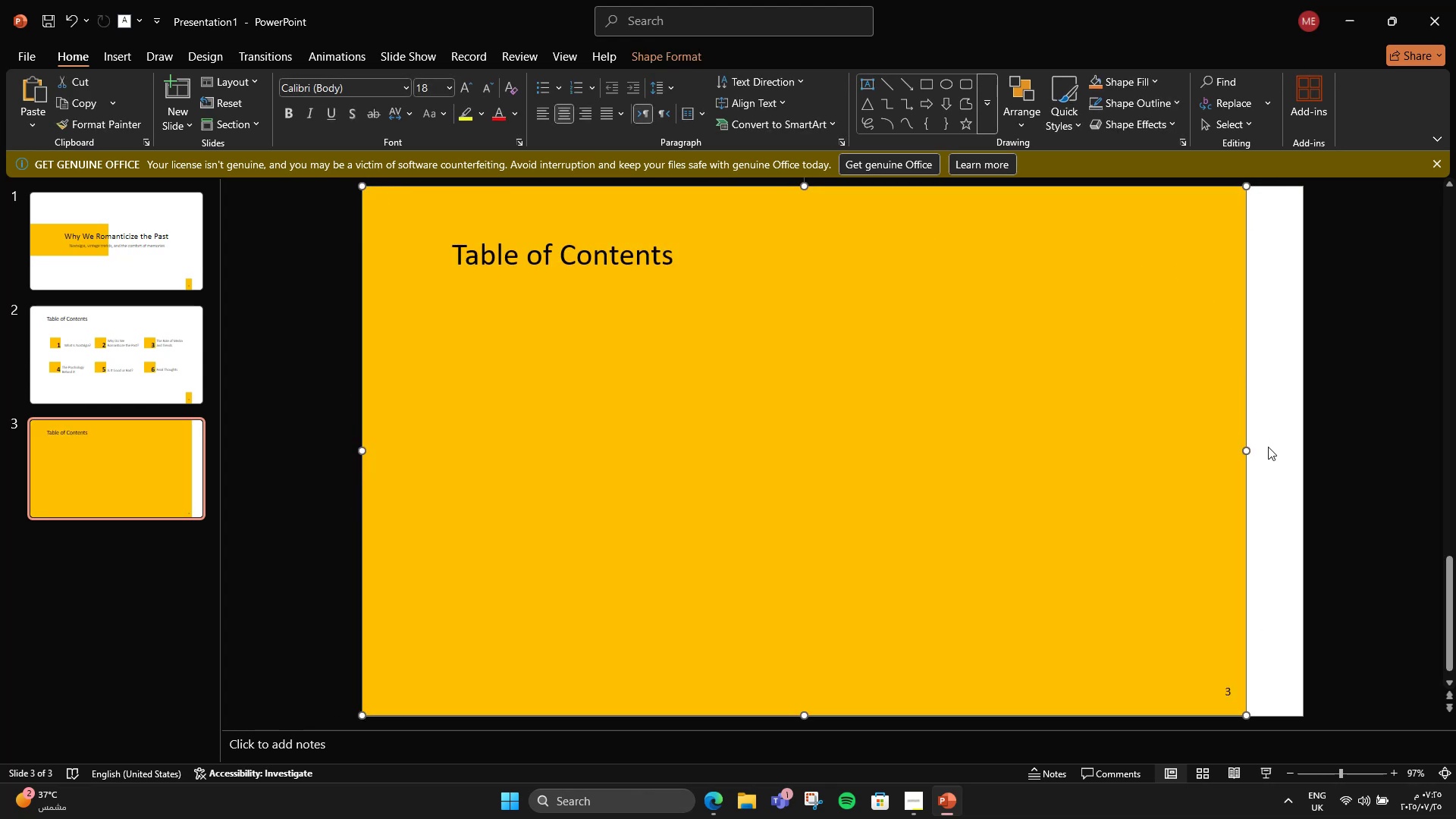 
left_click_drag(start_coordinate=[1246, 446], to_coordinate=[1304, 447])
 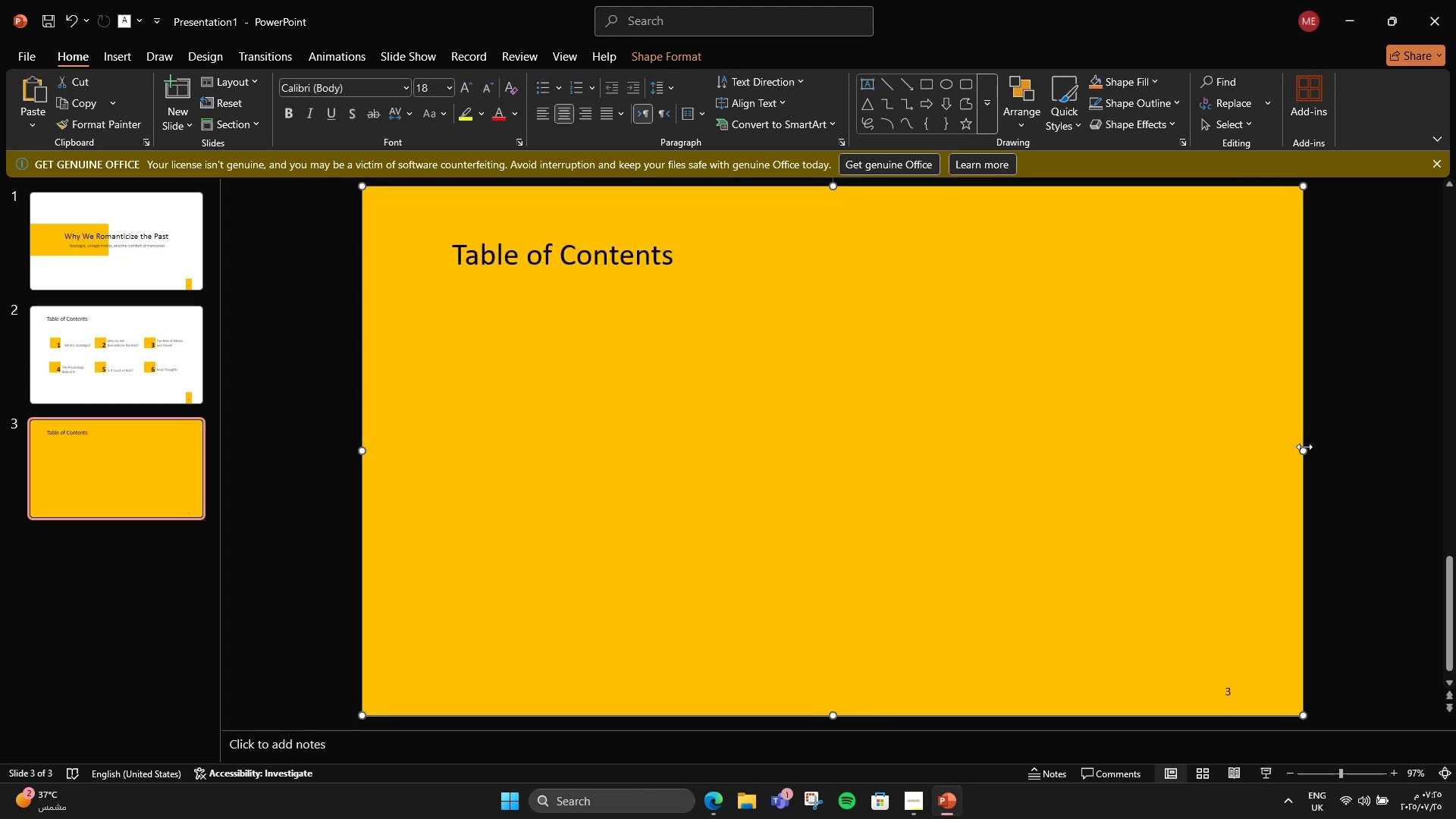 
key(Control+Shift+BracketLeft)
 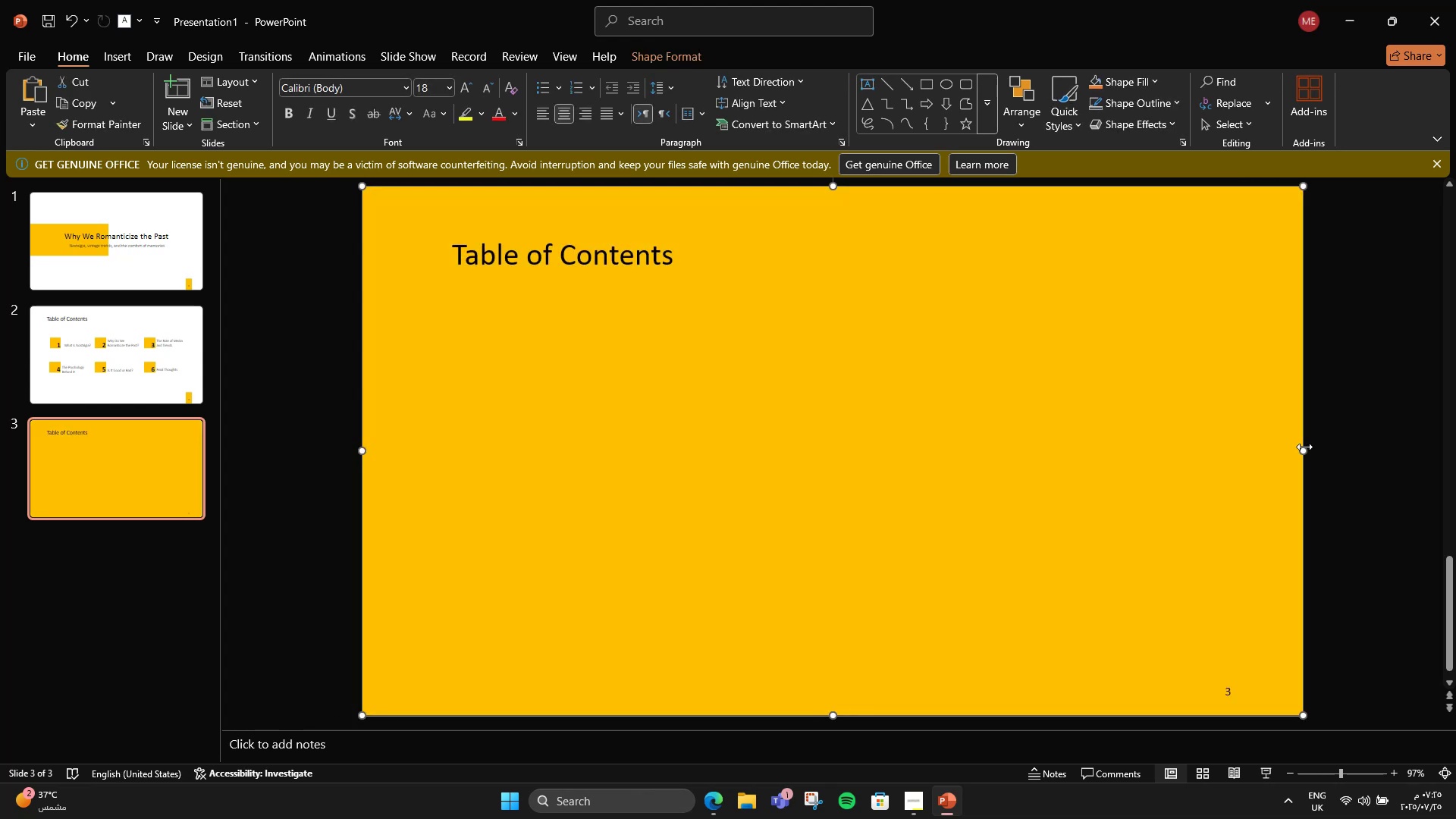 
key(Control+Shift+ShiftLeft)
 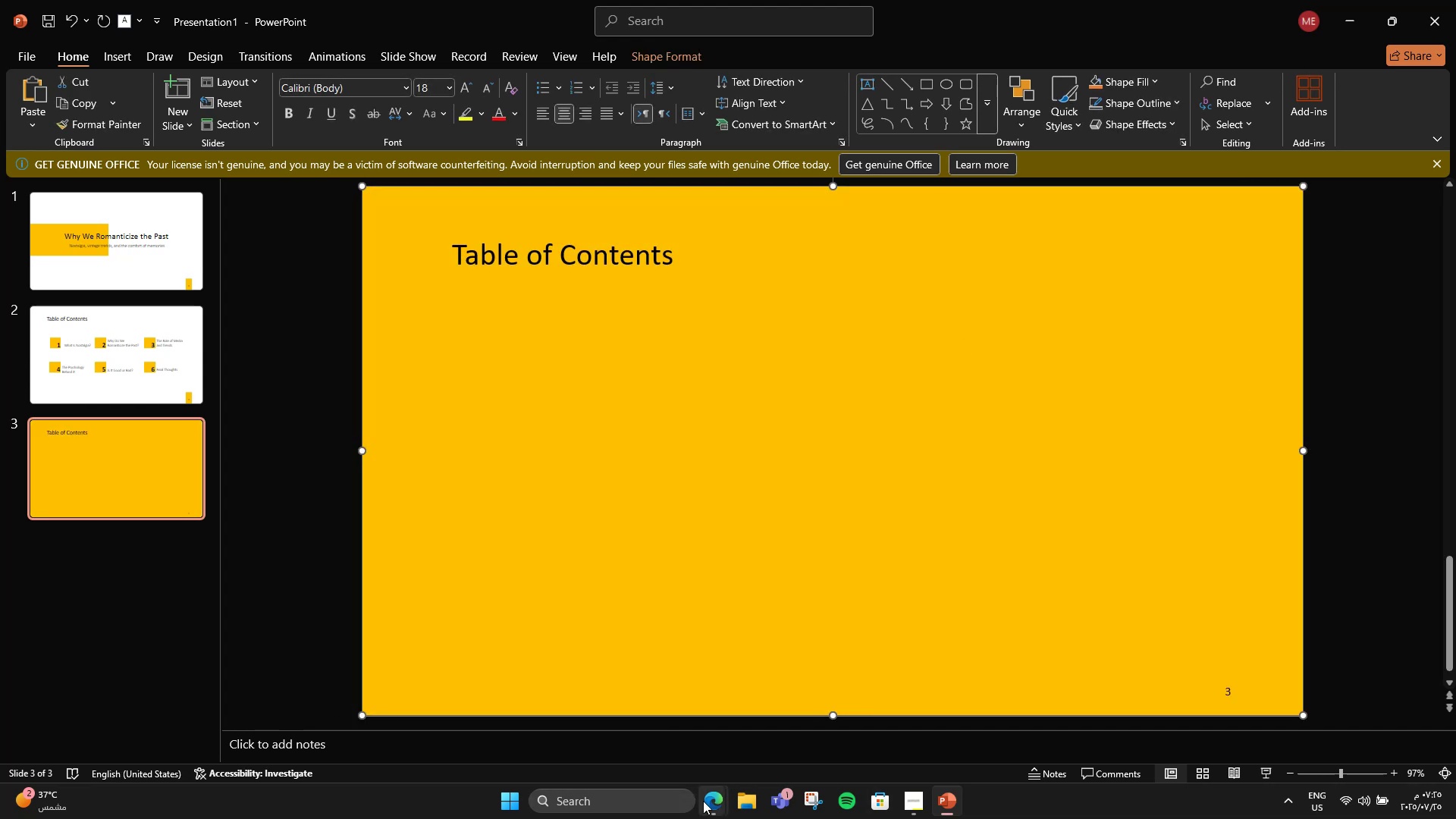 
double_click([680, 739])
 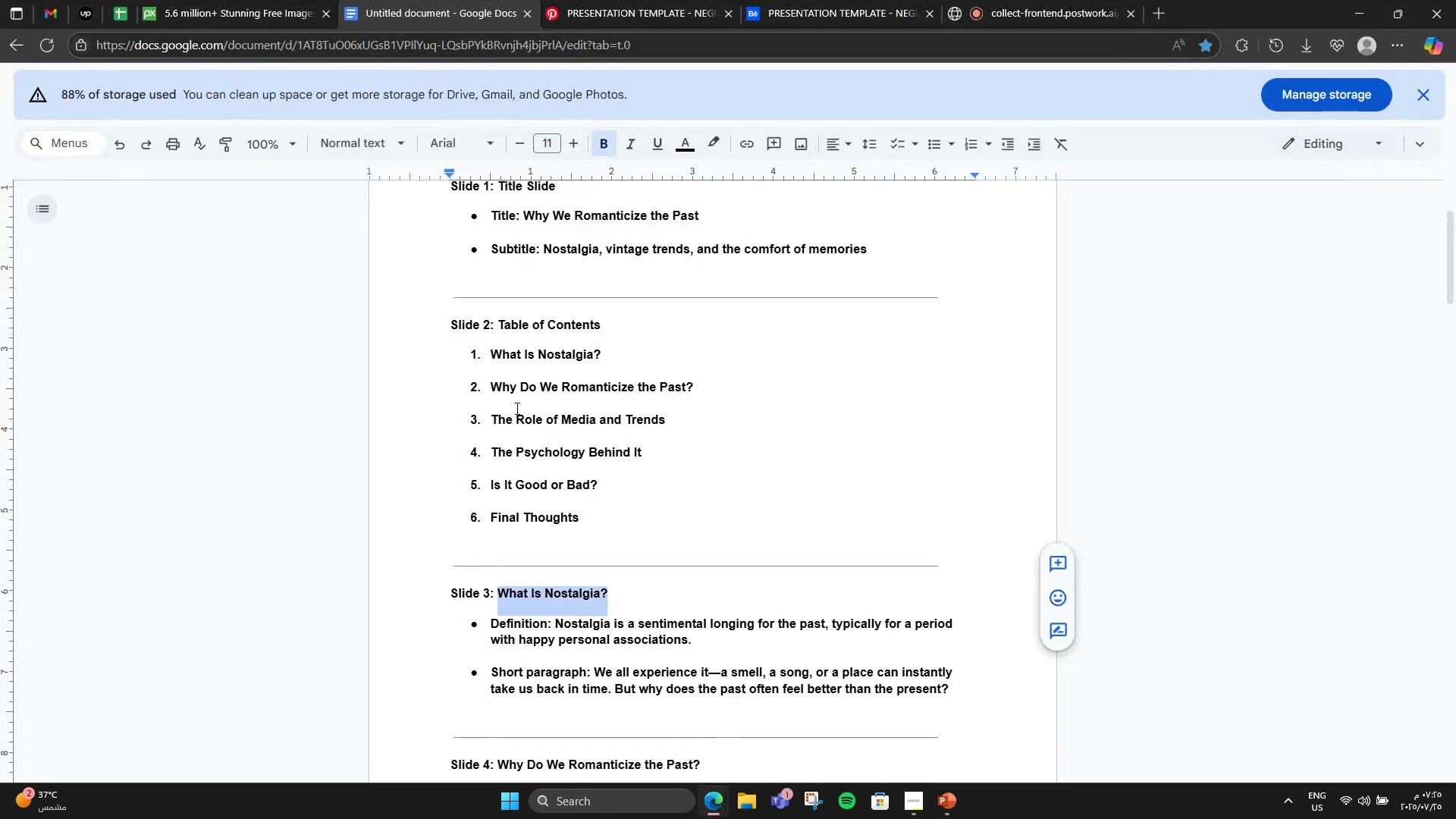 
key(Control+C)
 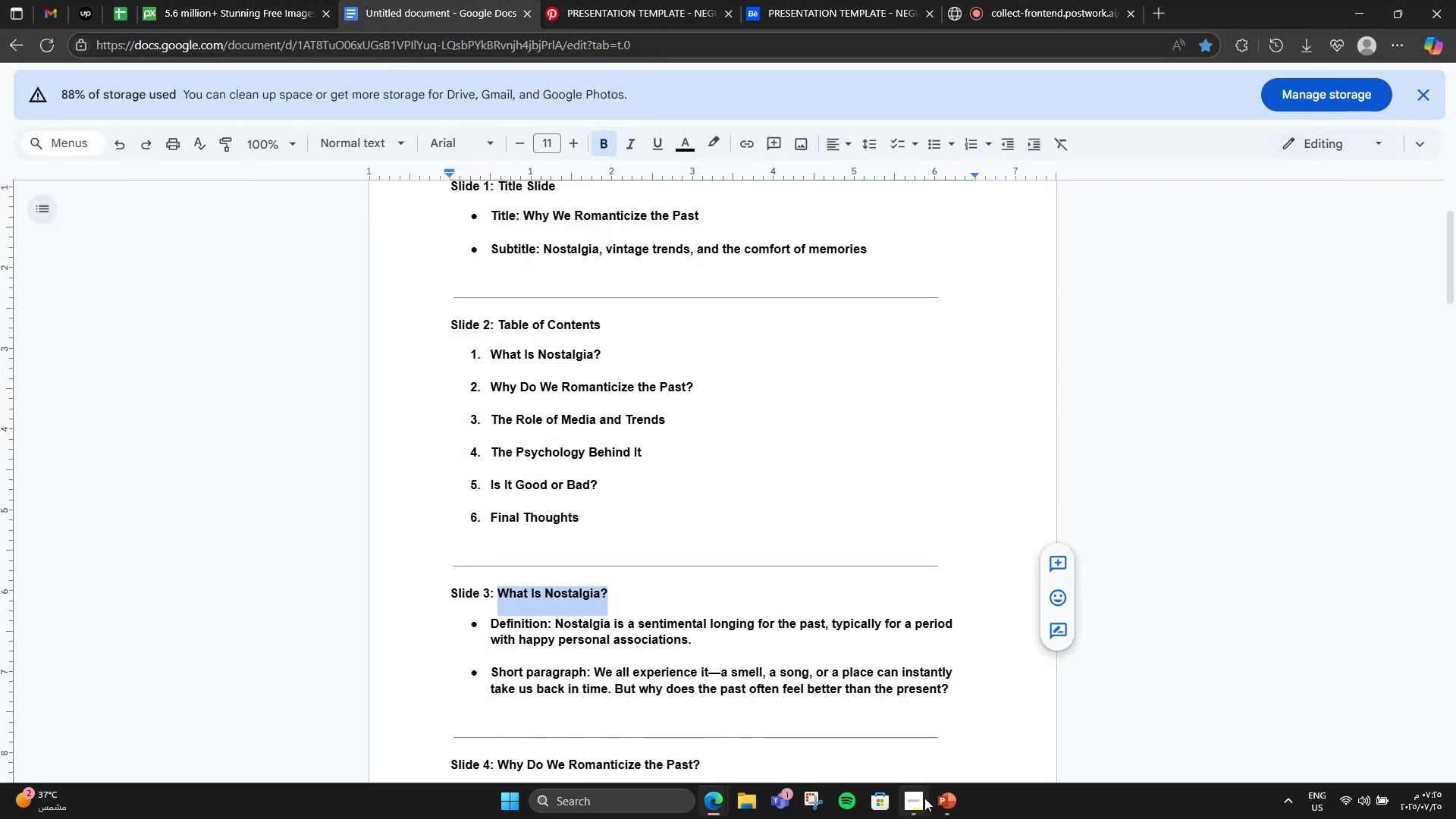 
left_click([958, 794])
 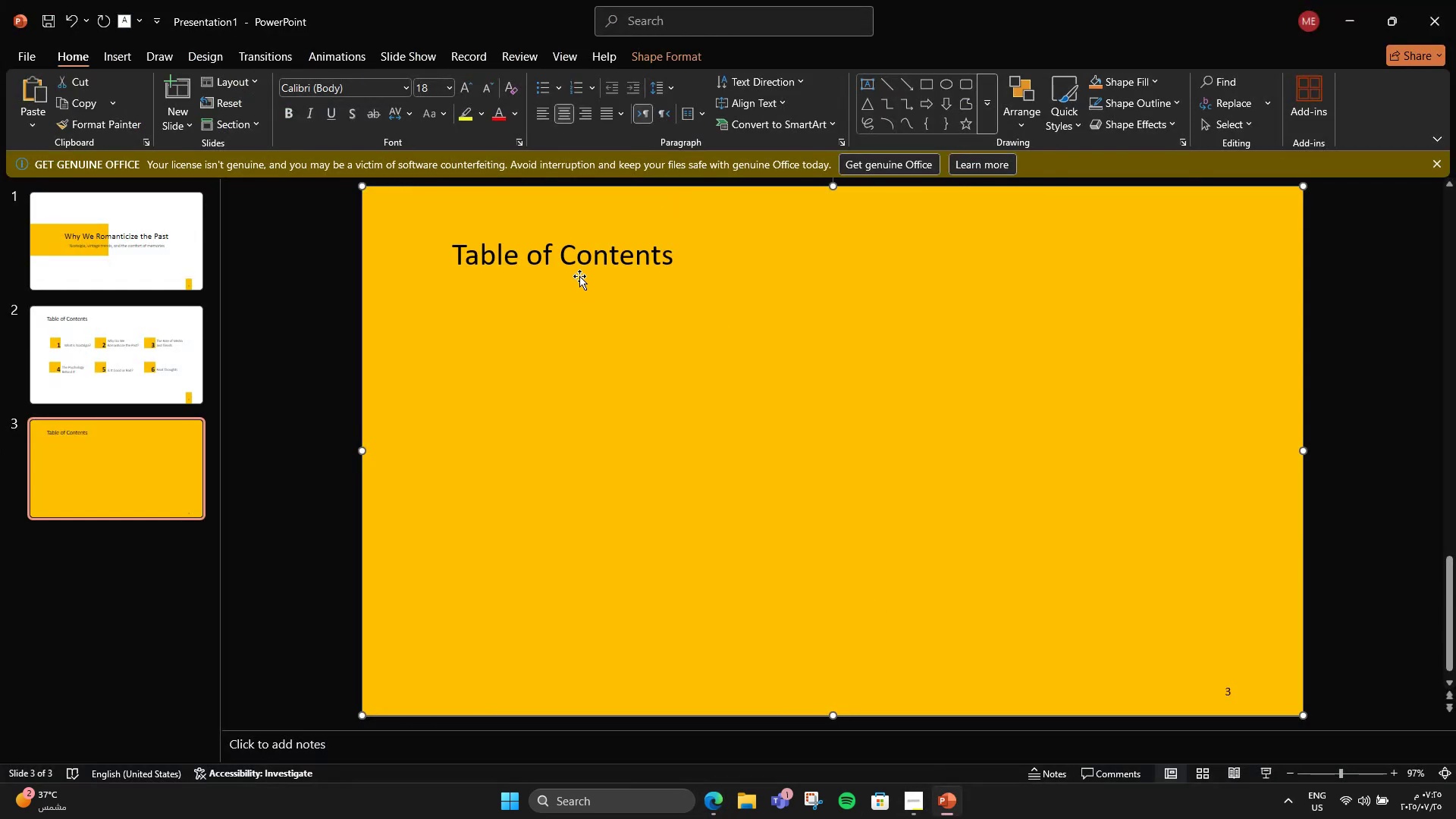 
double_click([571, 265])
 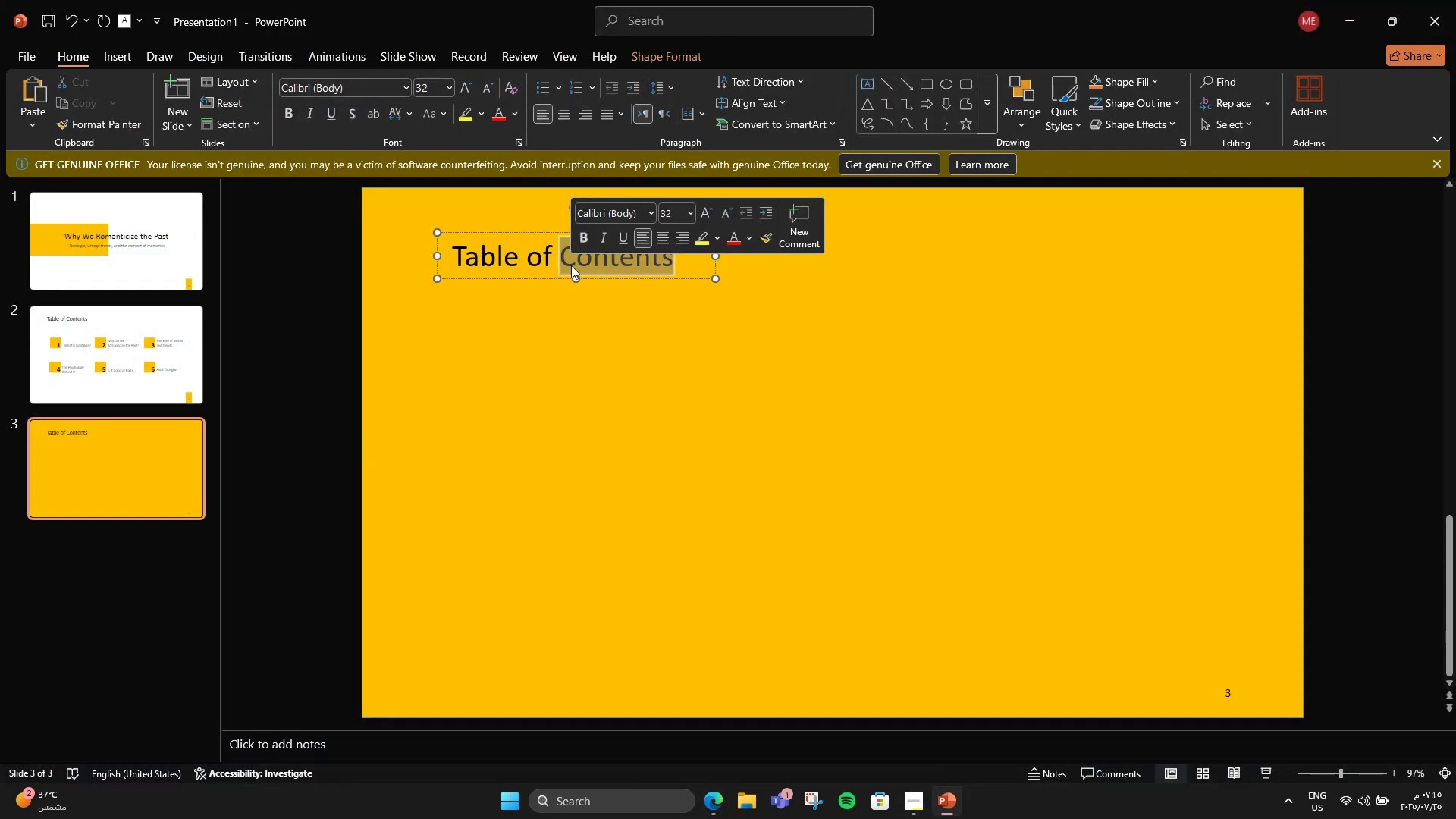 
triple_click([571, 265])
 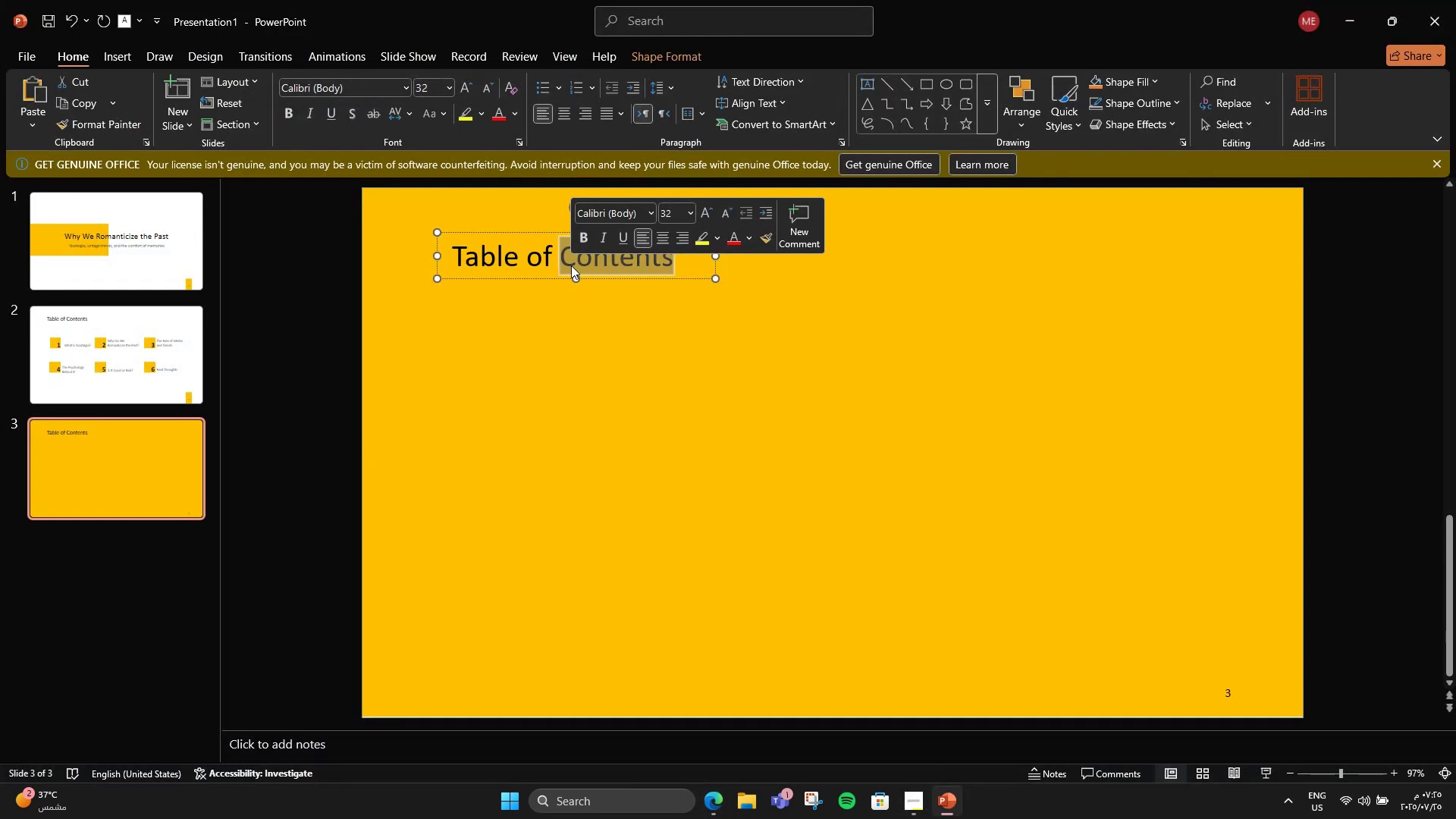 
key(Control+V)
 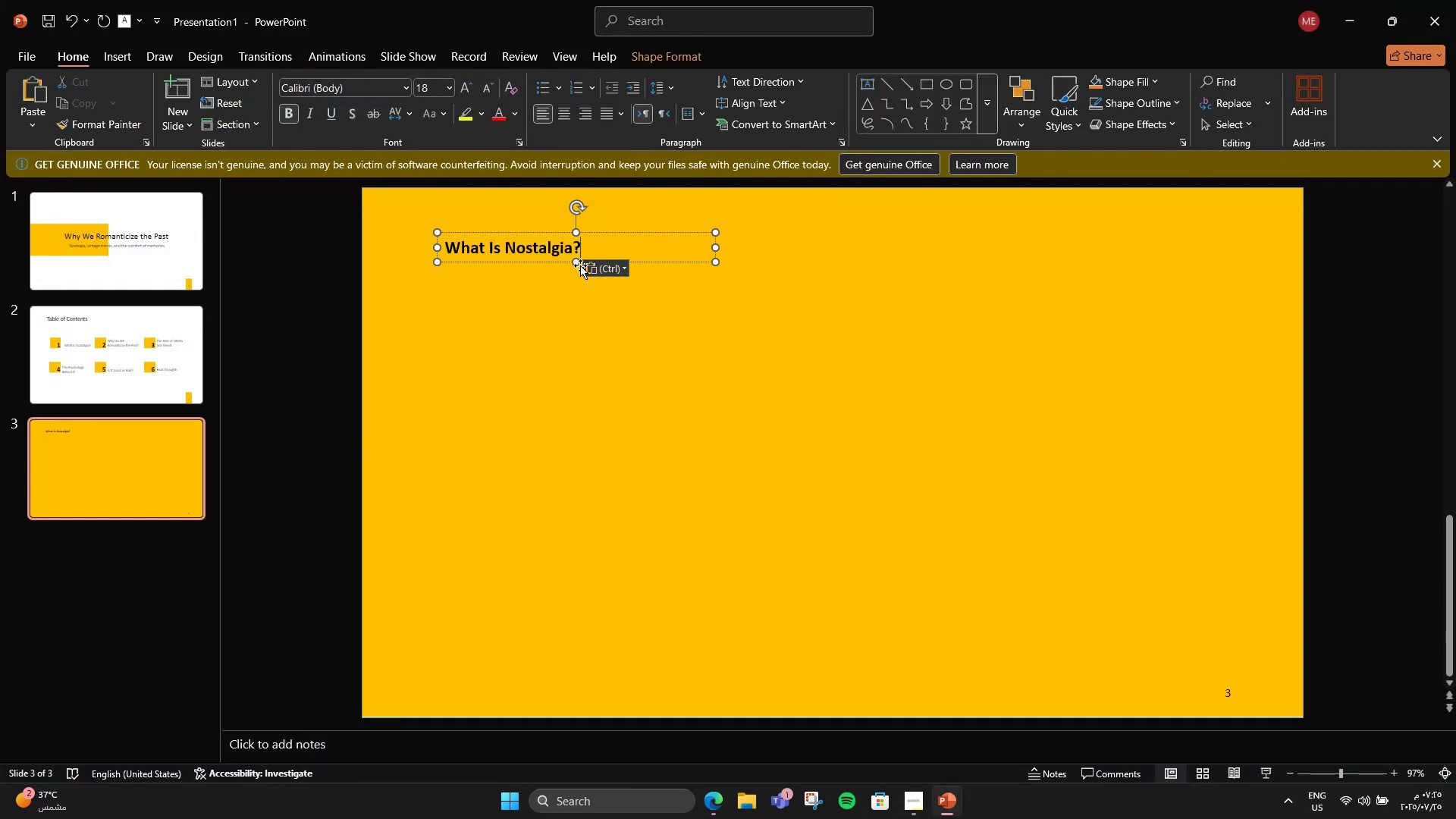 
left_click([604, 265])
 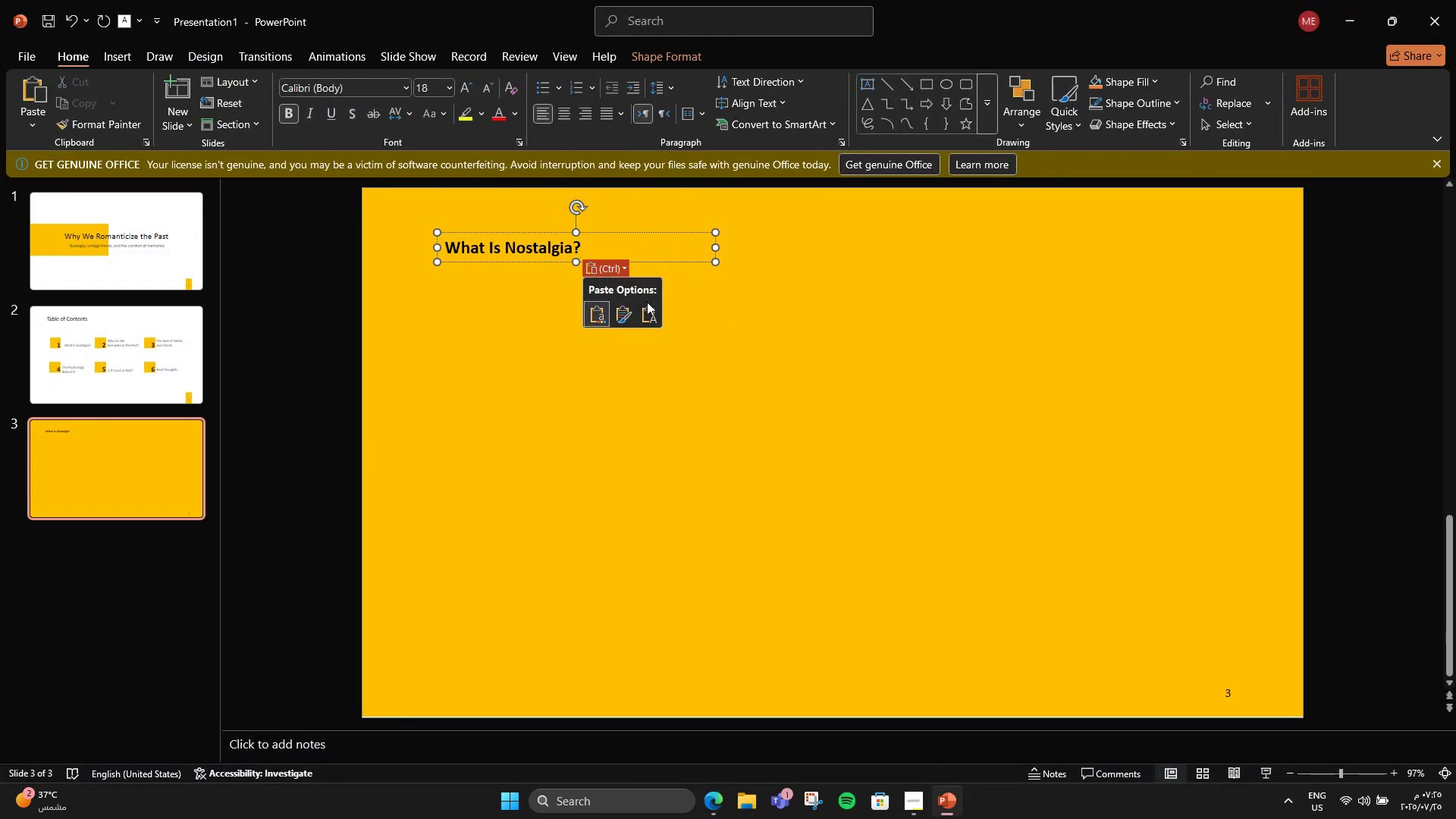 
left_click([648, 303])
 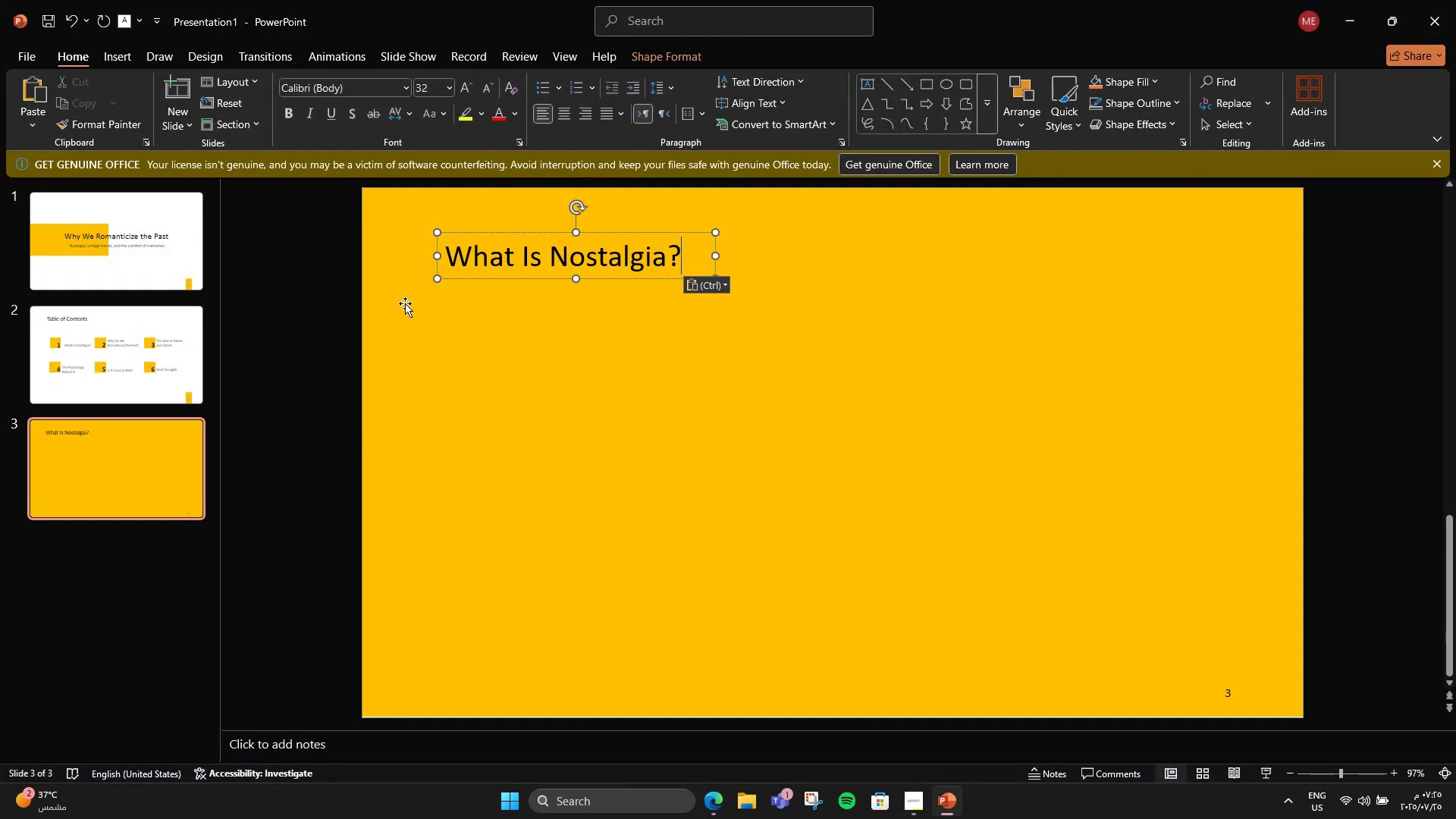 
left_click([332, 303])
 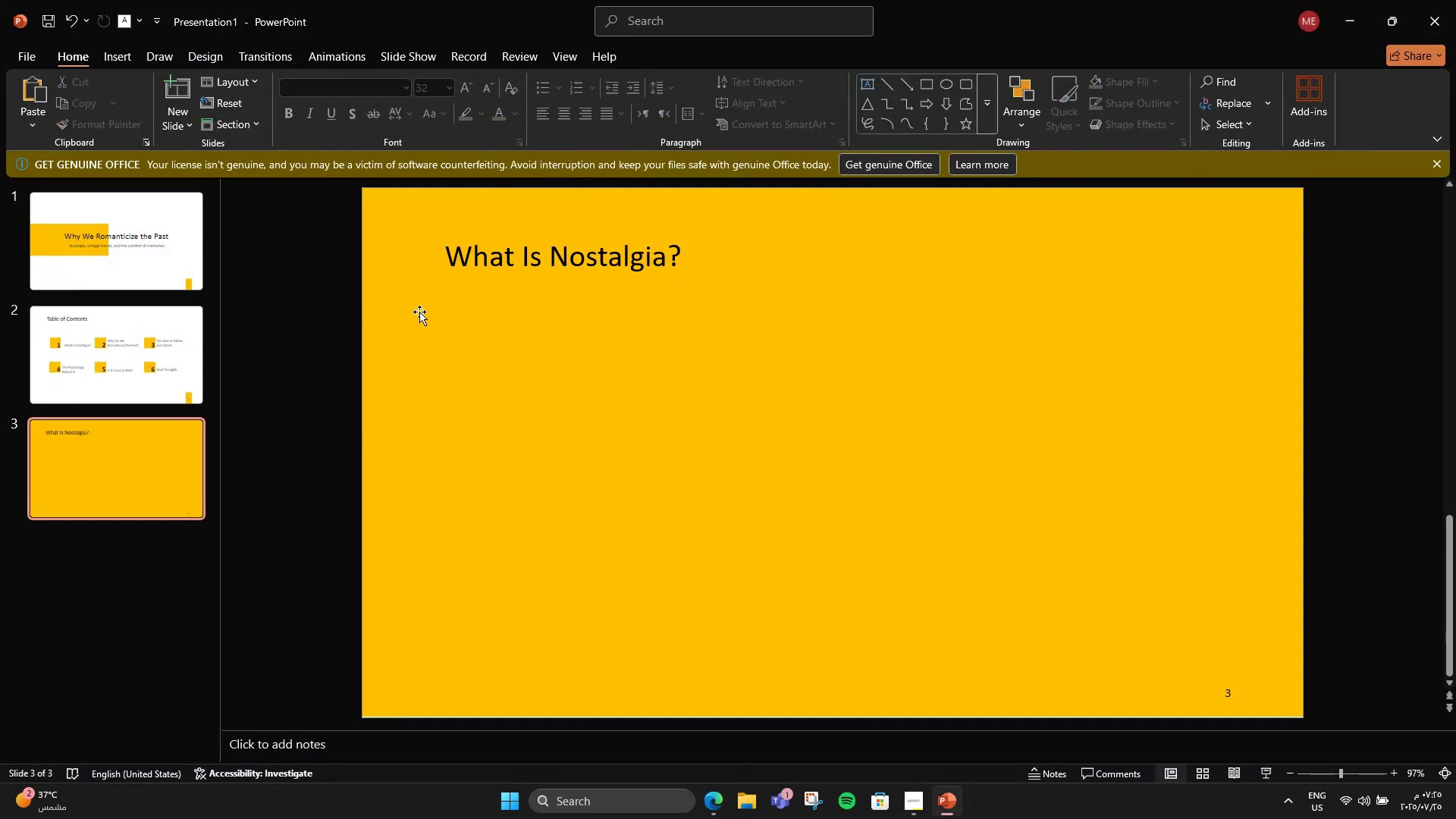 
left_click([504, 274])
 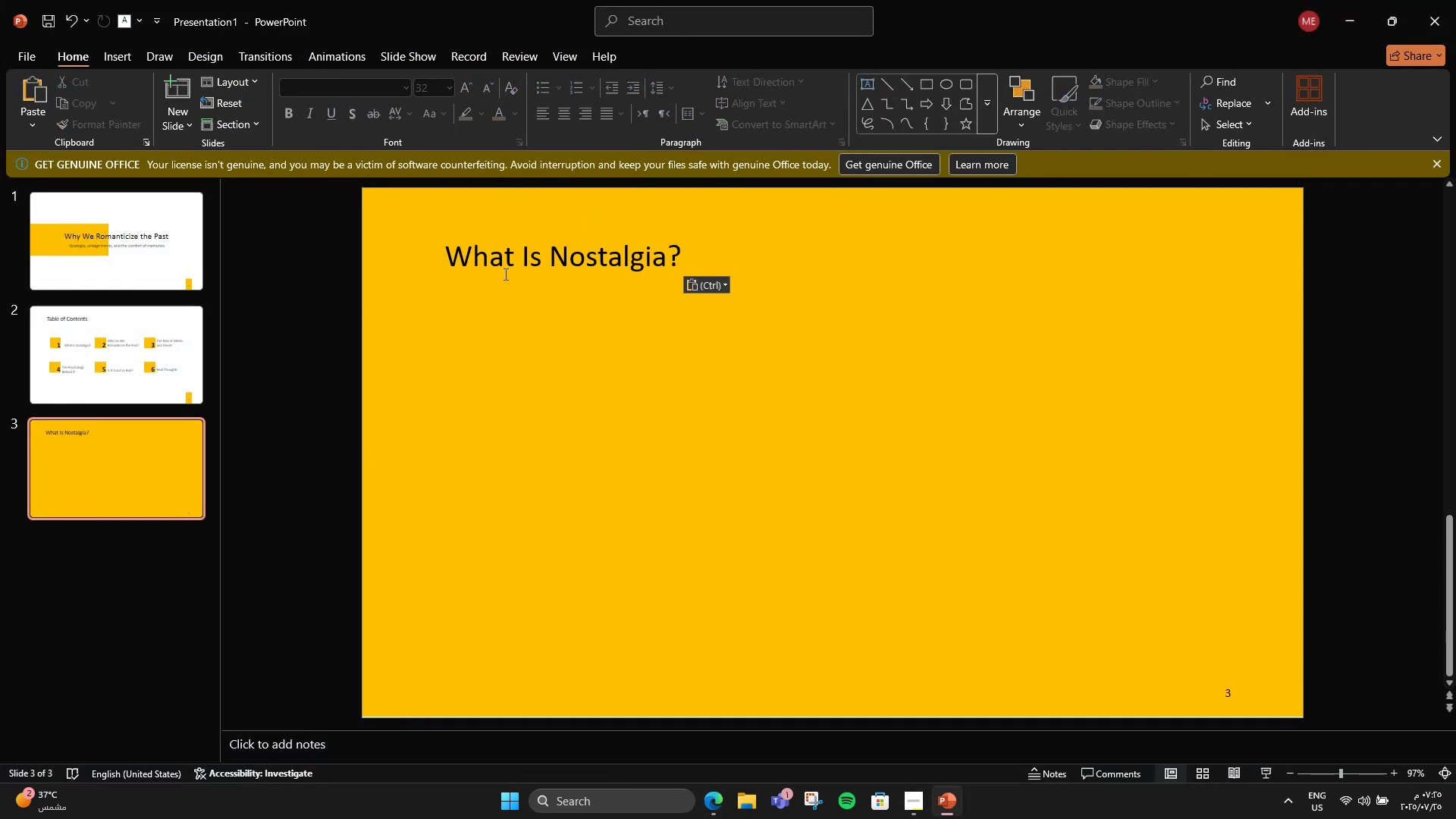 
hold_key(key=ControlLeft, duration=1.04)
hold_key(key=ShiftLeft, duration=0.5)
left_click_drag(start_coordinate=[509, 276], to_coordinate=[505, 391])
 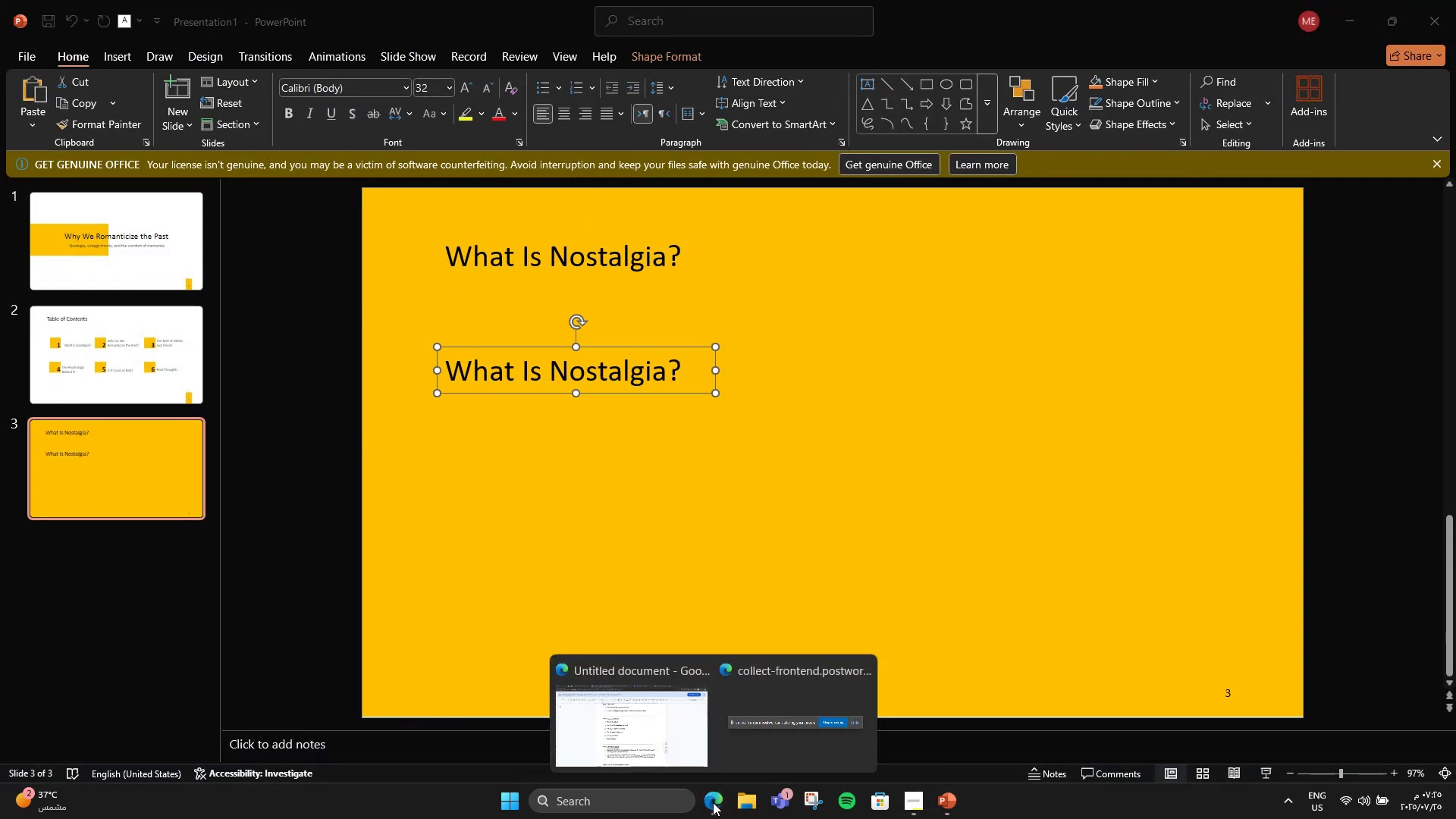 
double_click([672, 737])
 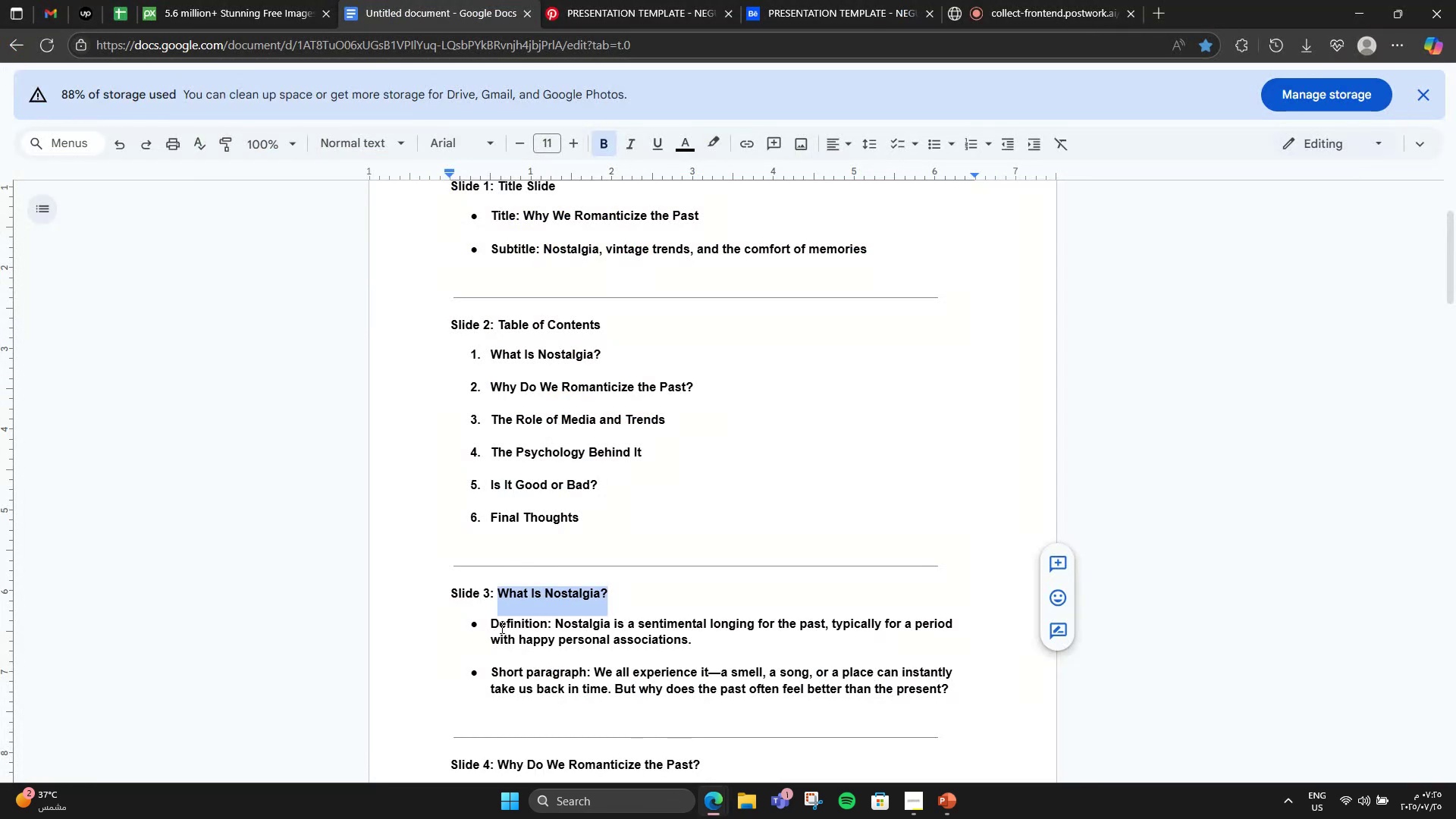 
left_click_drag(start_coordinate=[496, 625], to_coordinate=[695, 642])
 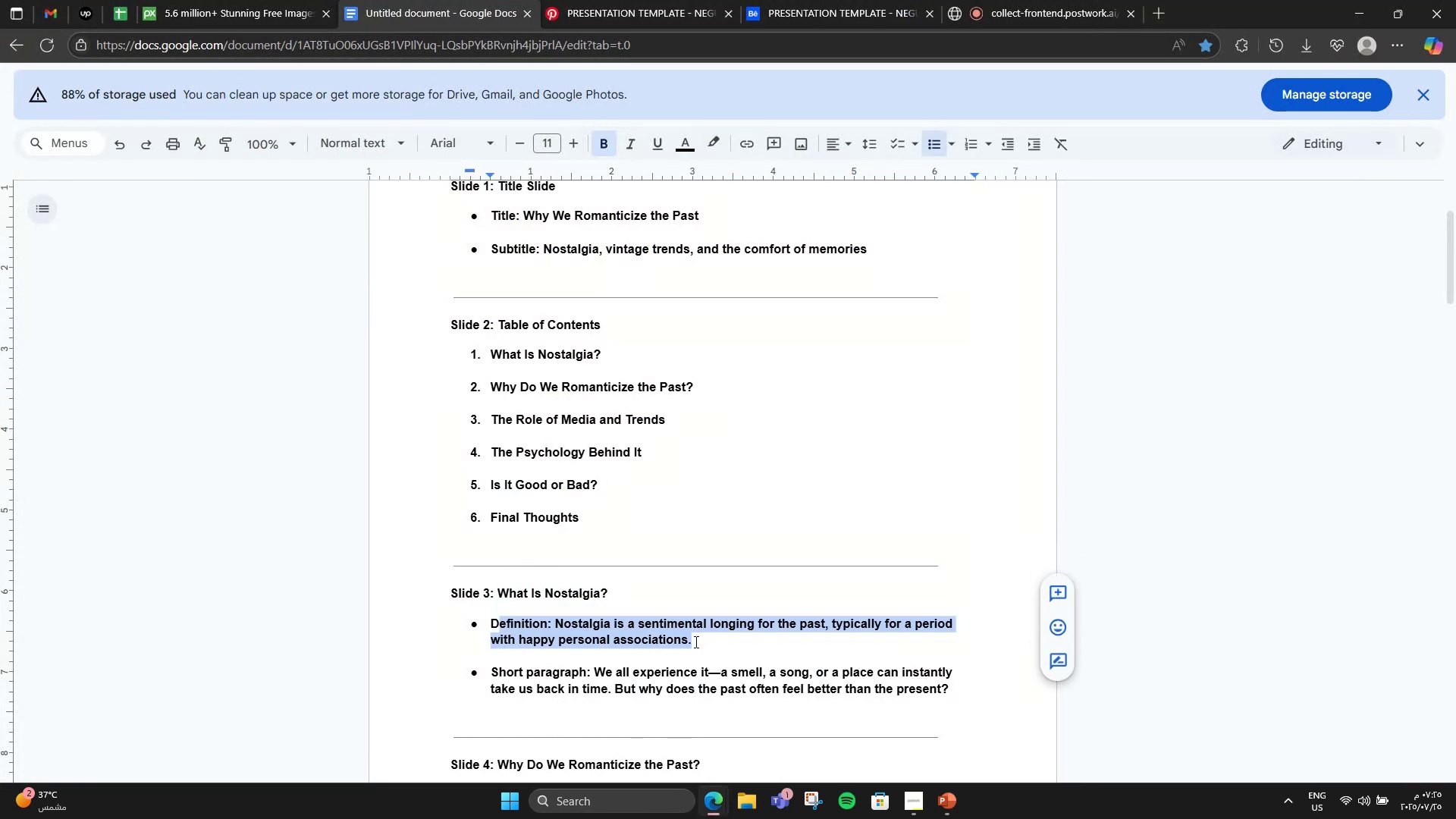 
hold_key(key=ControlLeft, duration=0.89)
 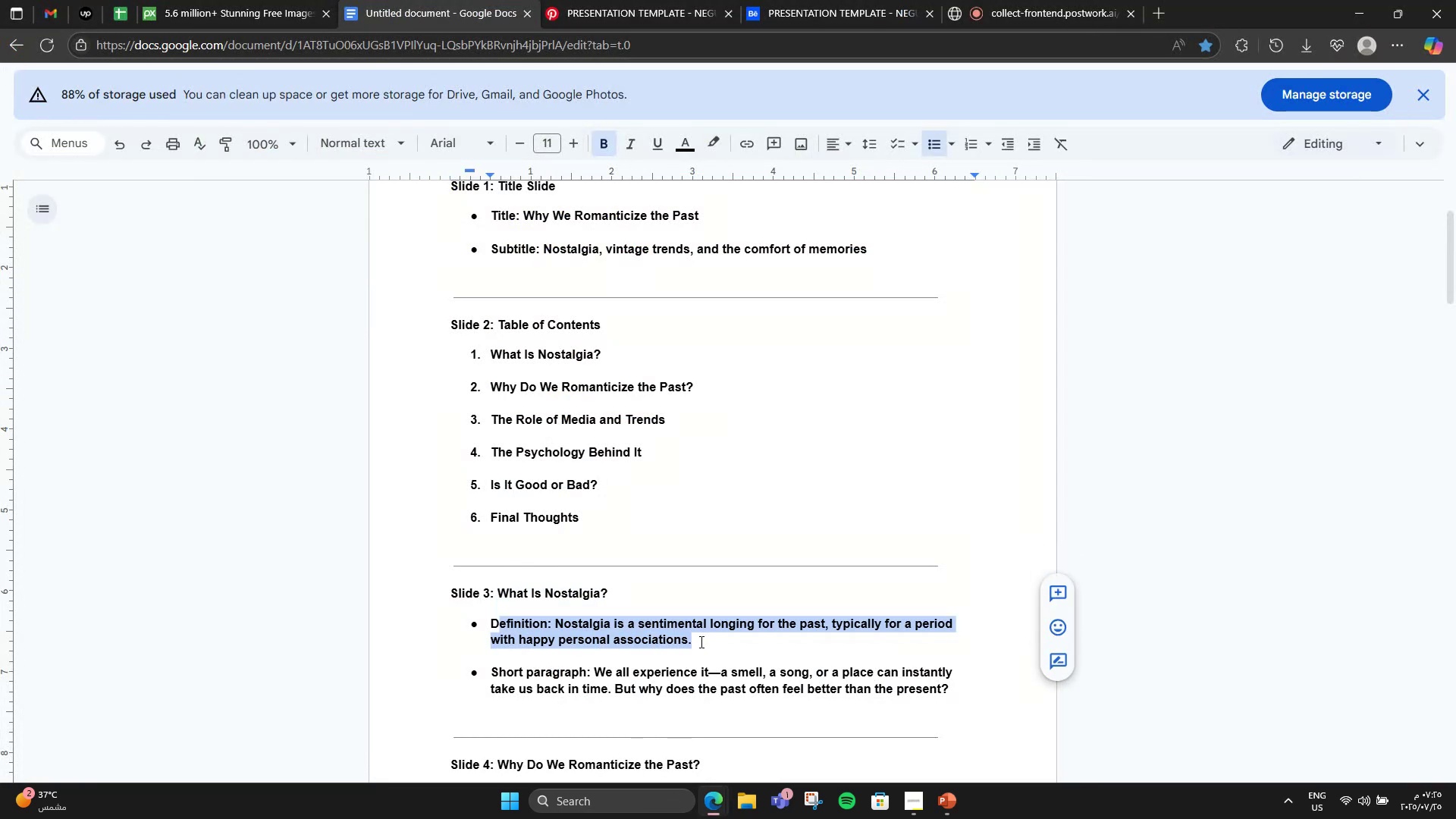 
left_click([700, 642])
 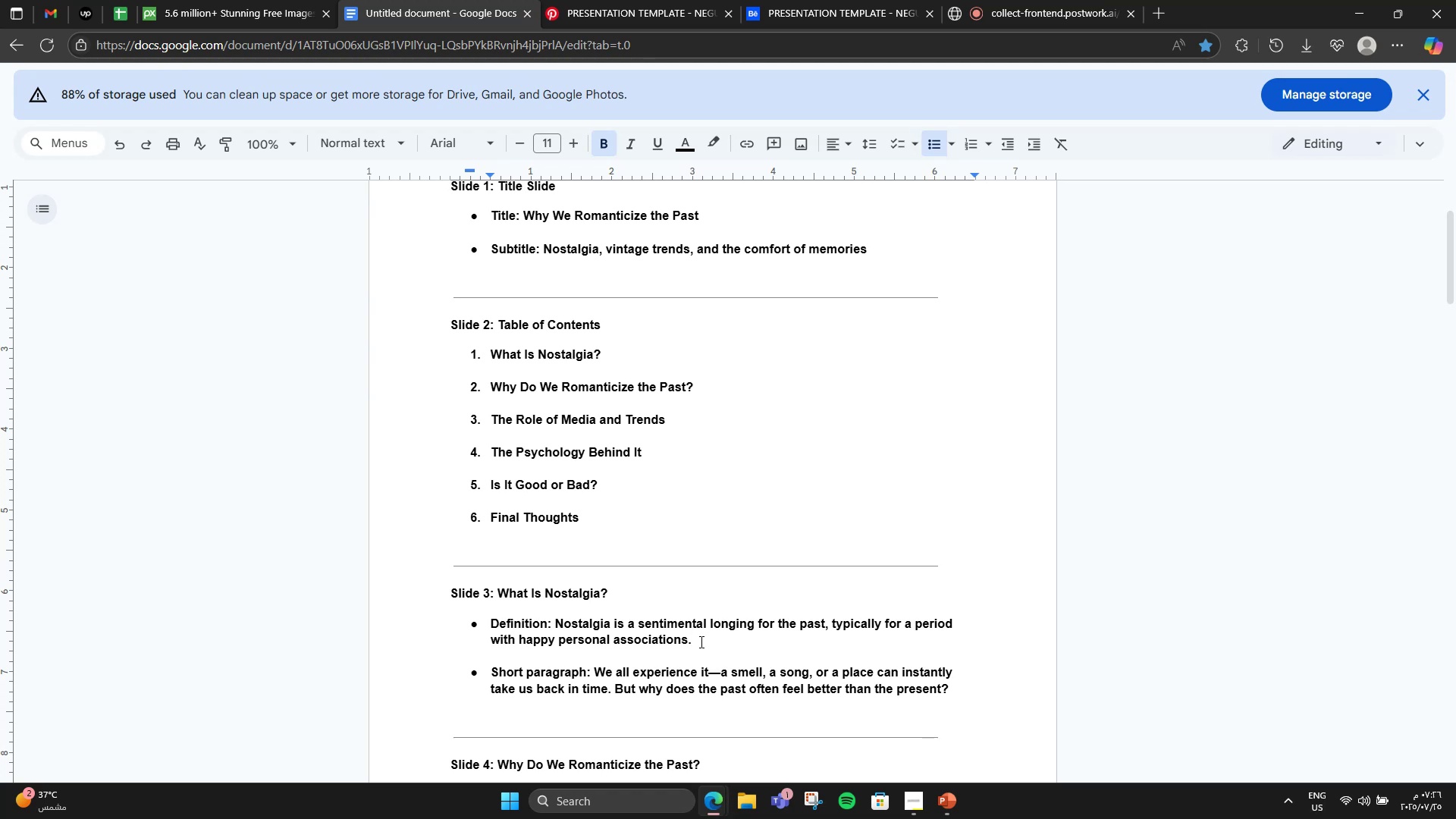 
wait(7.75)
 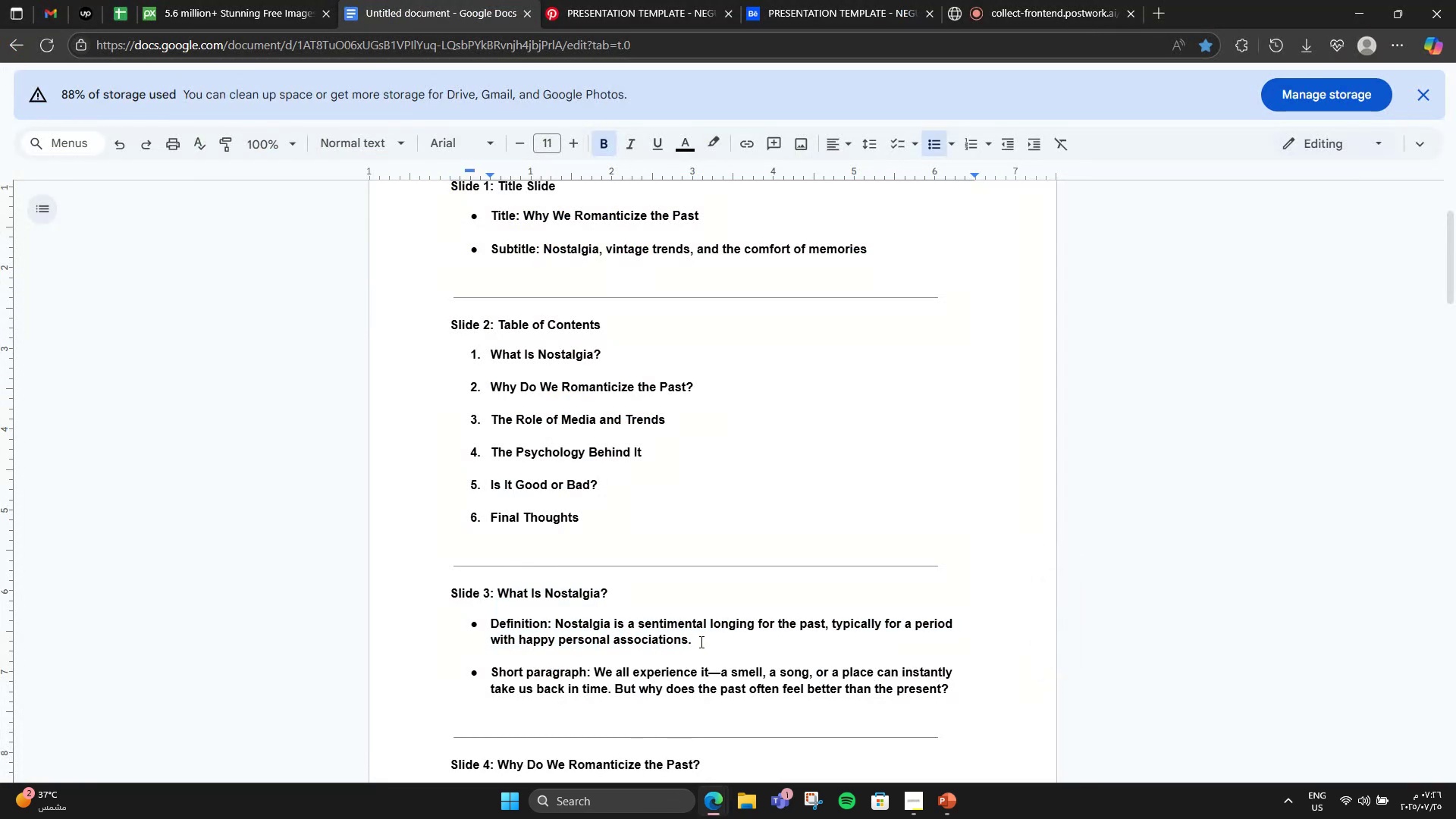 
scroll: coordinate [700, 642], scroll_direction: down, amount: 1.0
 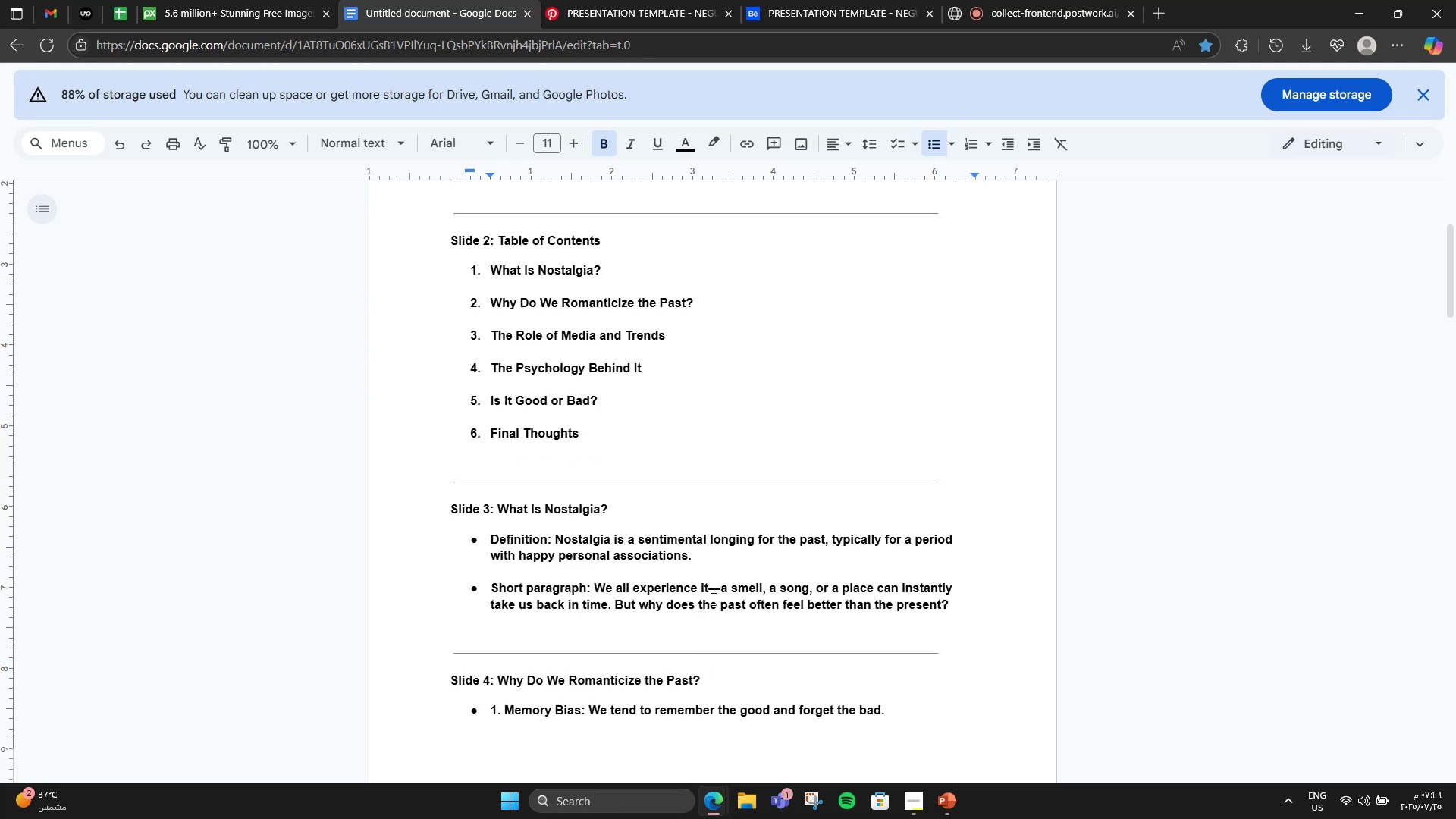 
left_click_drag(start_coordinate=[703, 559], to_coordinate=[451, 541])
 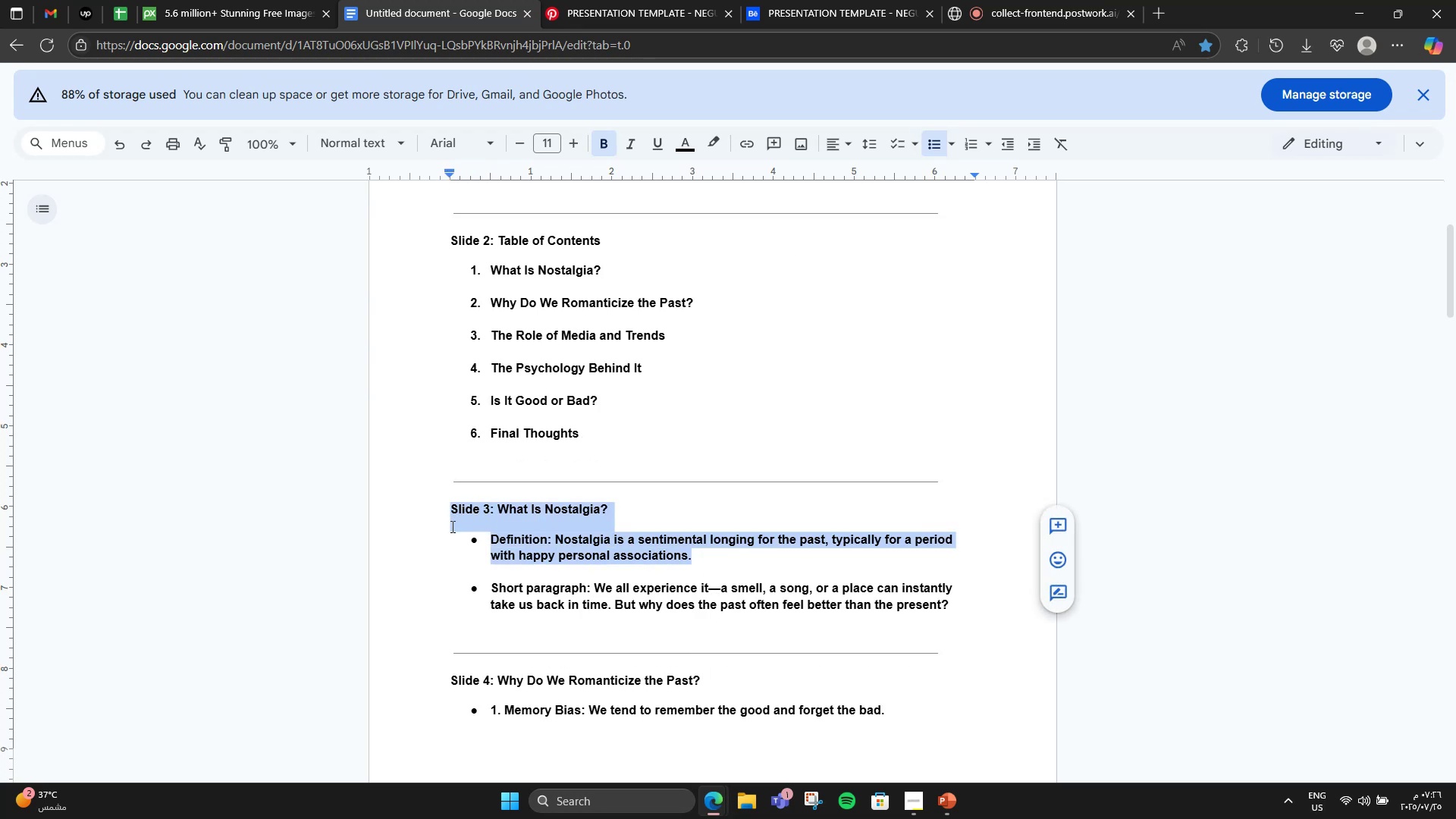 
key(Control+C)
 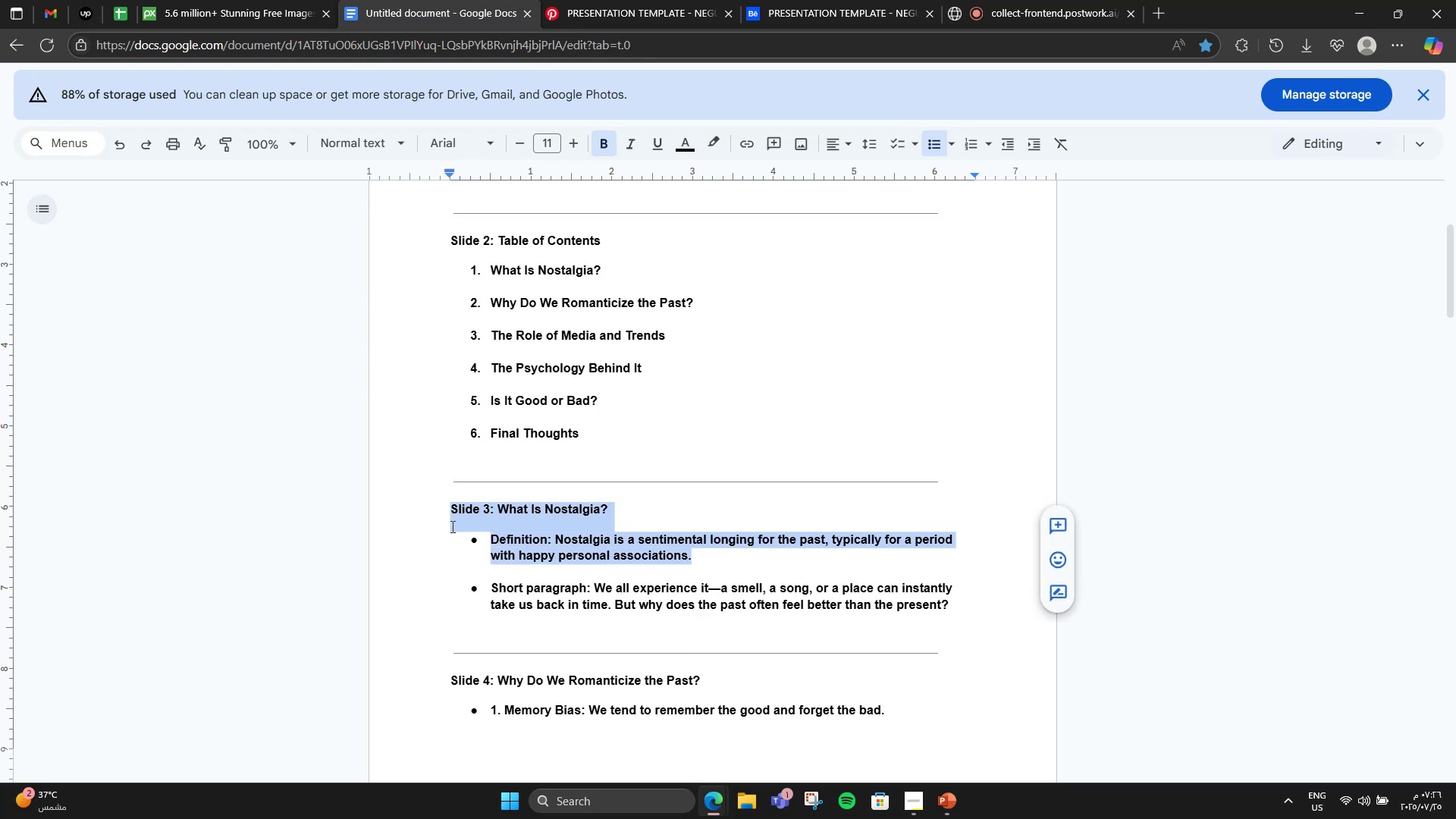 
left_click([959, 814])
 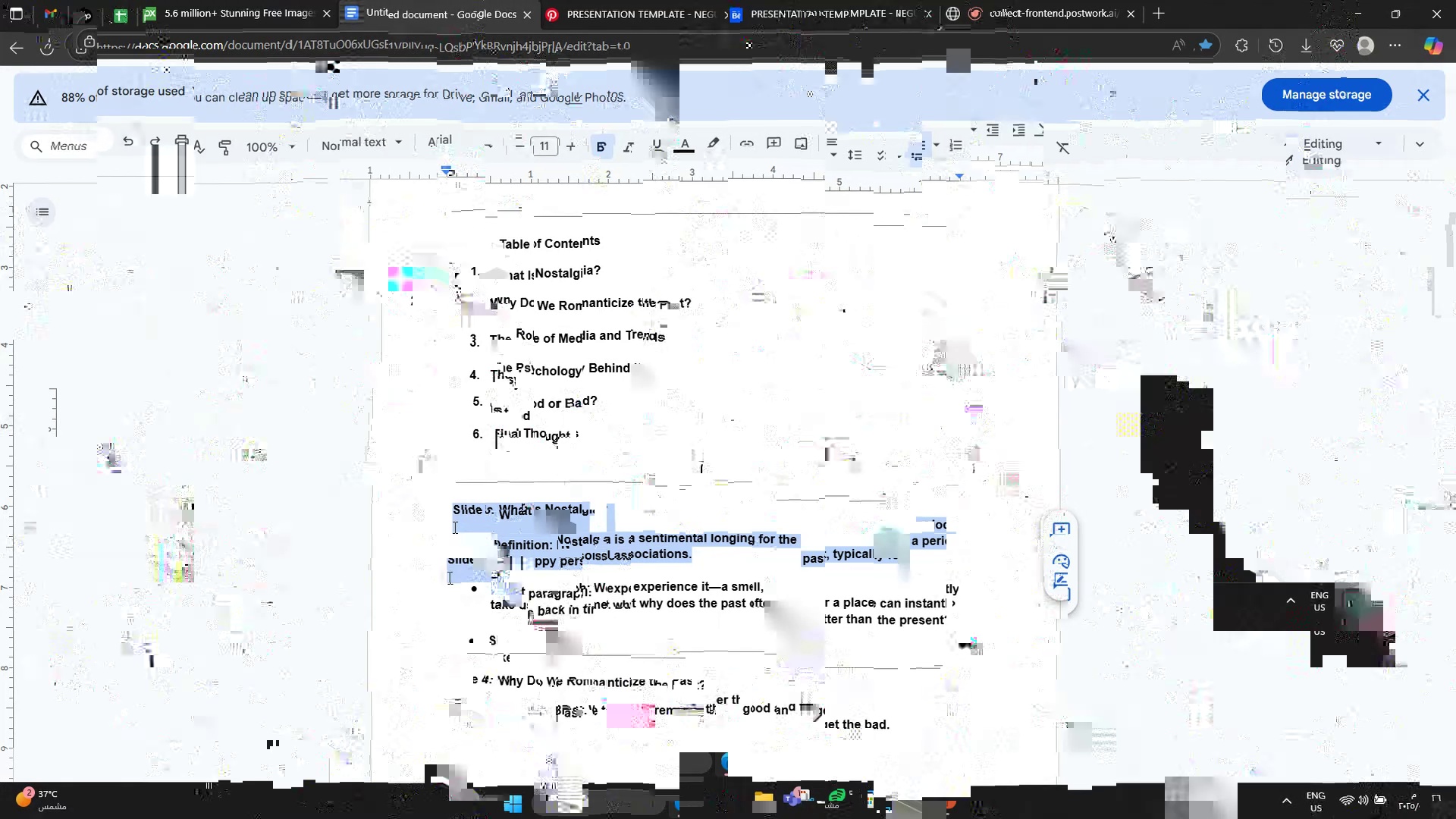 
left_click([678, 441])
 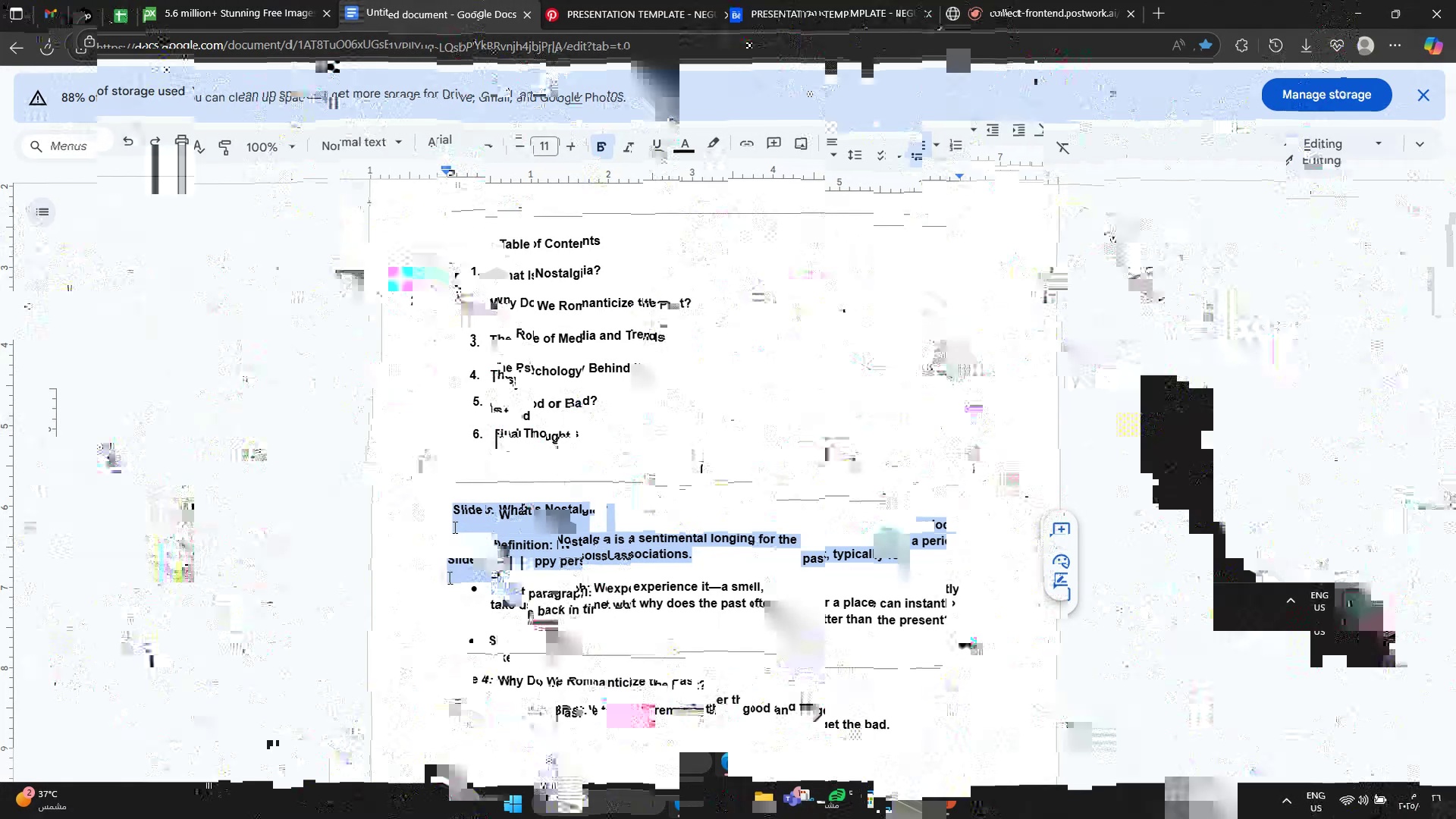 
key(Control+V)
 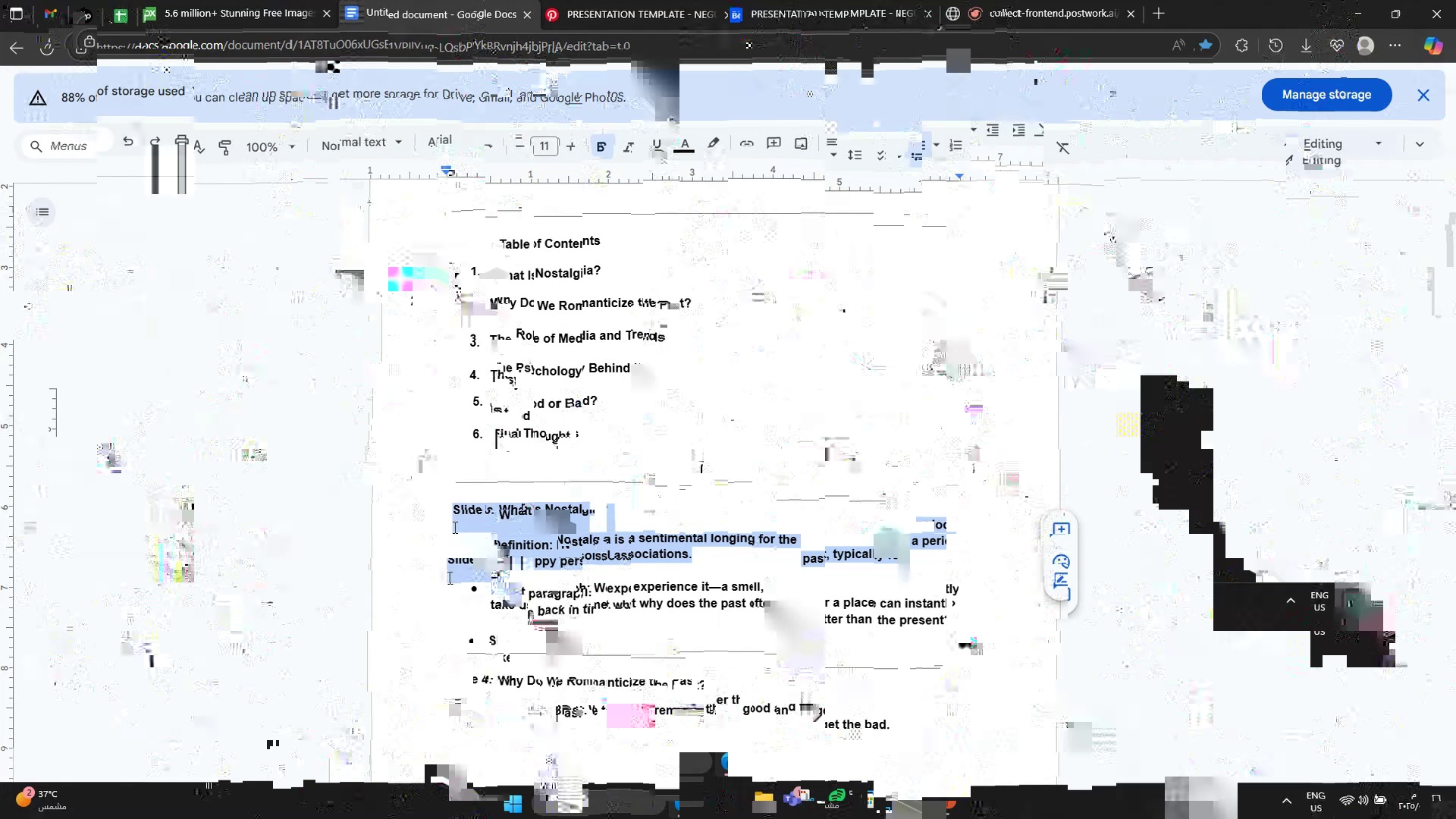 
key(Control+Z)
 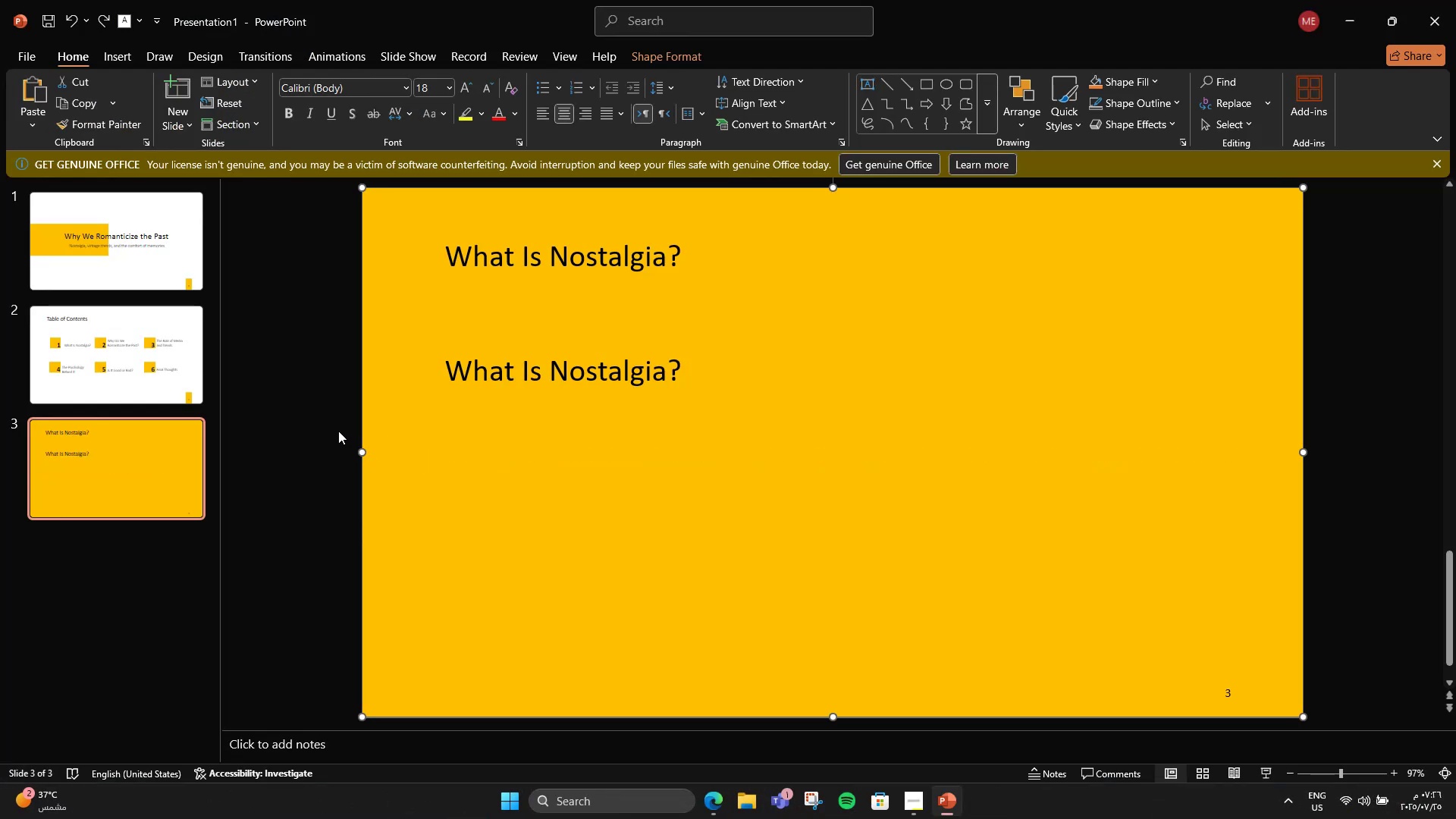 
left_click([322, 421])
 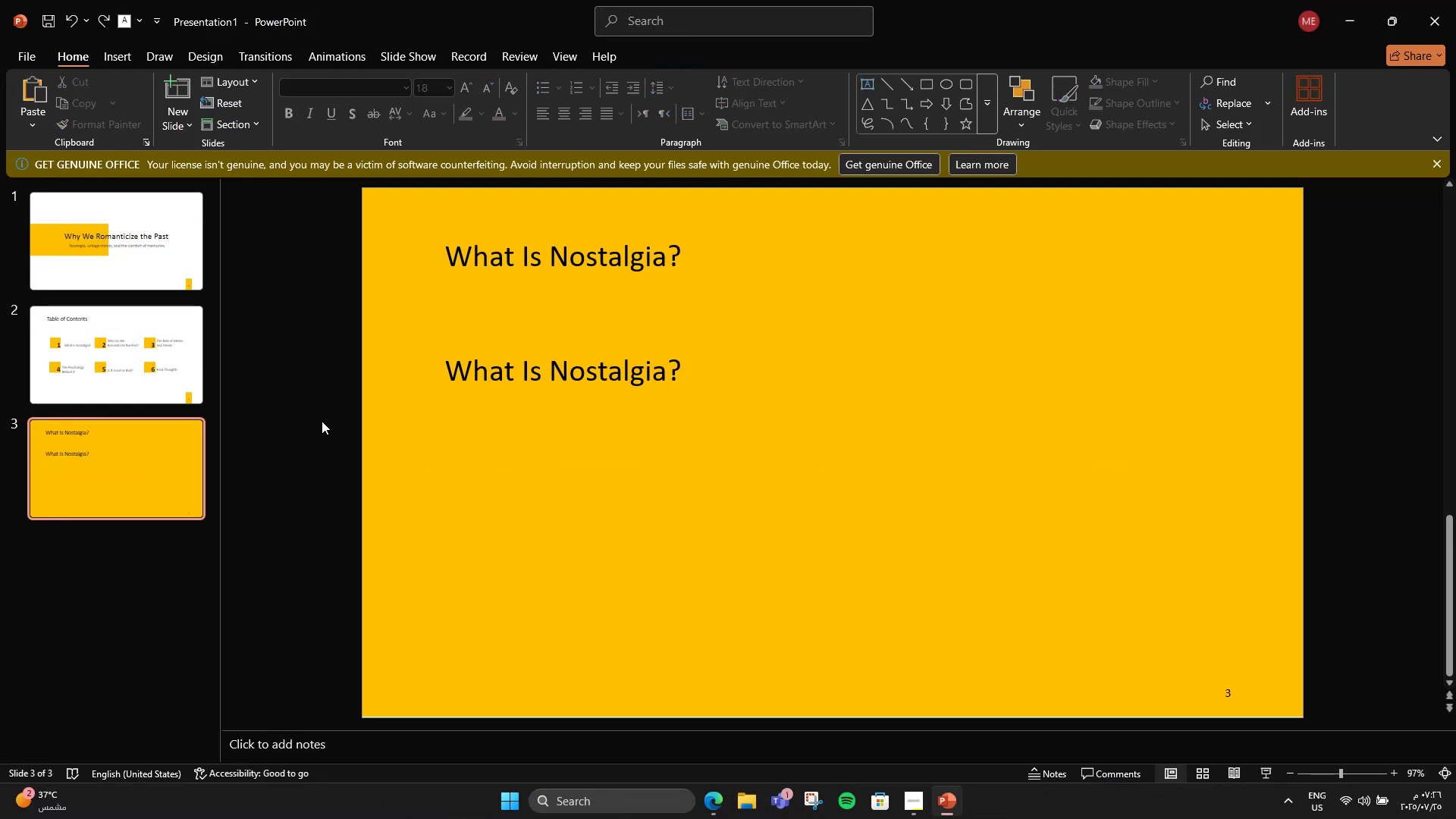 
key(Control+V)
 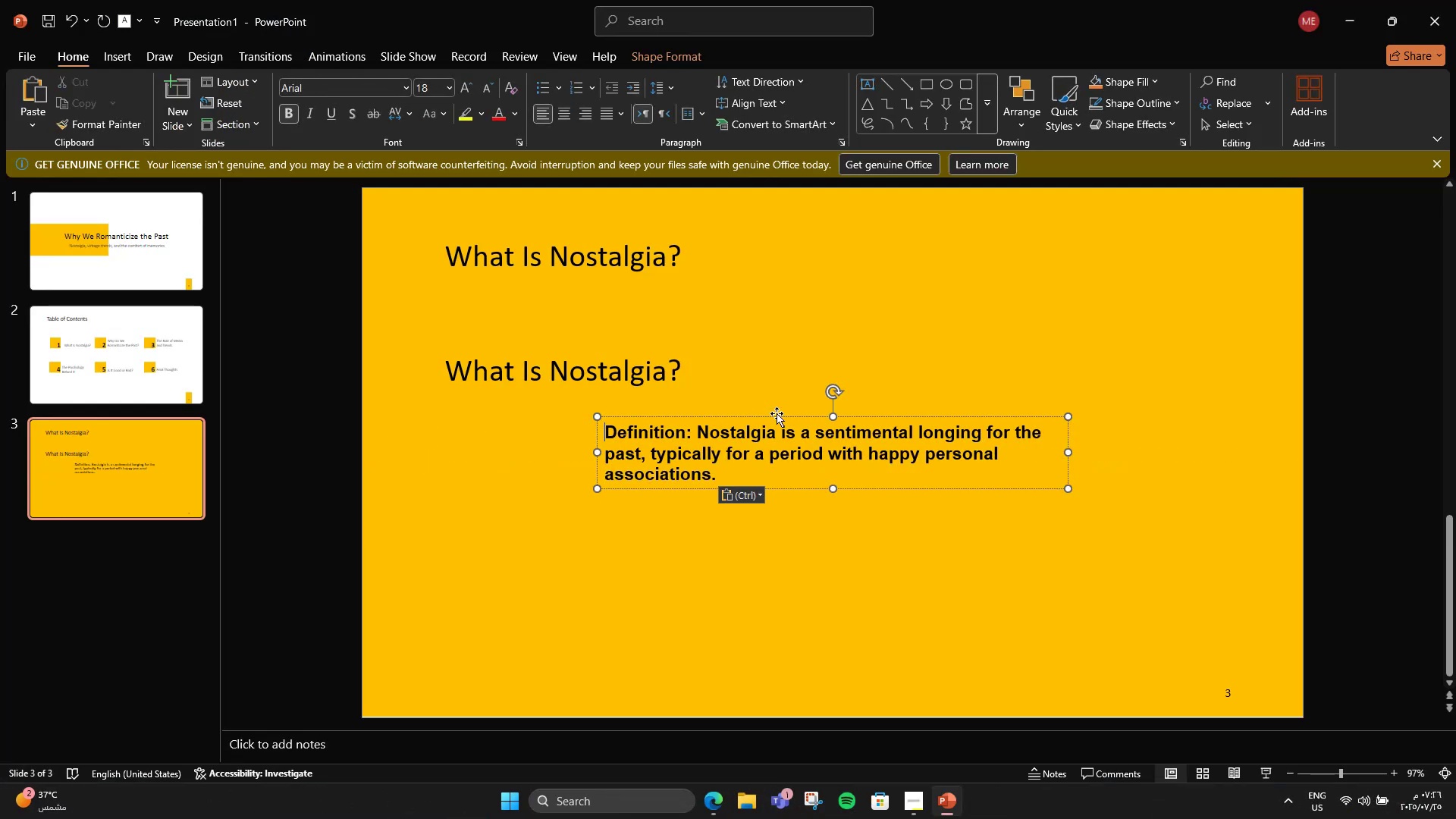 
left_click([777, 418])
 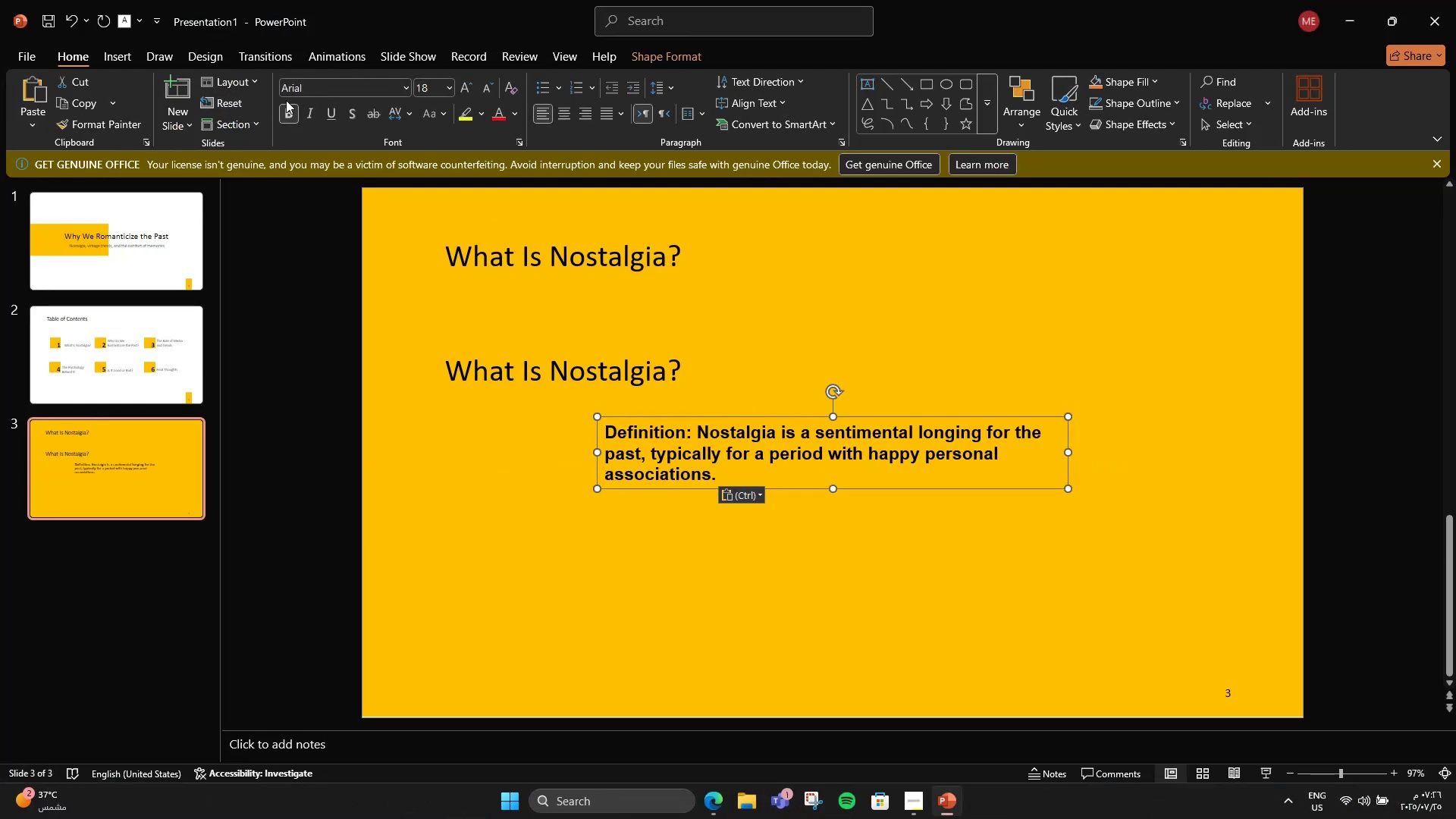 
double_click([287, 105])
 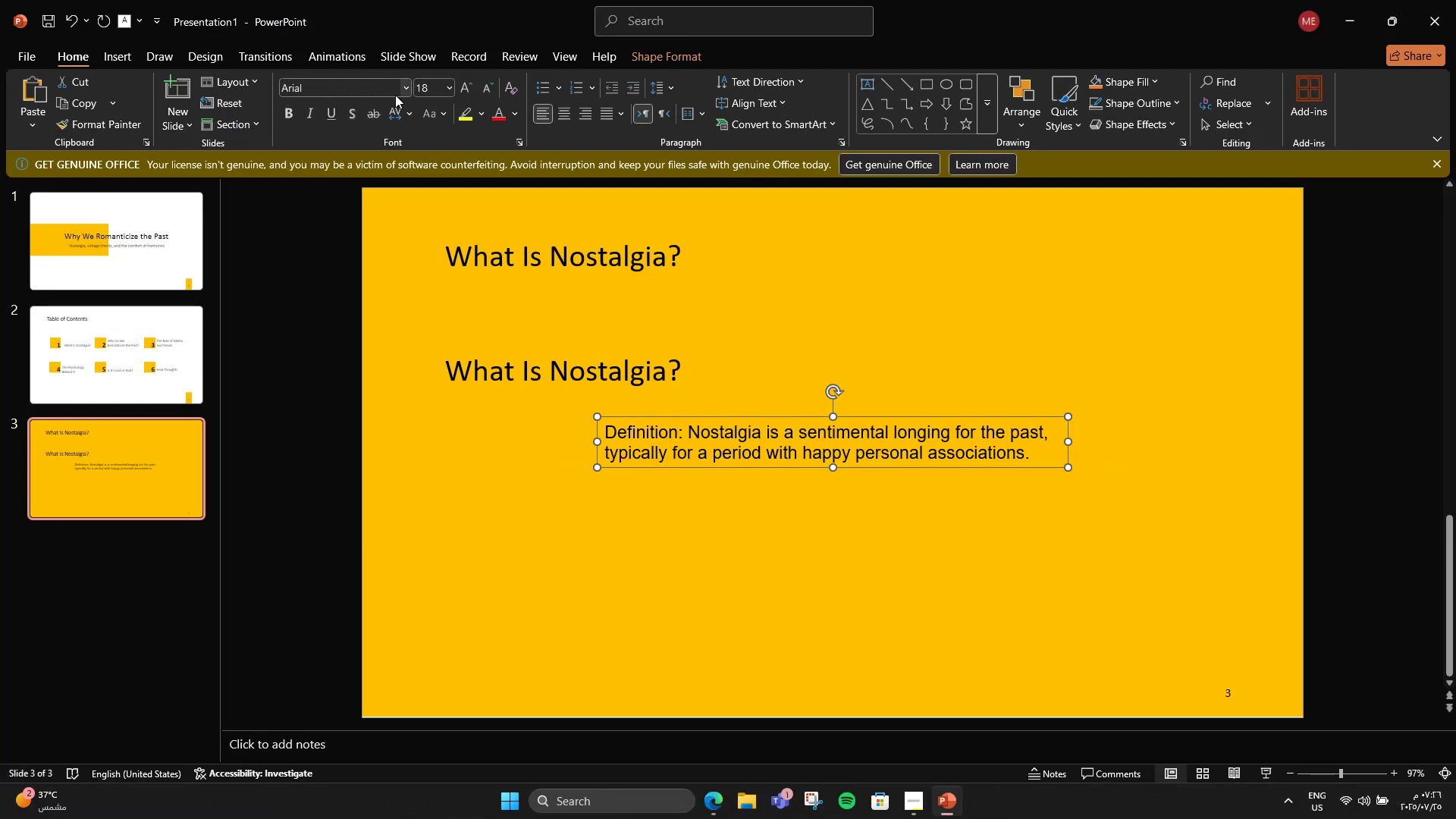 
left_click([404, 93])
 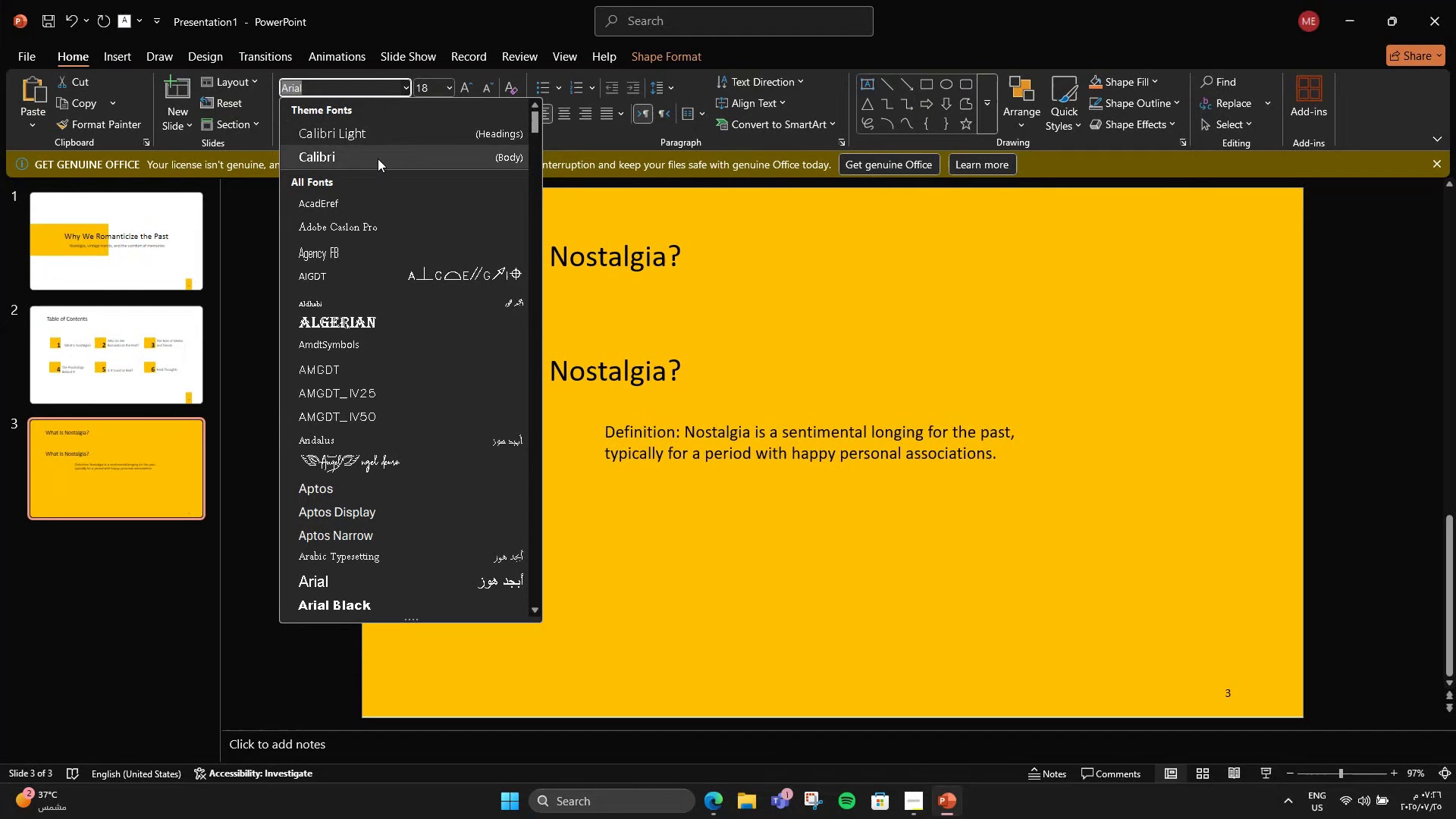 
left_click([378, 133])
 